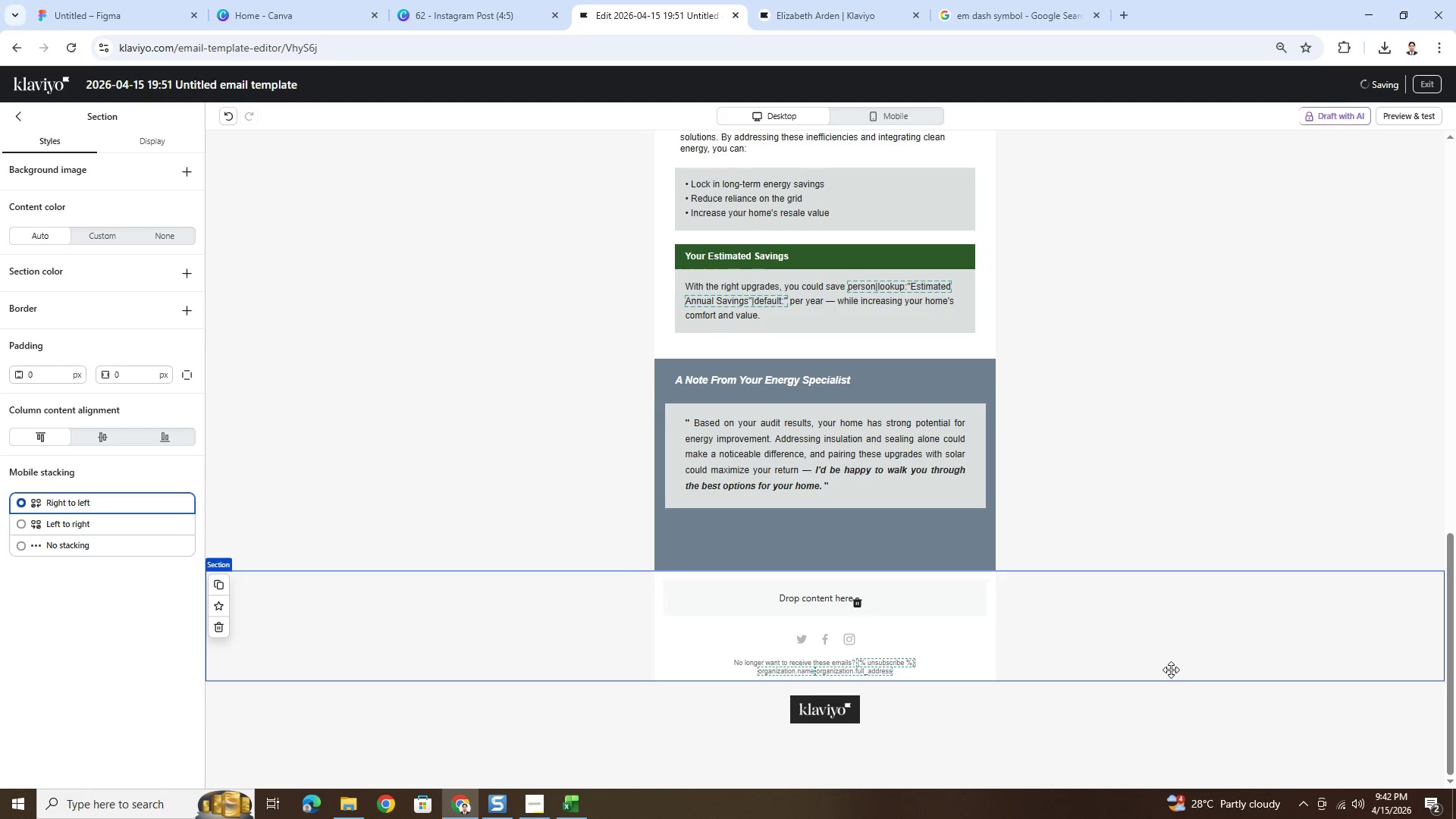 
scroll: coordinate [1171, 670], scroll_direction: up, amount: 2.0
 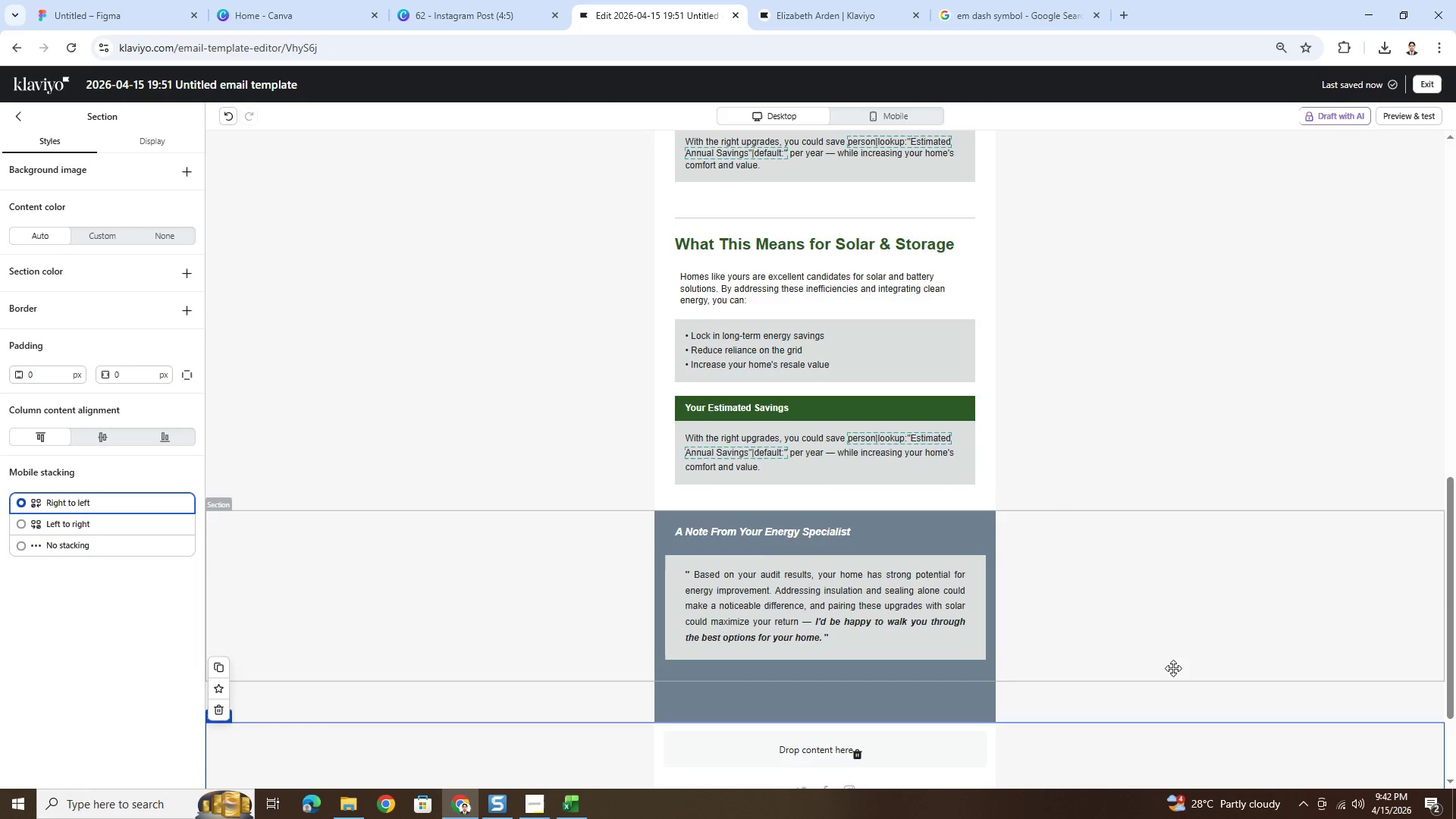 
hold_key(key=ControlLeft, duration=0.52)
scroll: coordinate [1173, 668], scroll_direction: none, amount: 0.0
 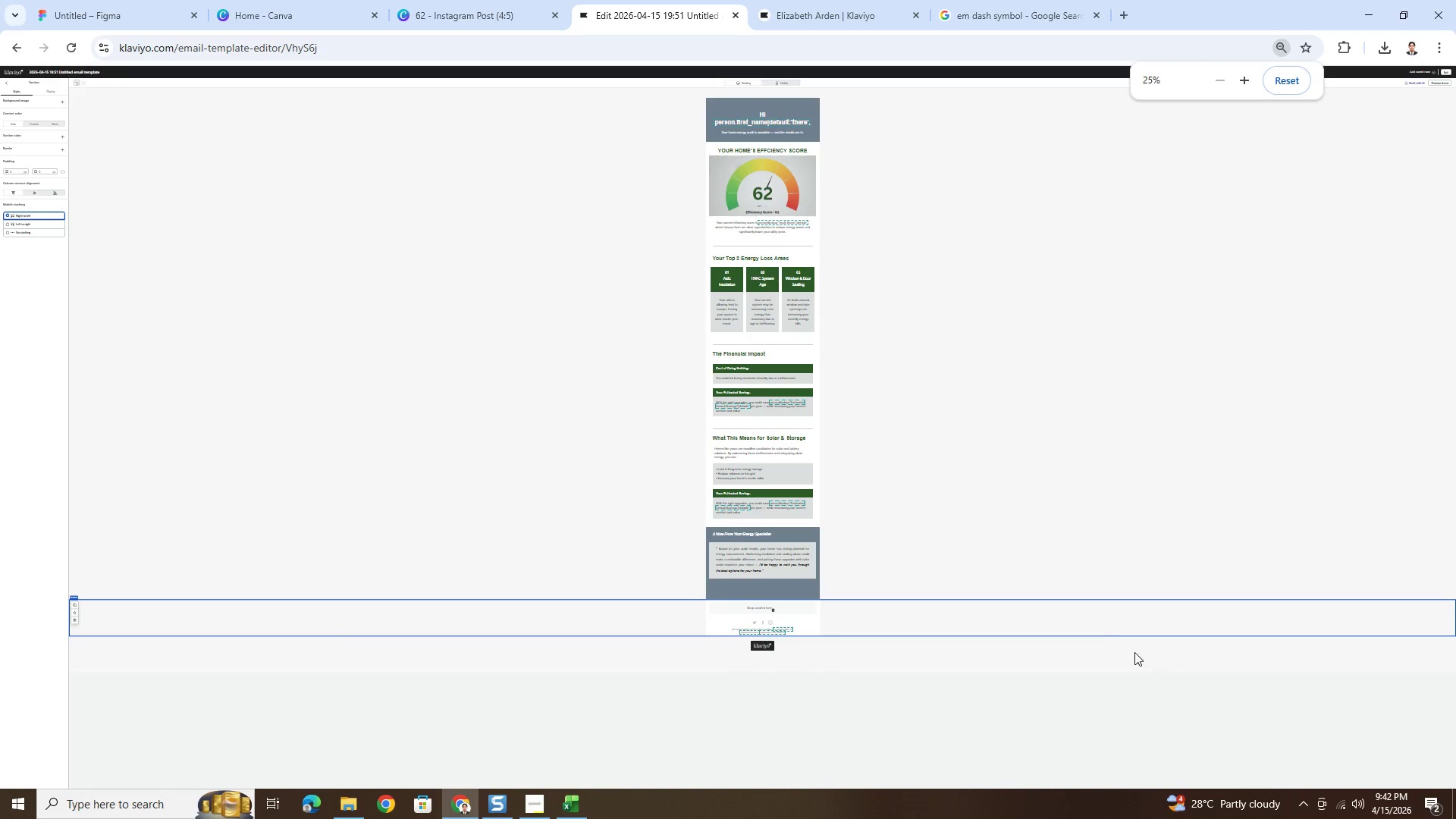 
hold_key(key=ControlLeft, duration=0.47)
scroll: coordinate [977, 665], scroll_direction: up, amount: 3.0
 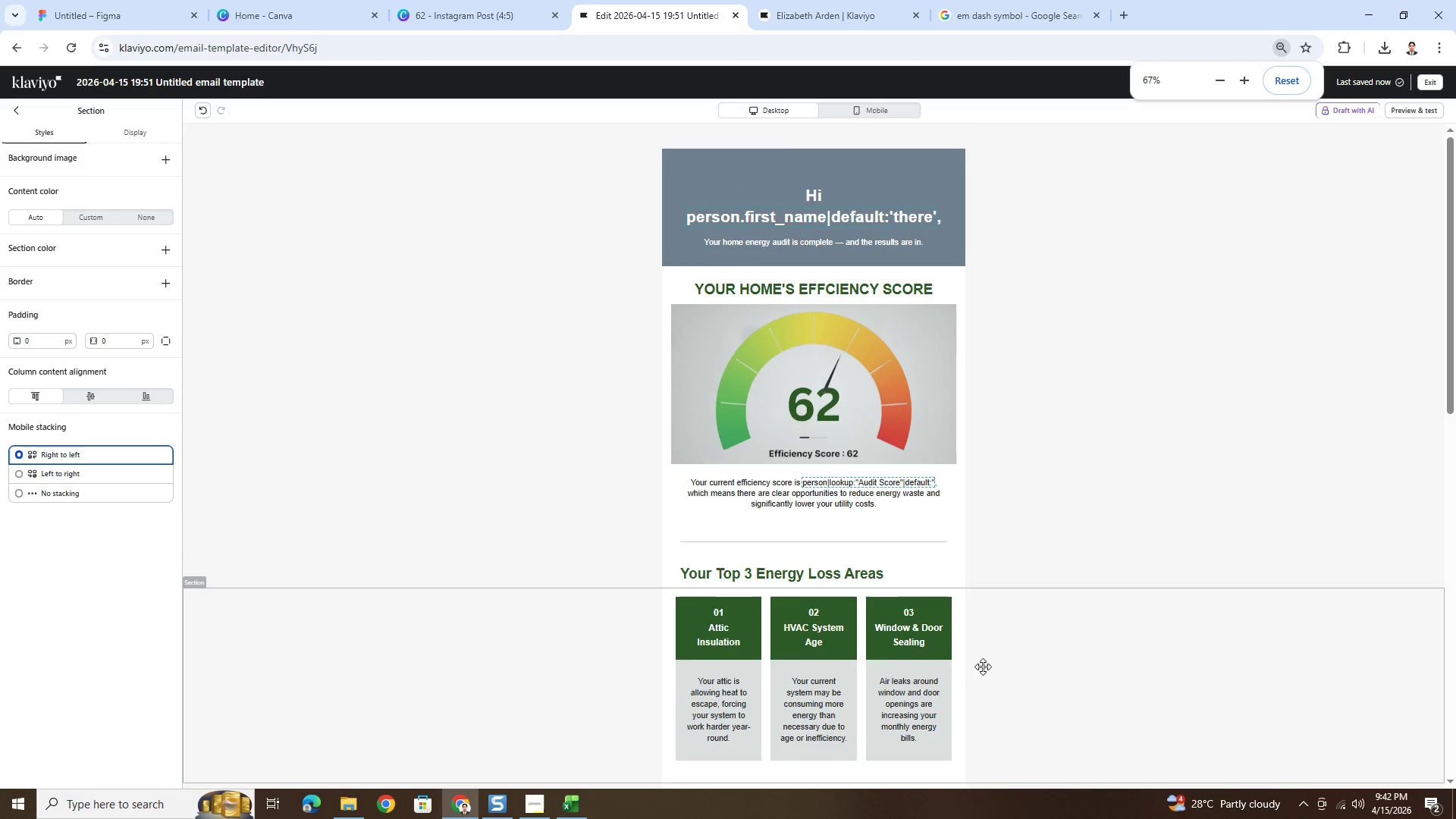 
scroll: coordinate [1019, 704], scroll_direction: down, amount: 13.0
 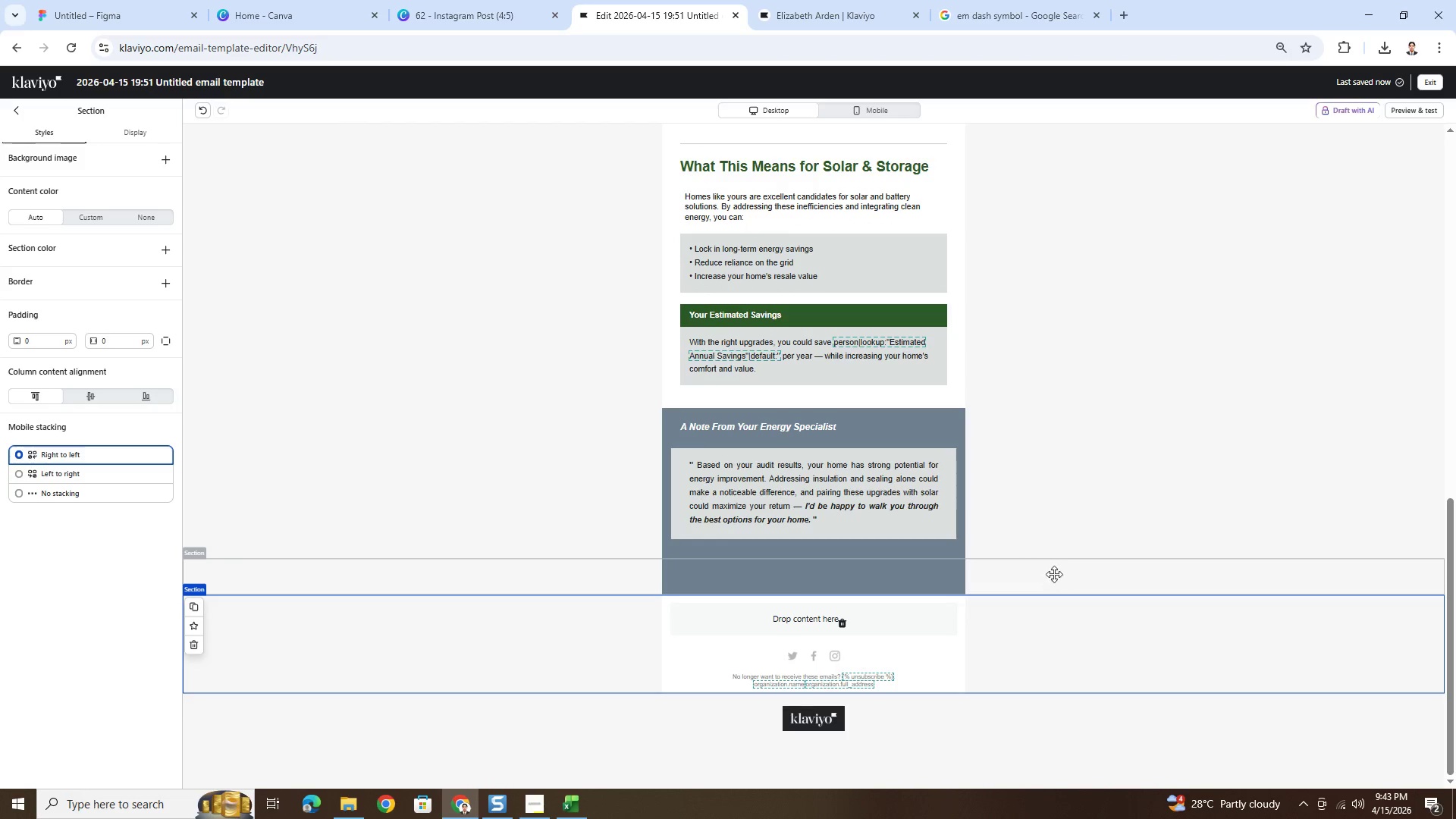 
left_click([1055, 569])
 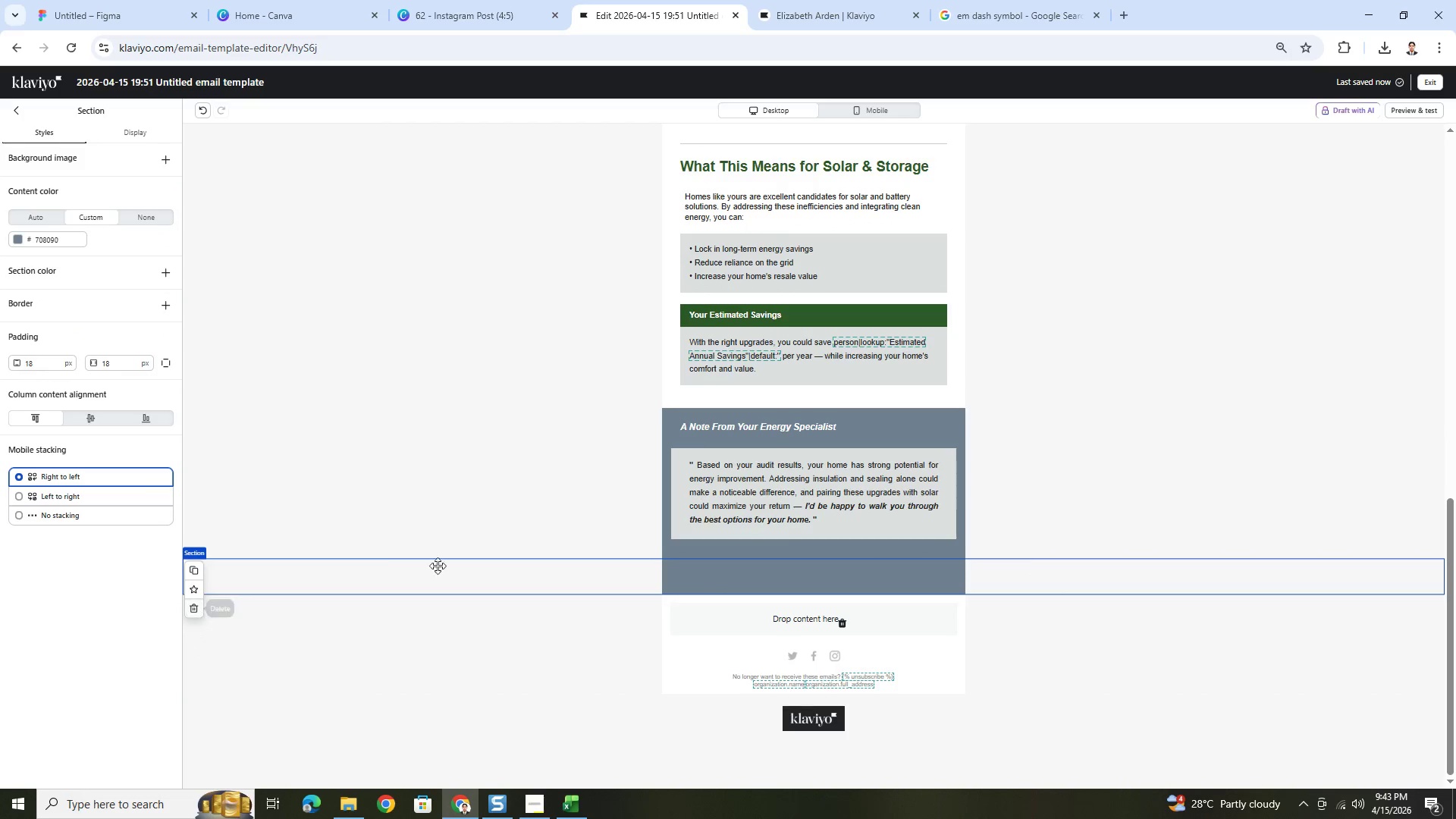 
left_click([896, 504])
 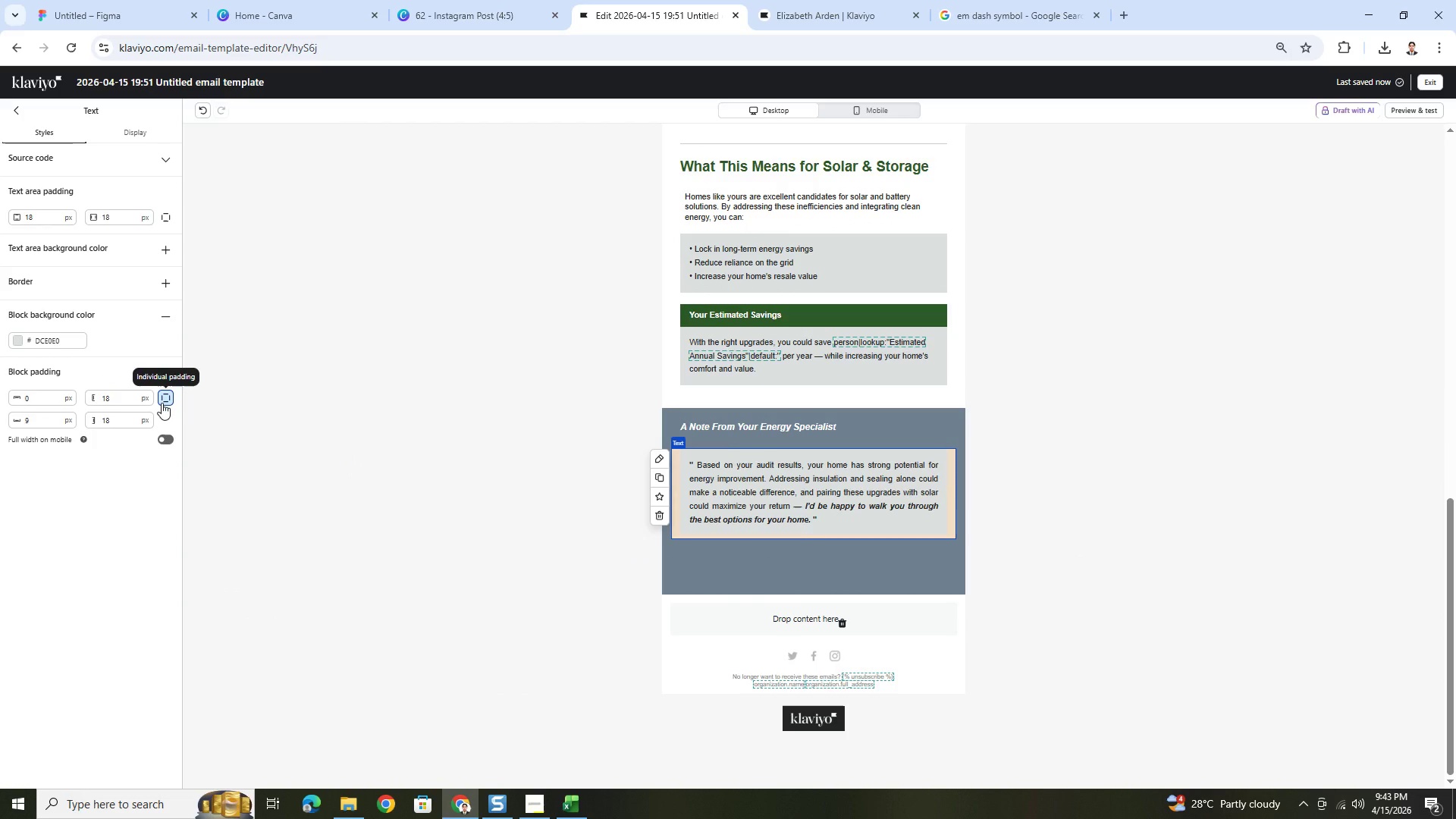 
left_click([162, 403])
 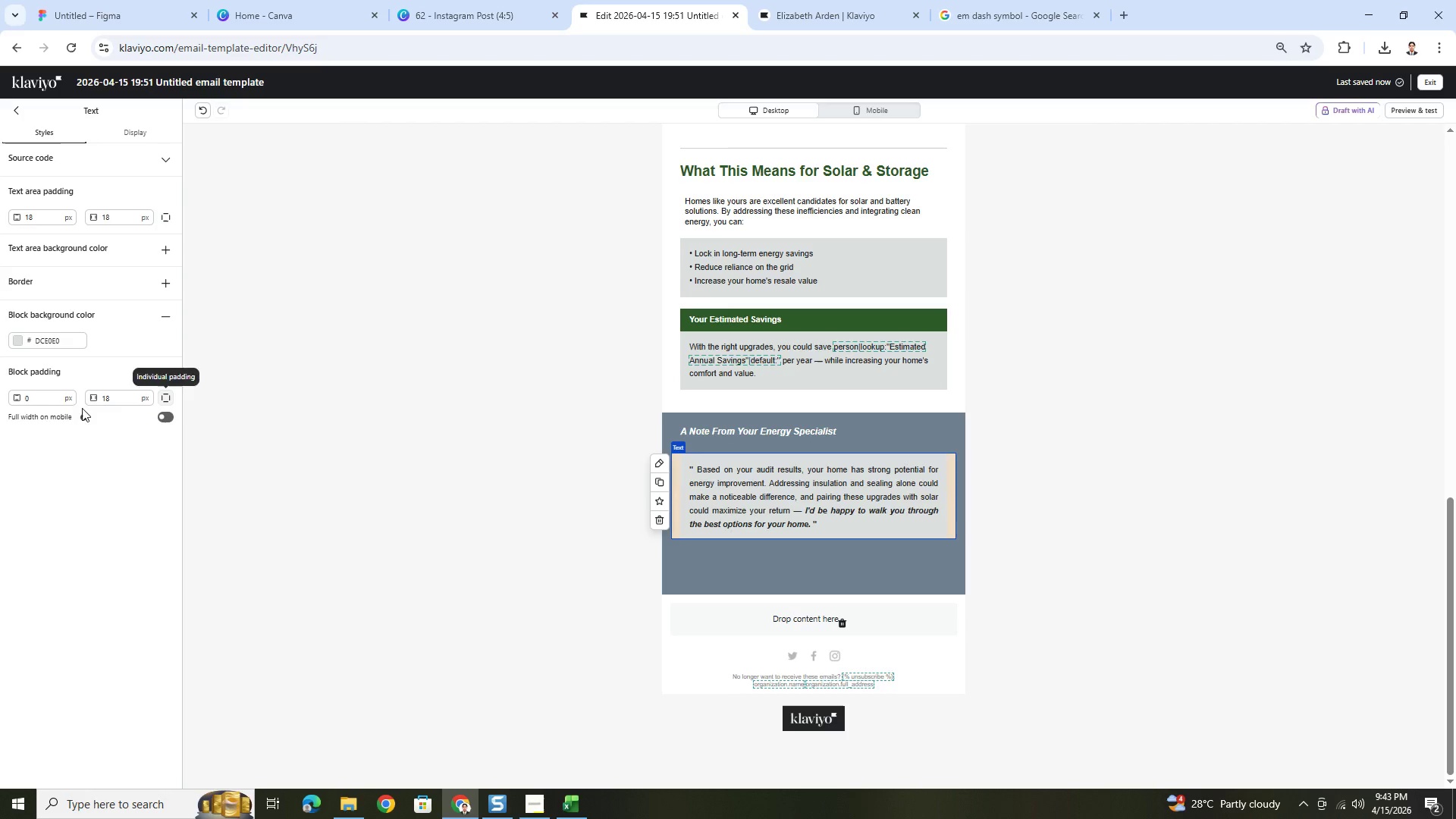 
double_click([52, 401])
 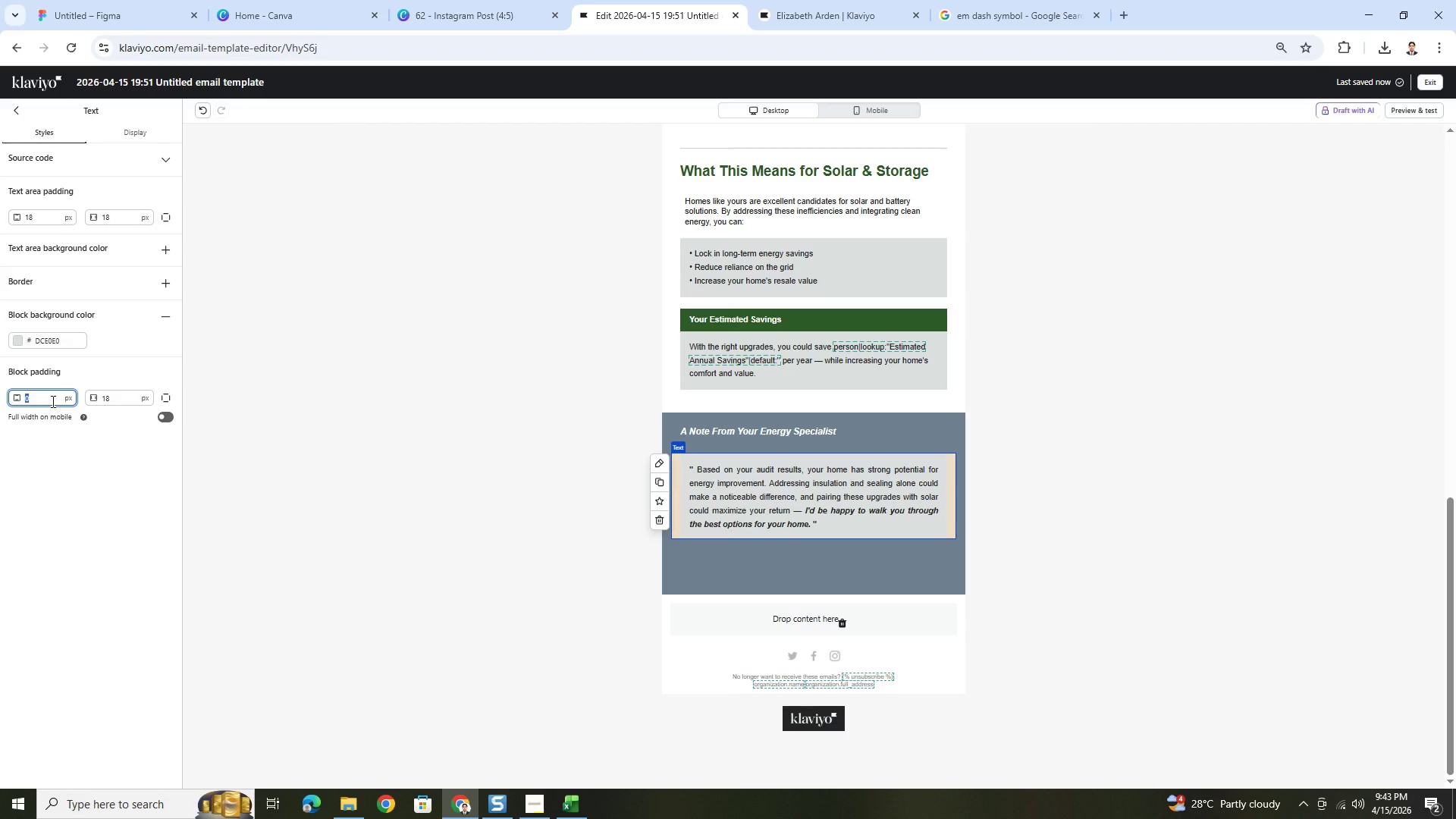 
key(9)
 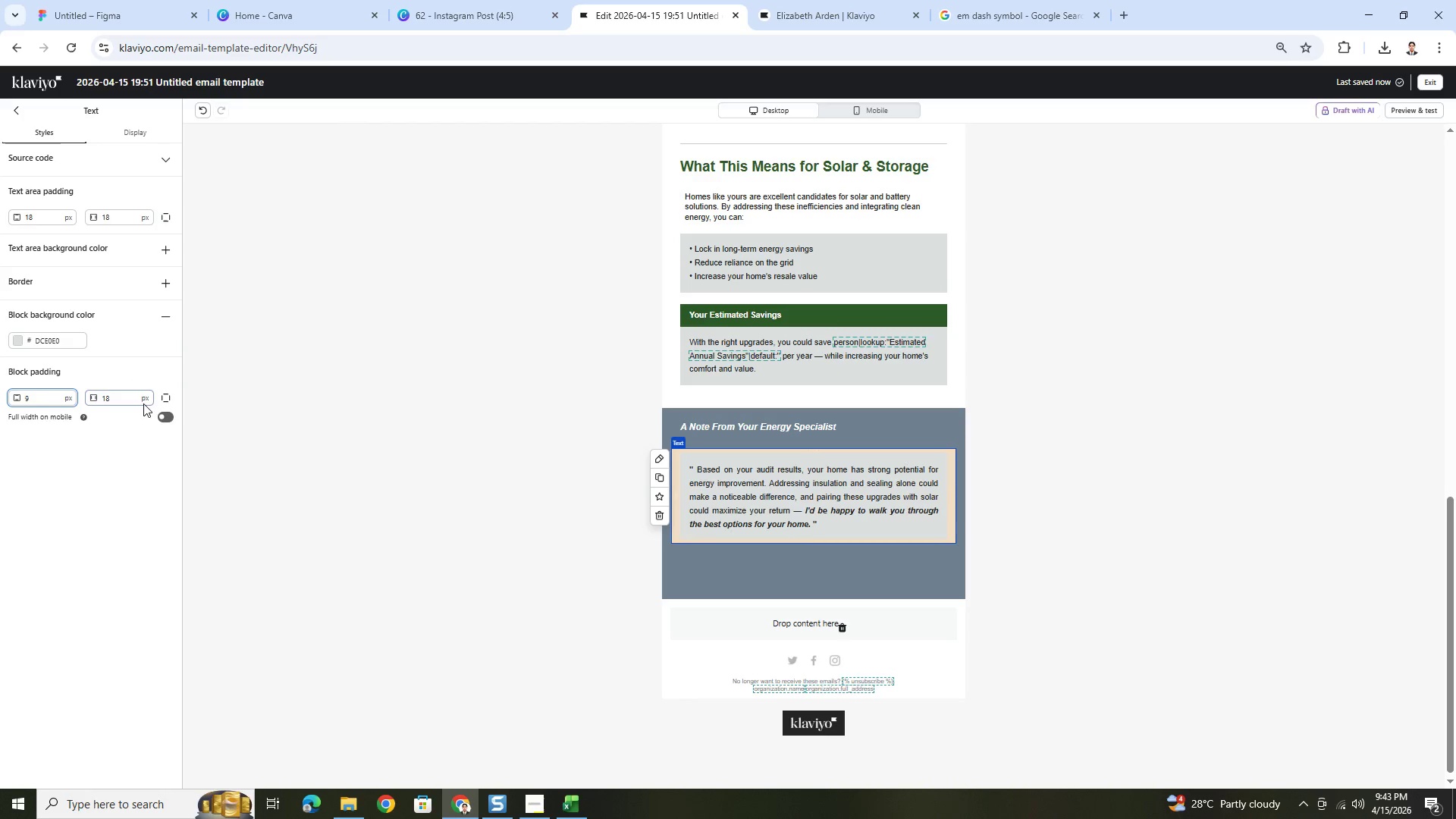 
double_click([136, 395])
 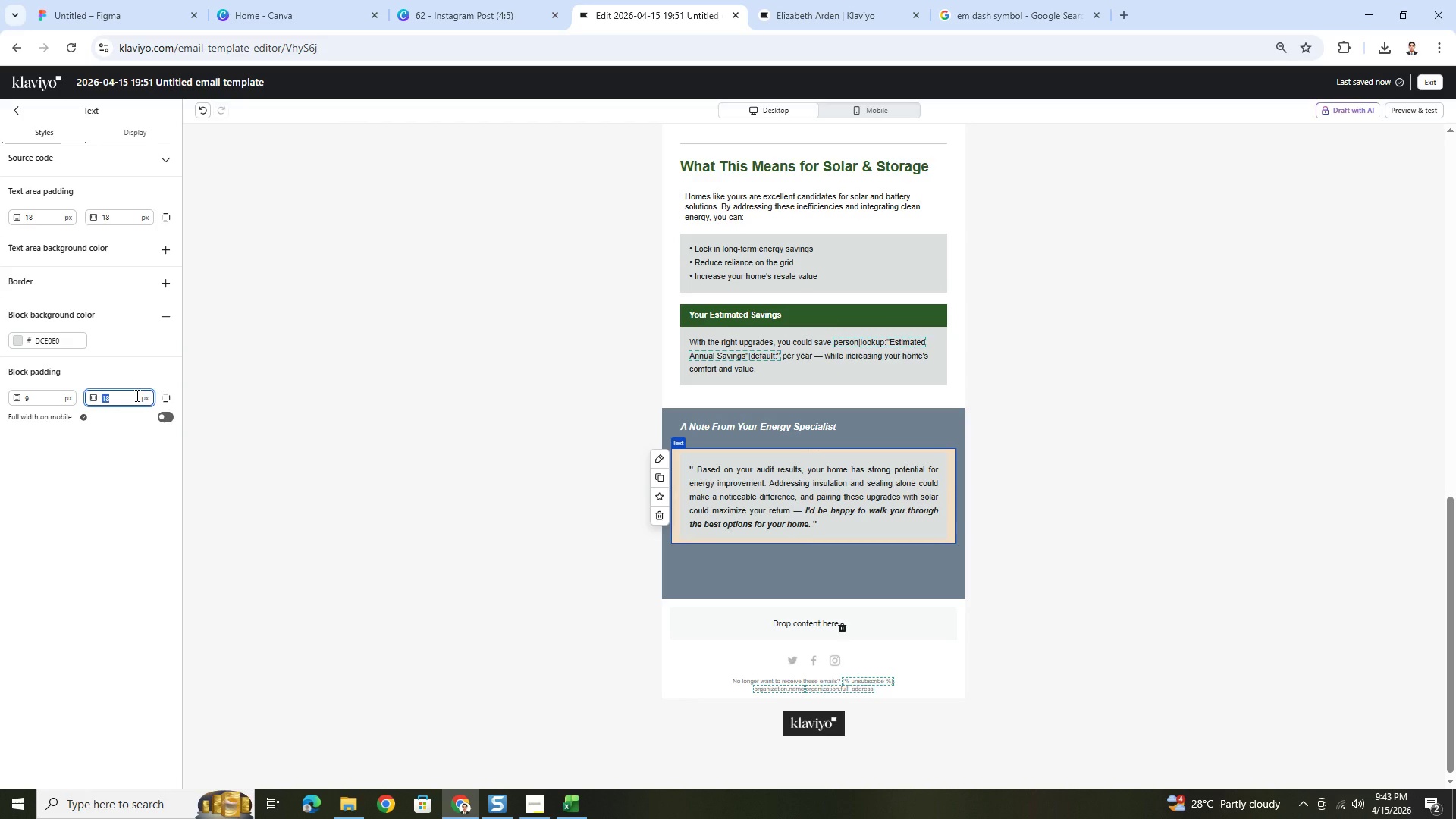 
key(Numpad3)
 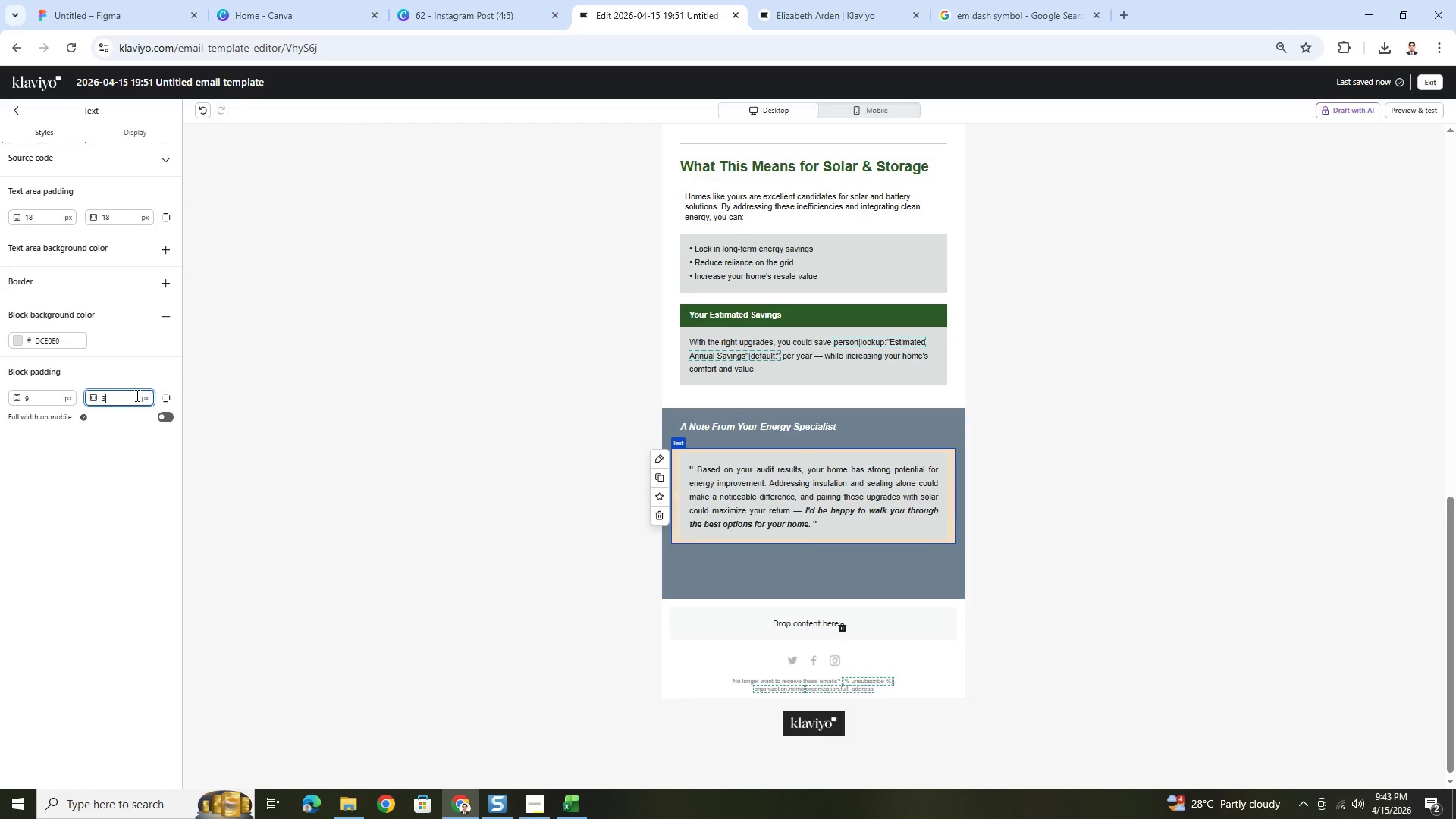 
key(Numpad6)
 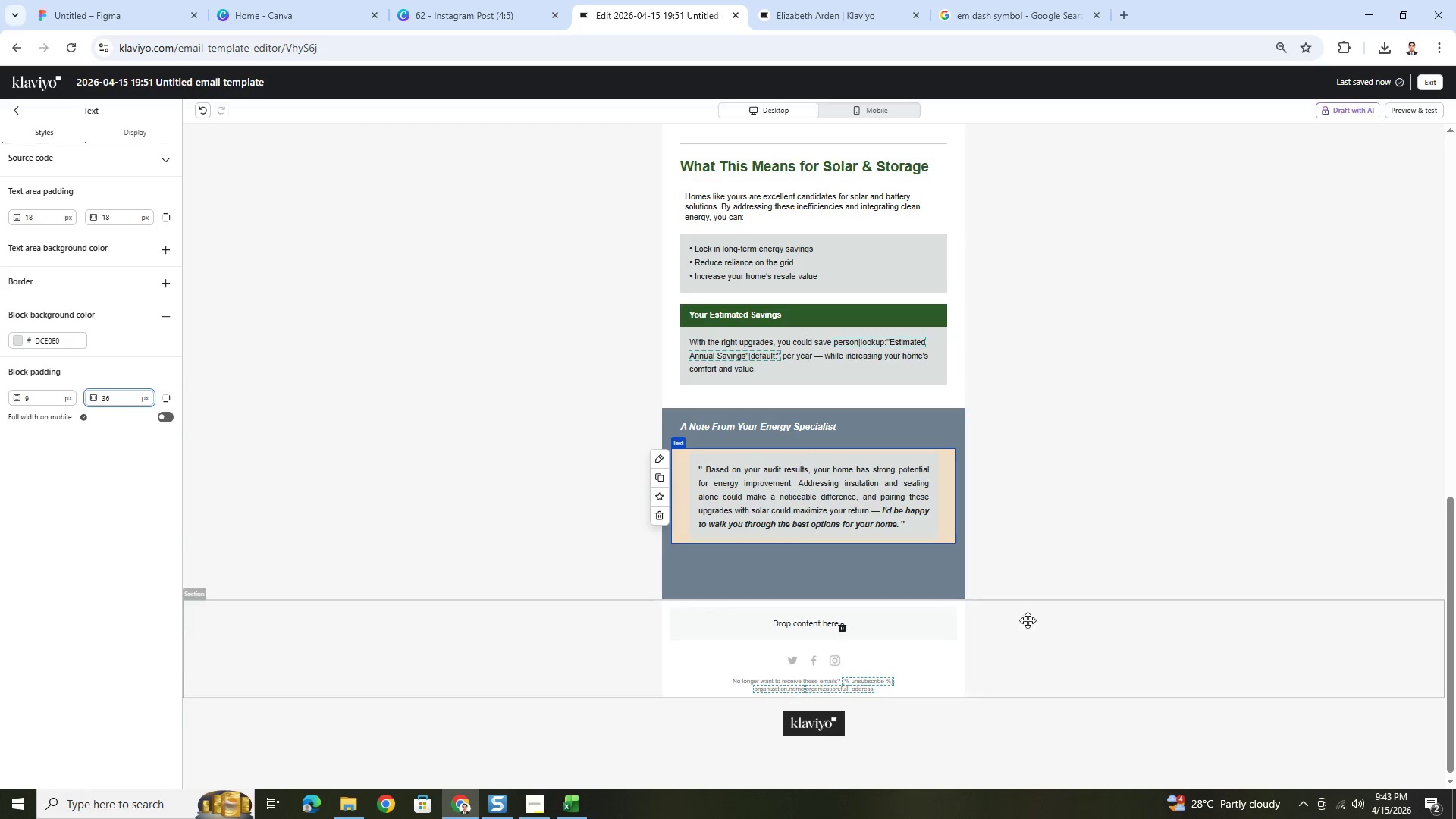 
left_click([1066, 673])
 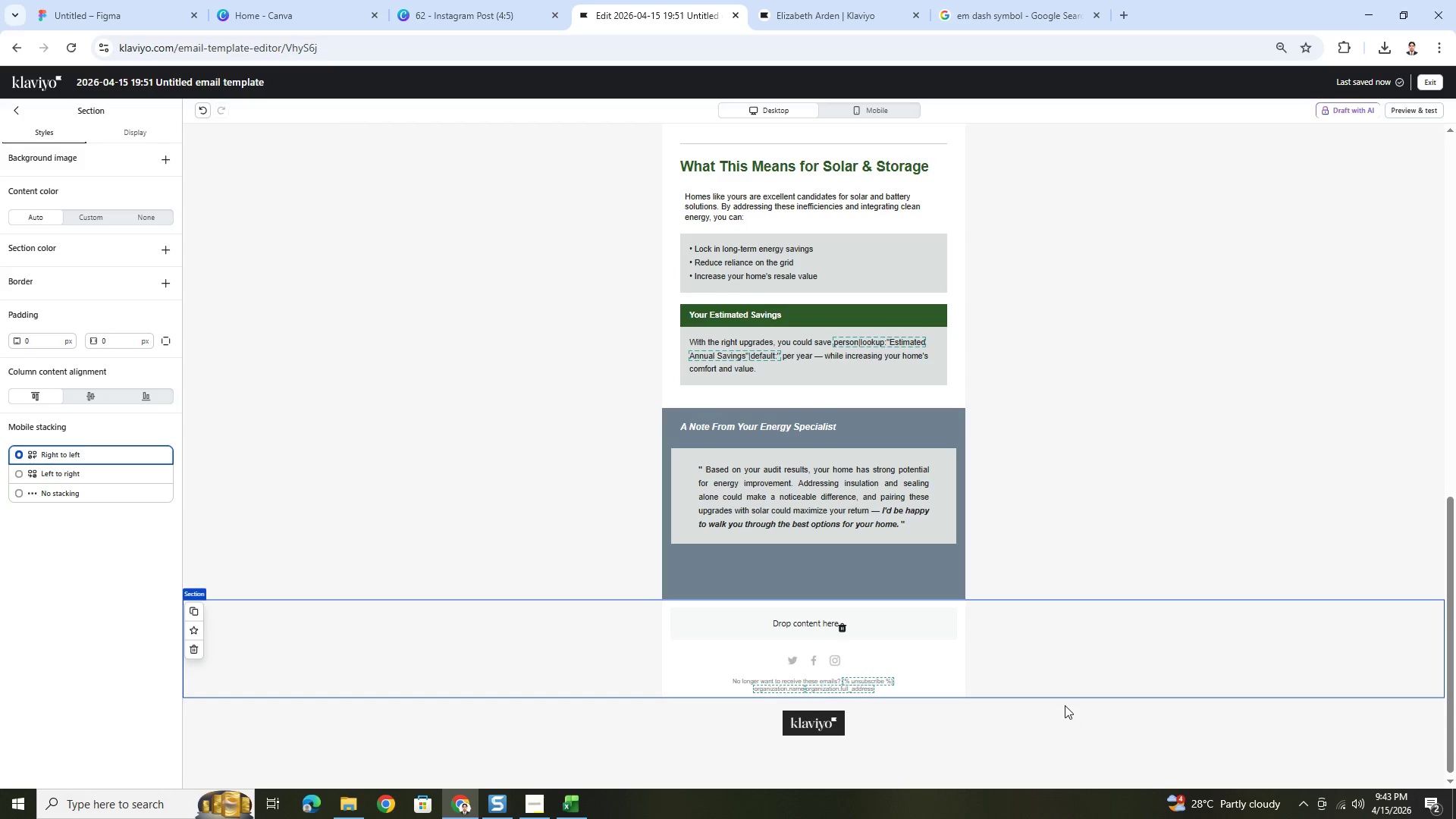 
left_click([575, 494])
 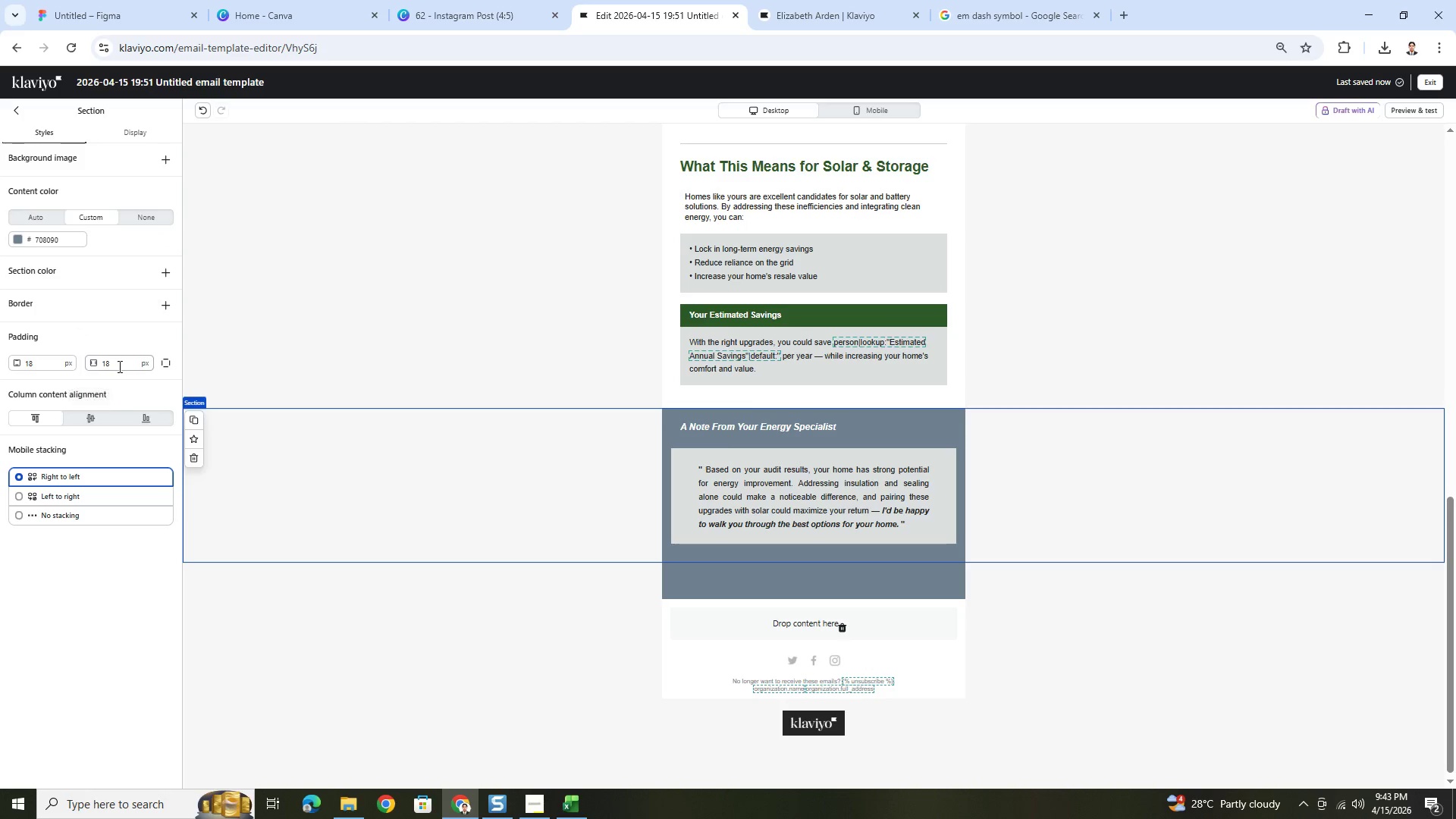 
double_click([118, 366])
 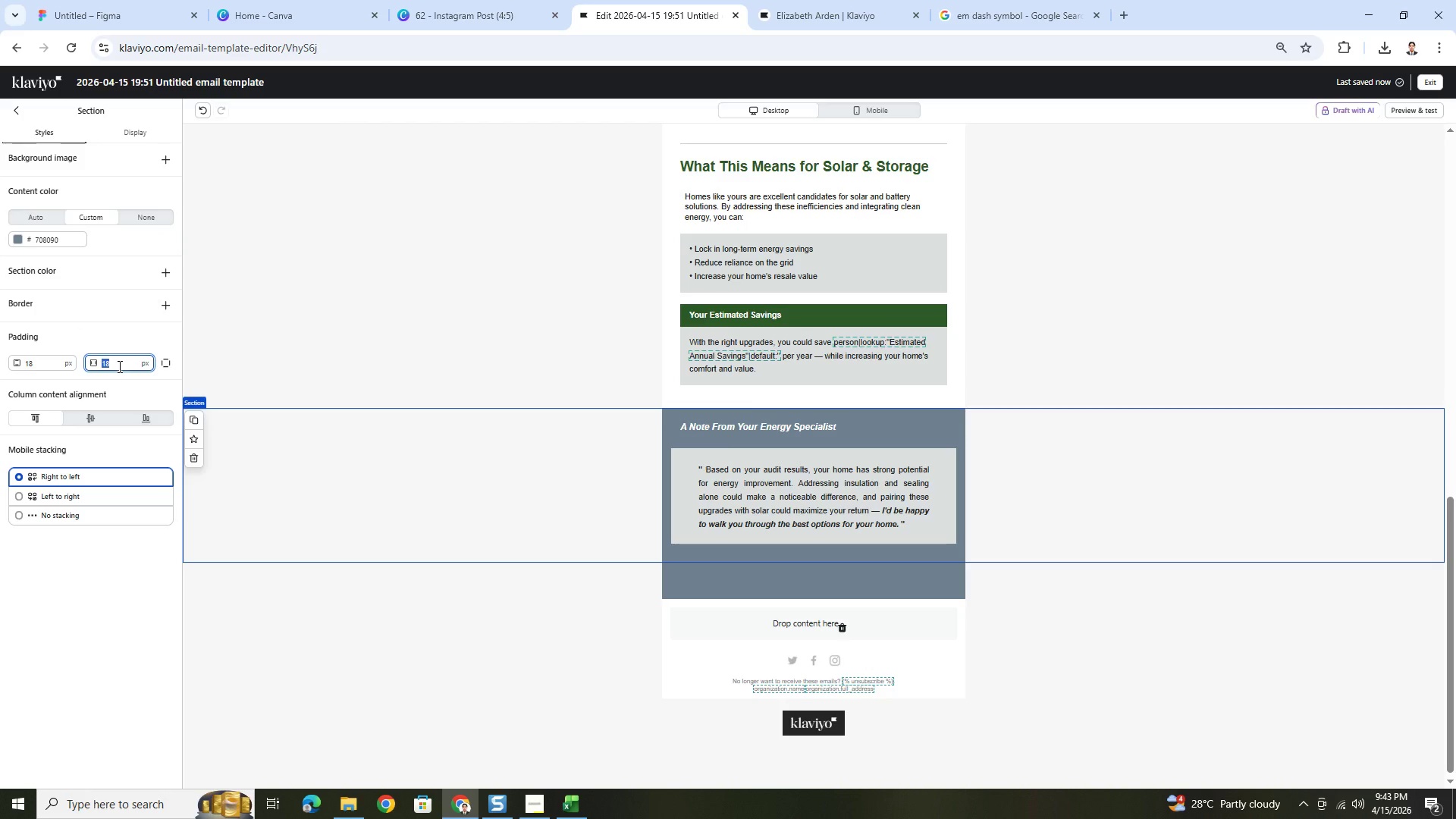 
key(Numpad3)
 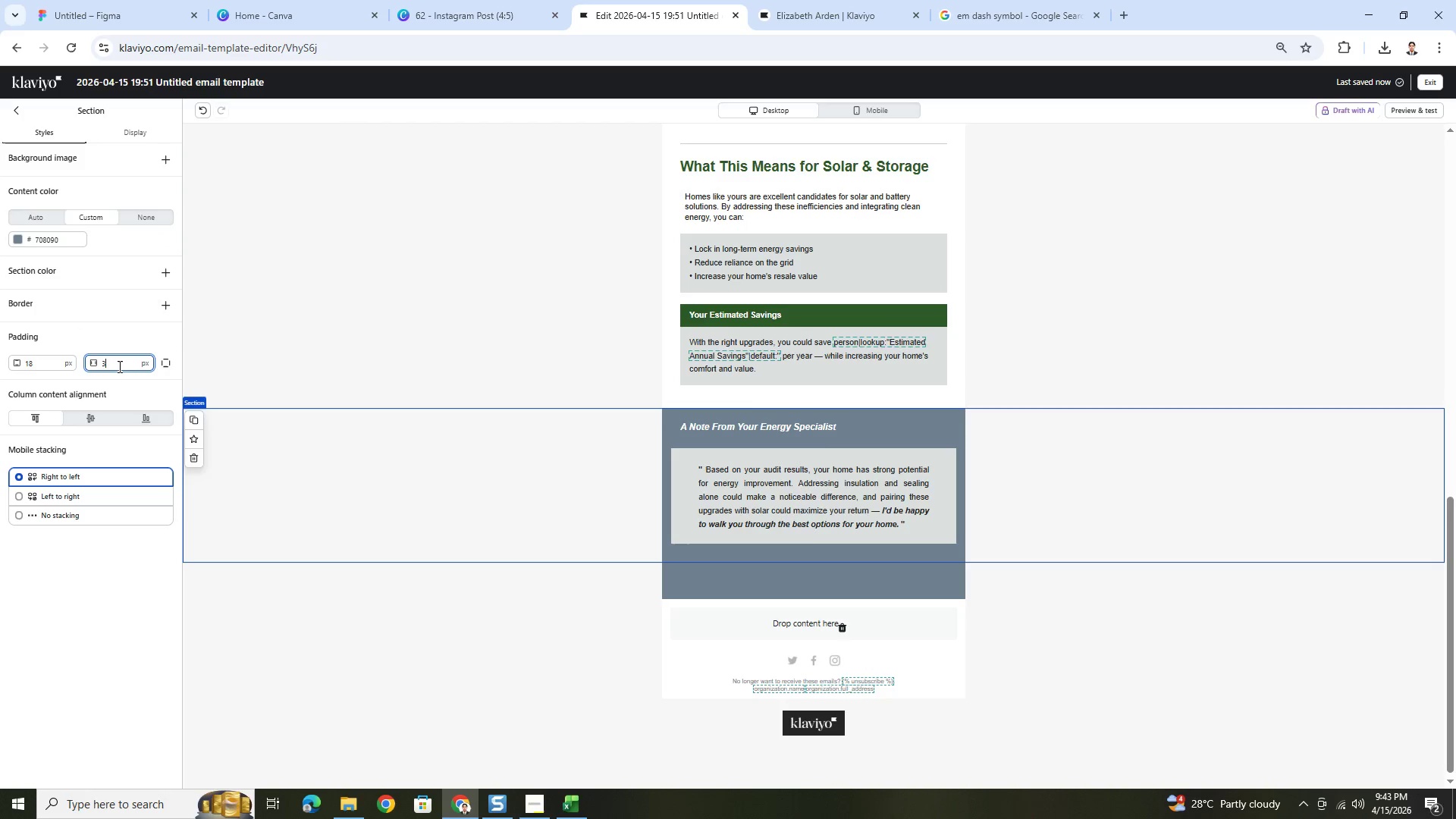 
key(Numpad6)
 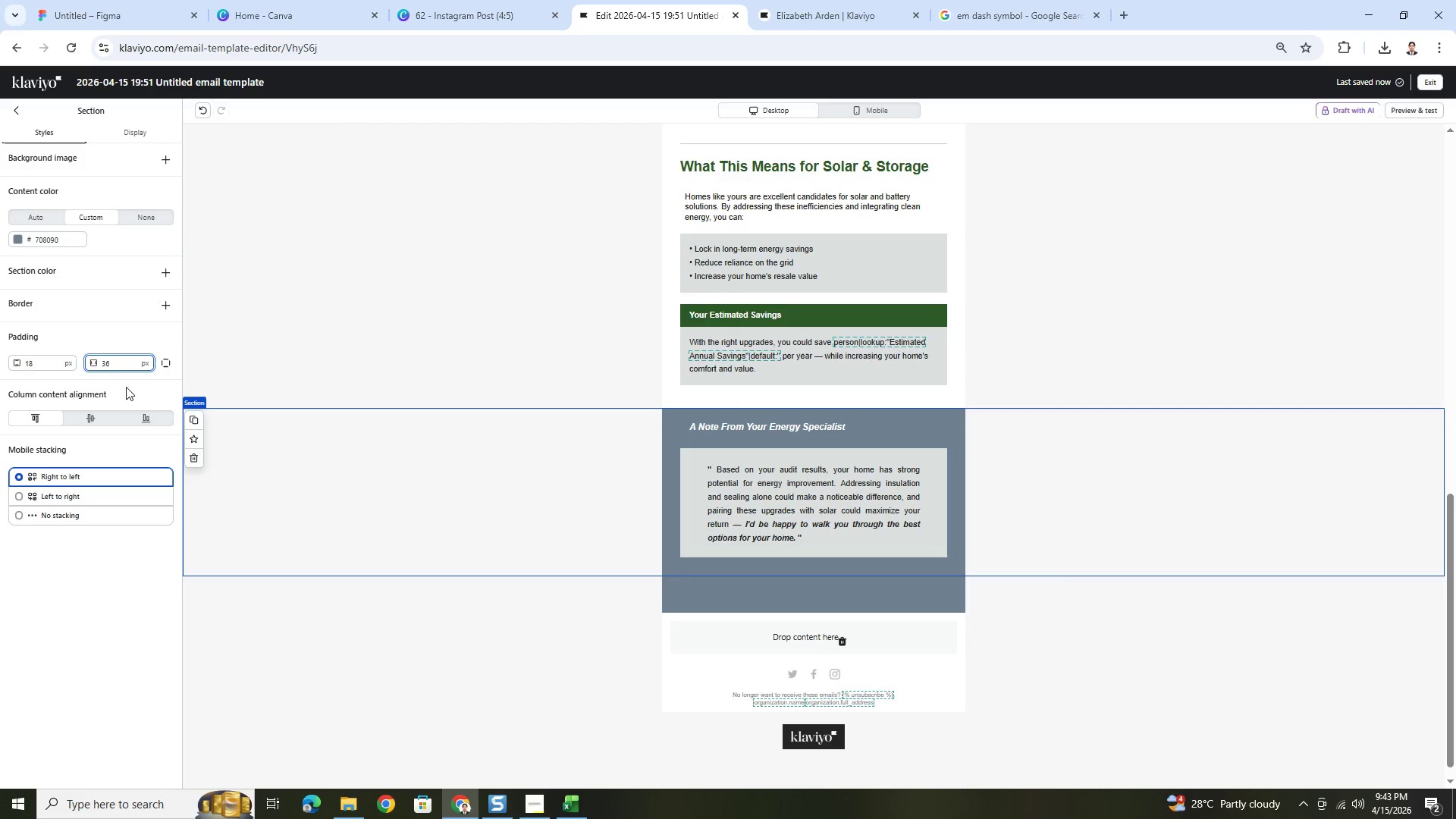 
left_click([818, 527])
 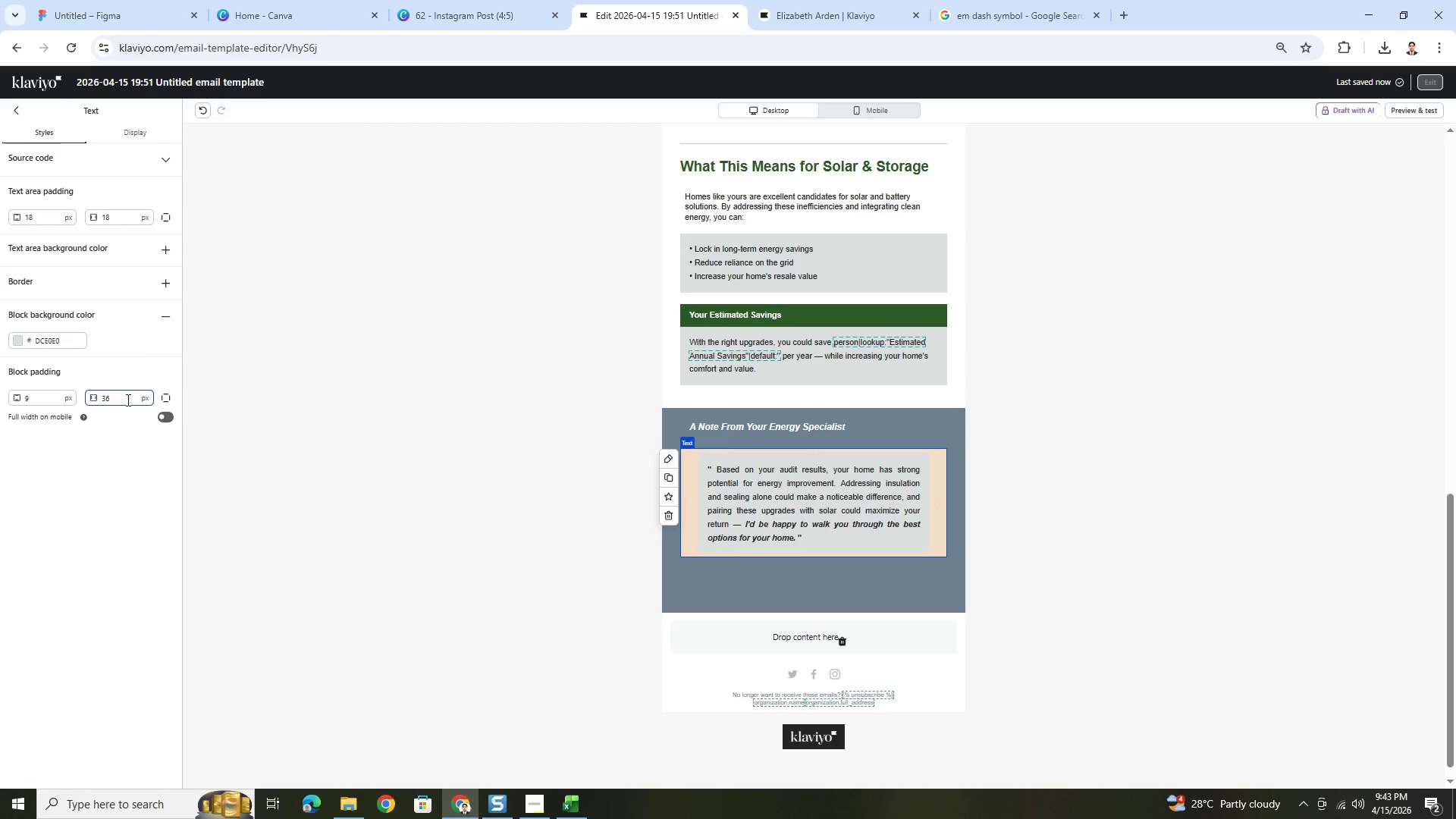 
double_click([126, 399])
 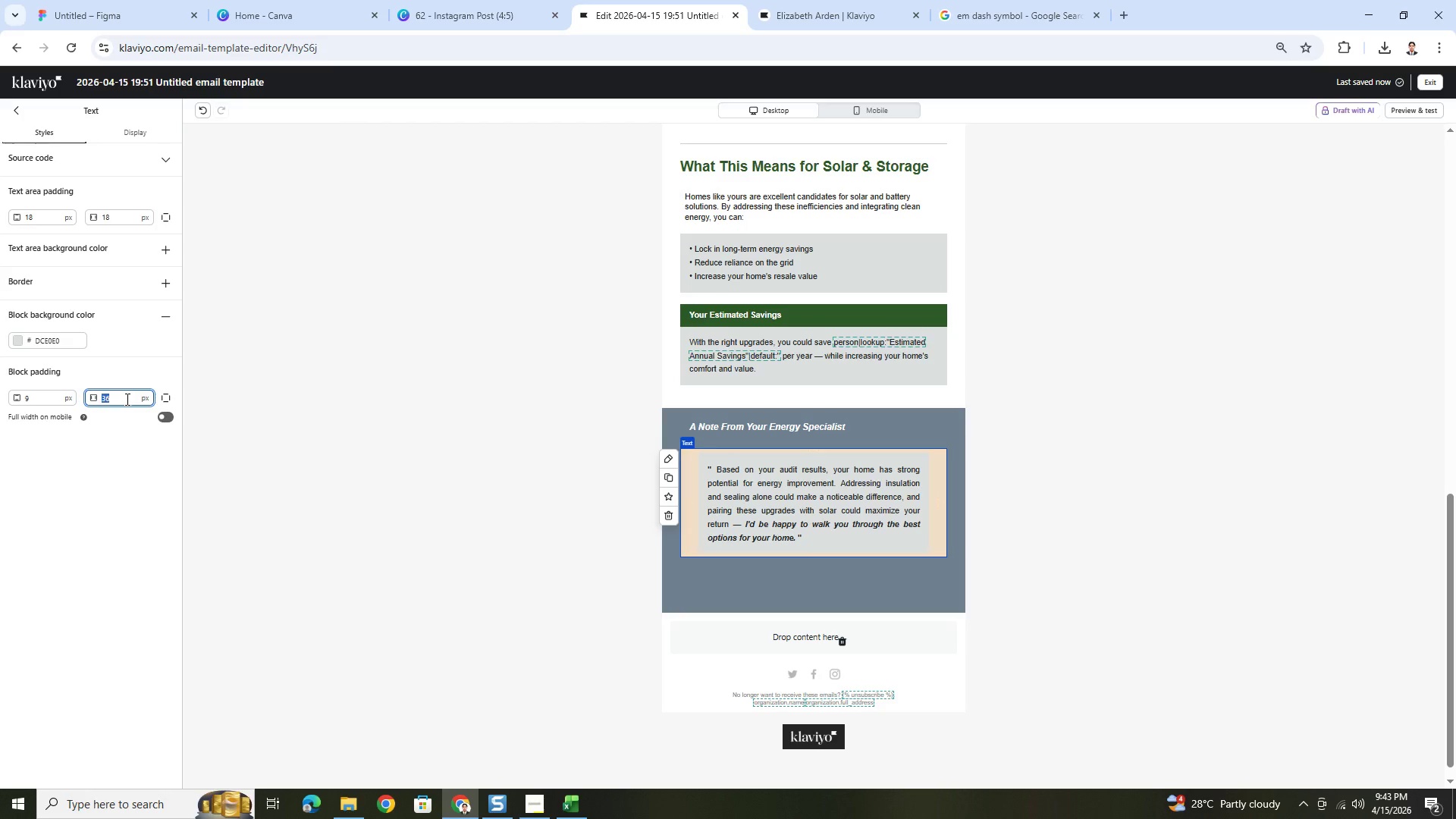 
key(Numpad2)
 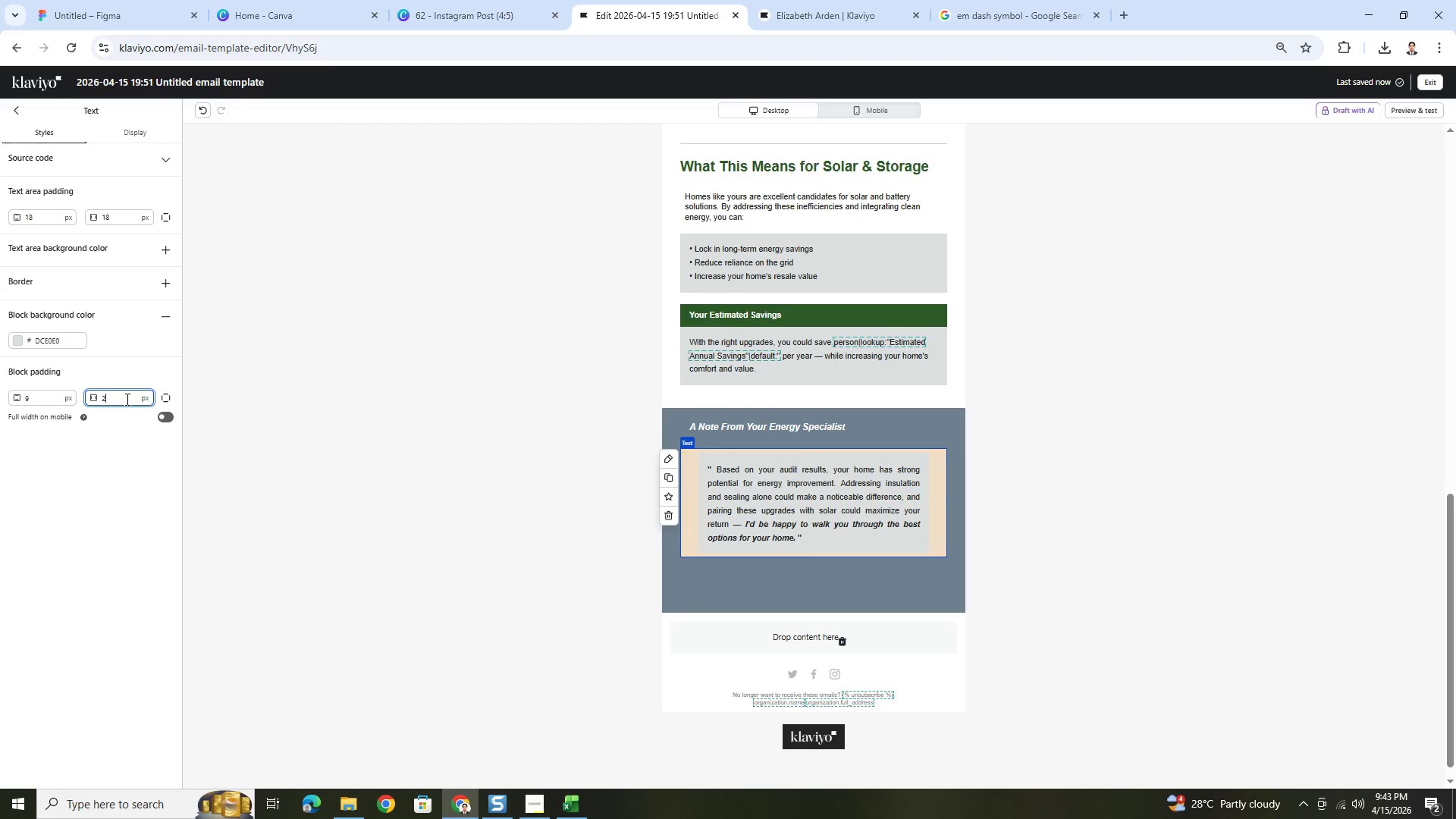 
key(Numpad8)
 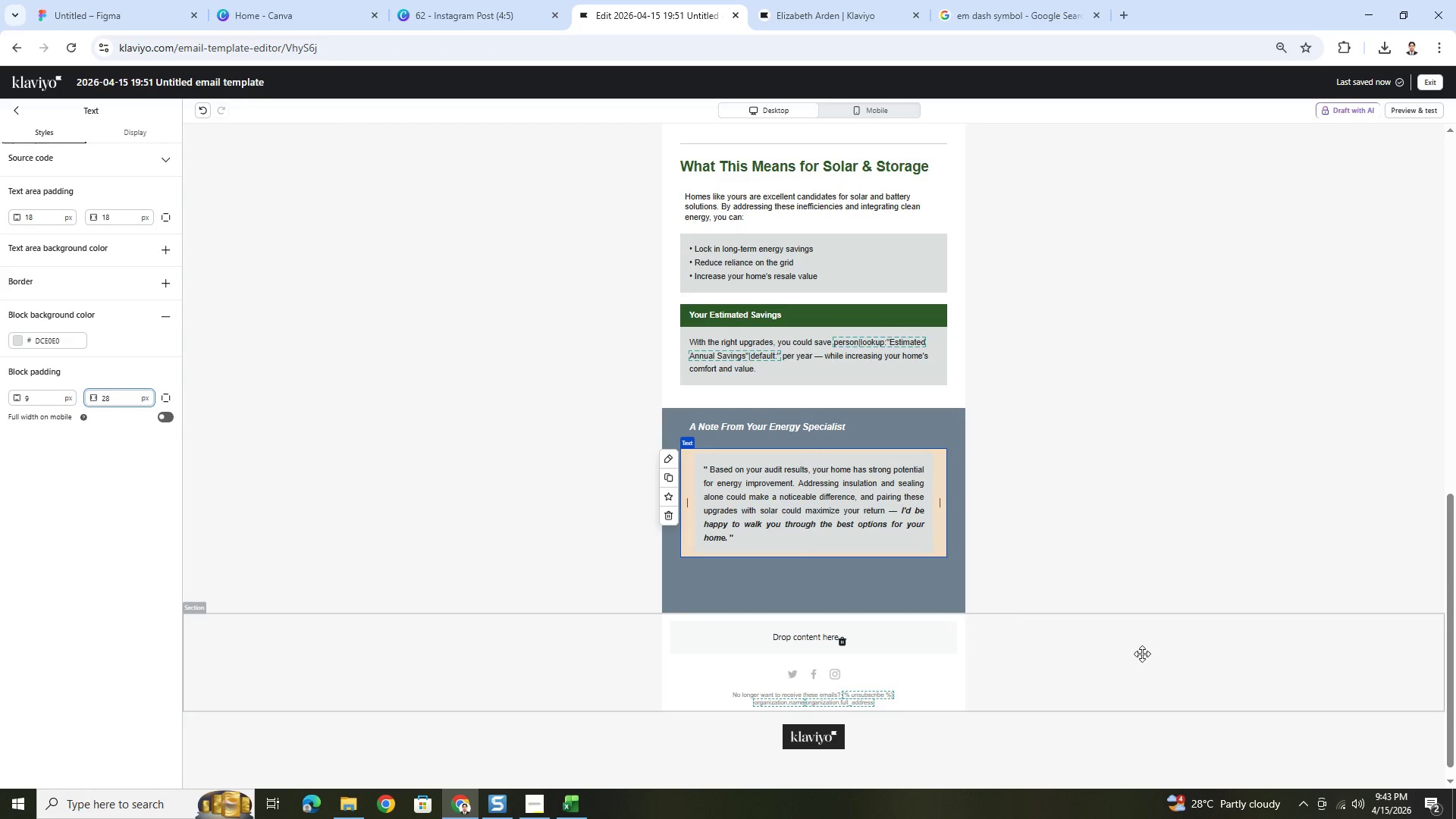 
left_click([1144, 664])
 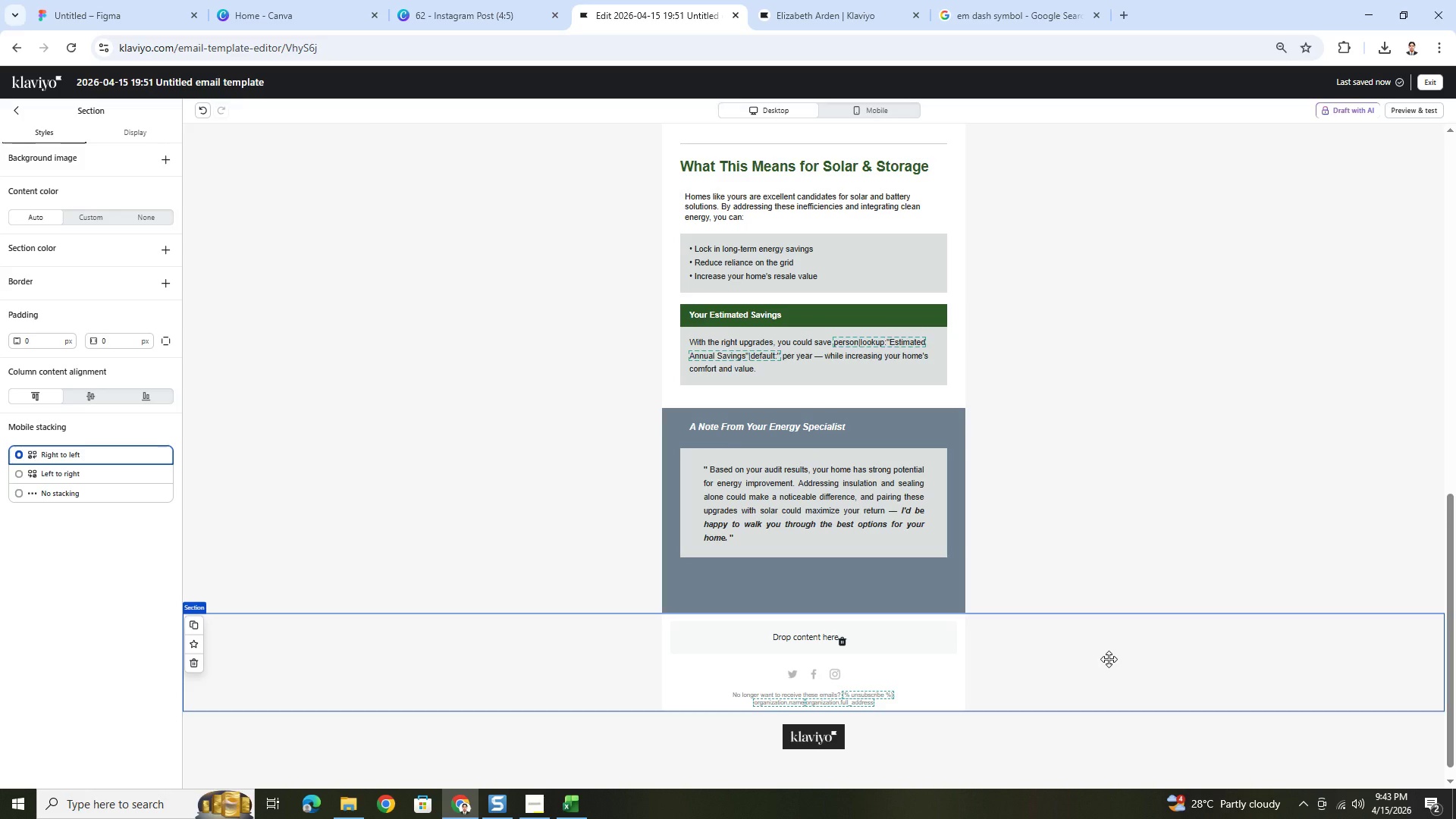 
wait(7.2)
 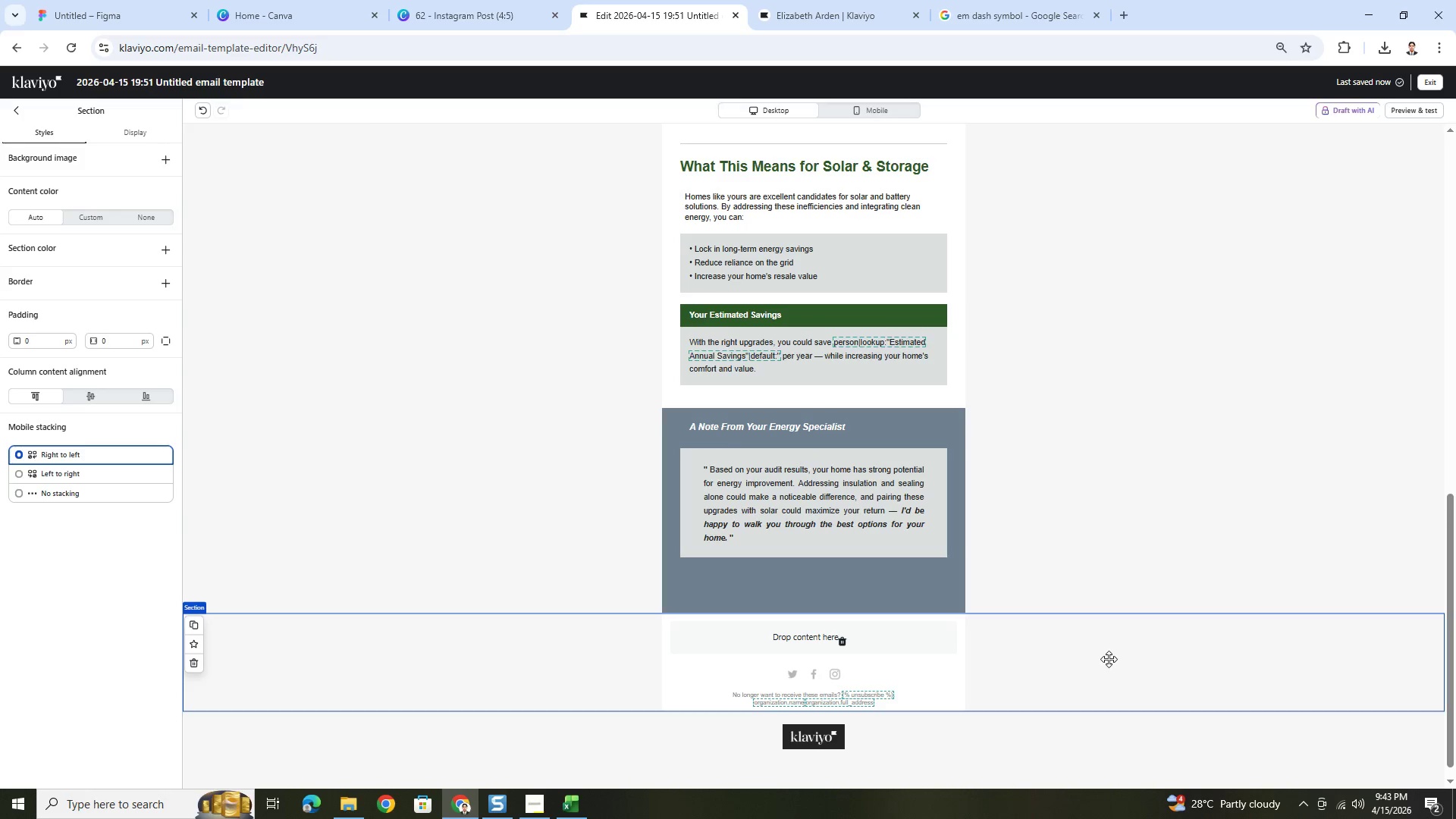 
scroll: coordinate [1123, 694], scroll_direction: up, amount: 2.0
 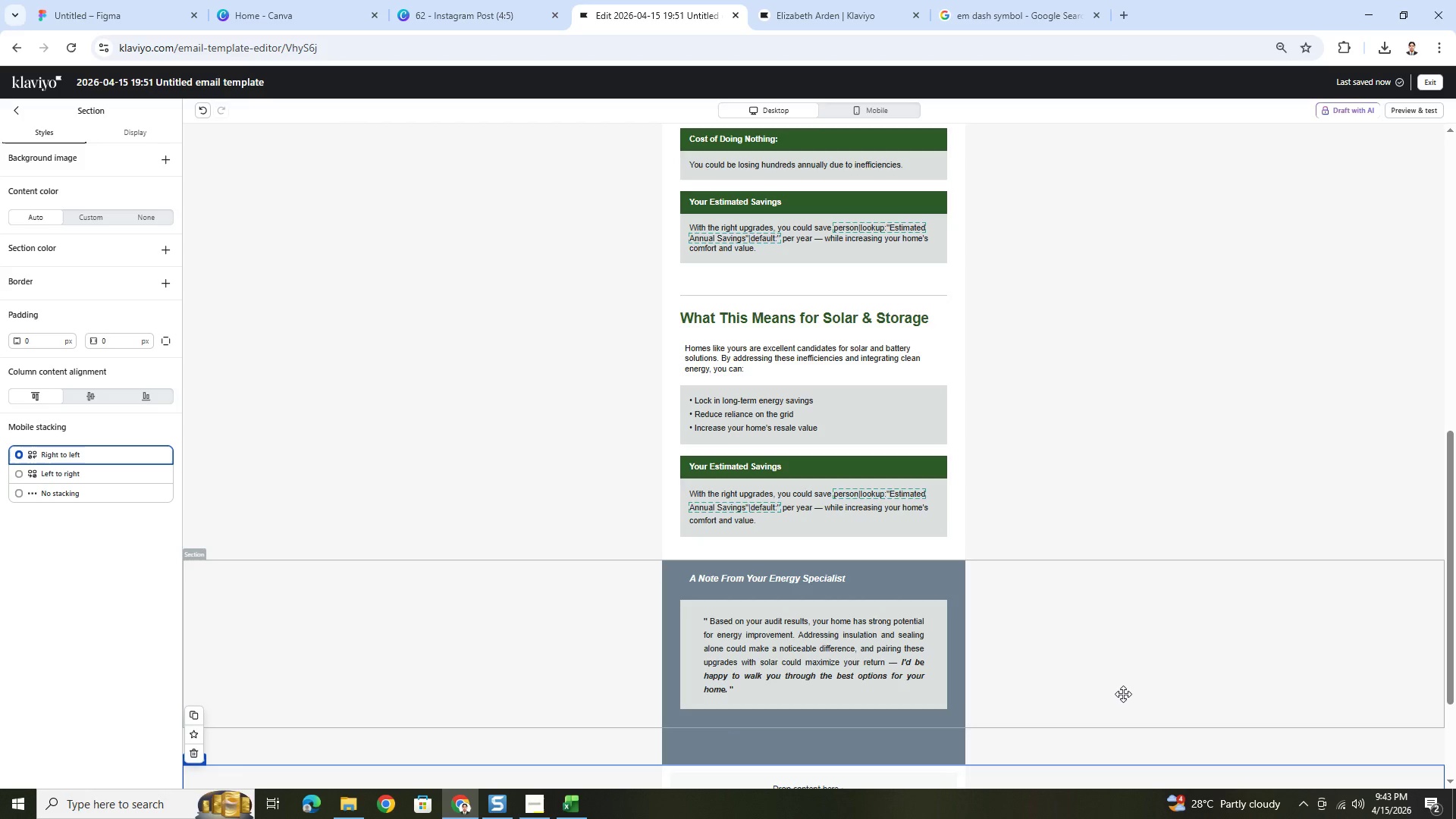 
scroll: coordinate [1123, 694], scroll_direction: down, amount: 2.0
 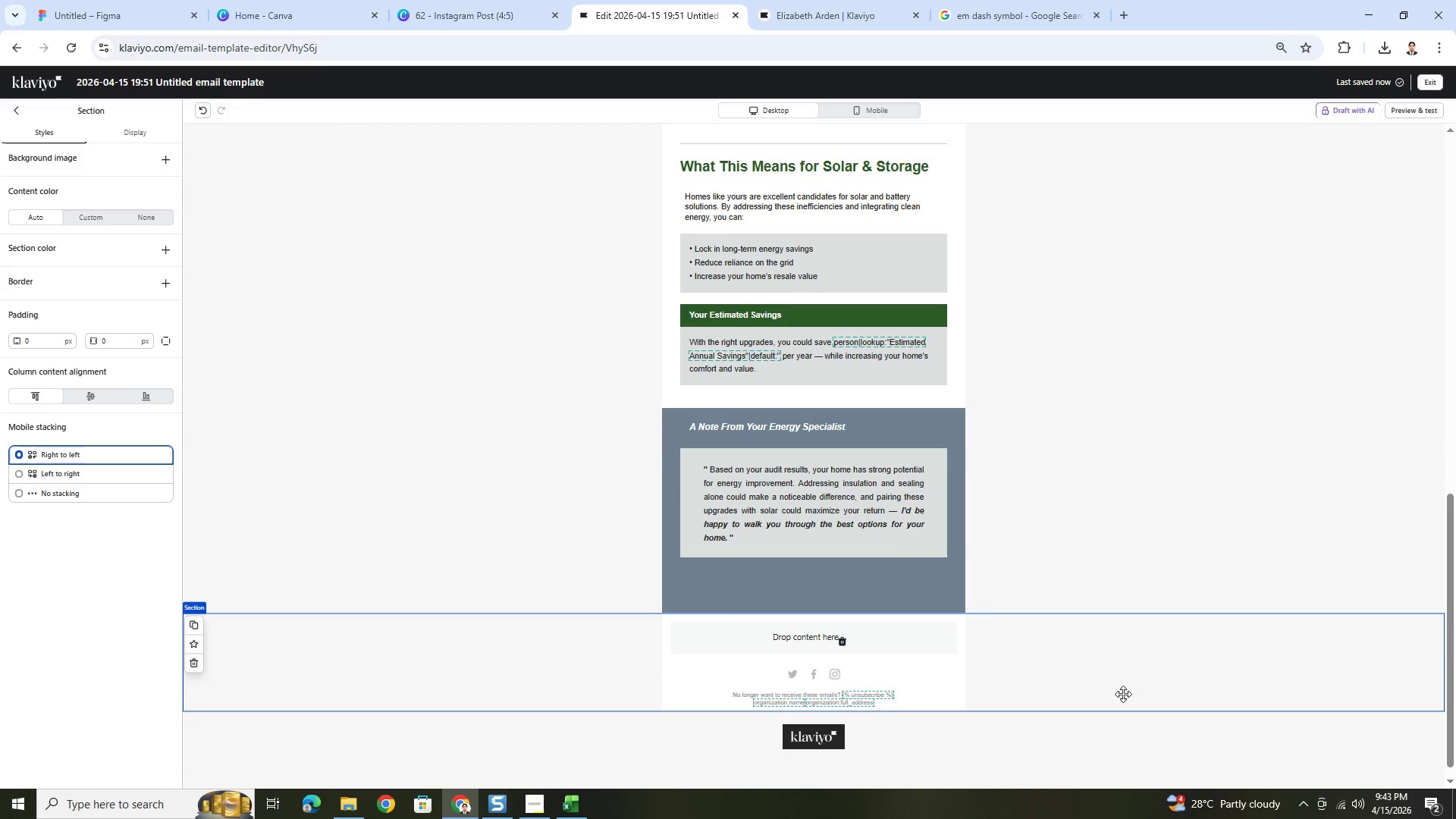 
hold_key(key=ControlLeft, duration=1.5)
scroll: coordinate [1109, 642], scroll_direction: down, amount: 4.0
 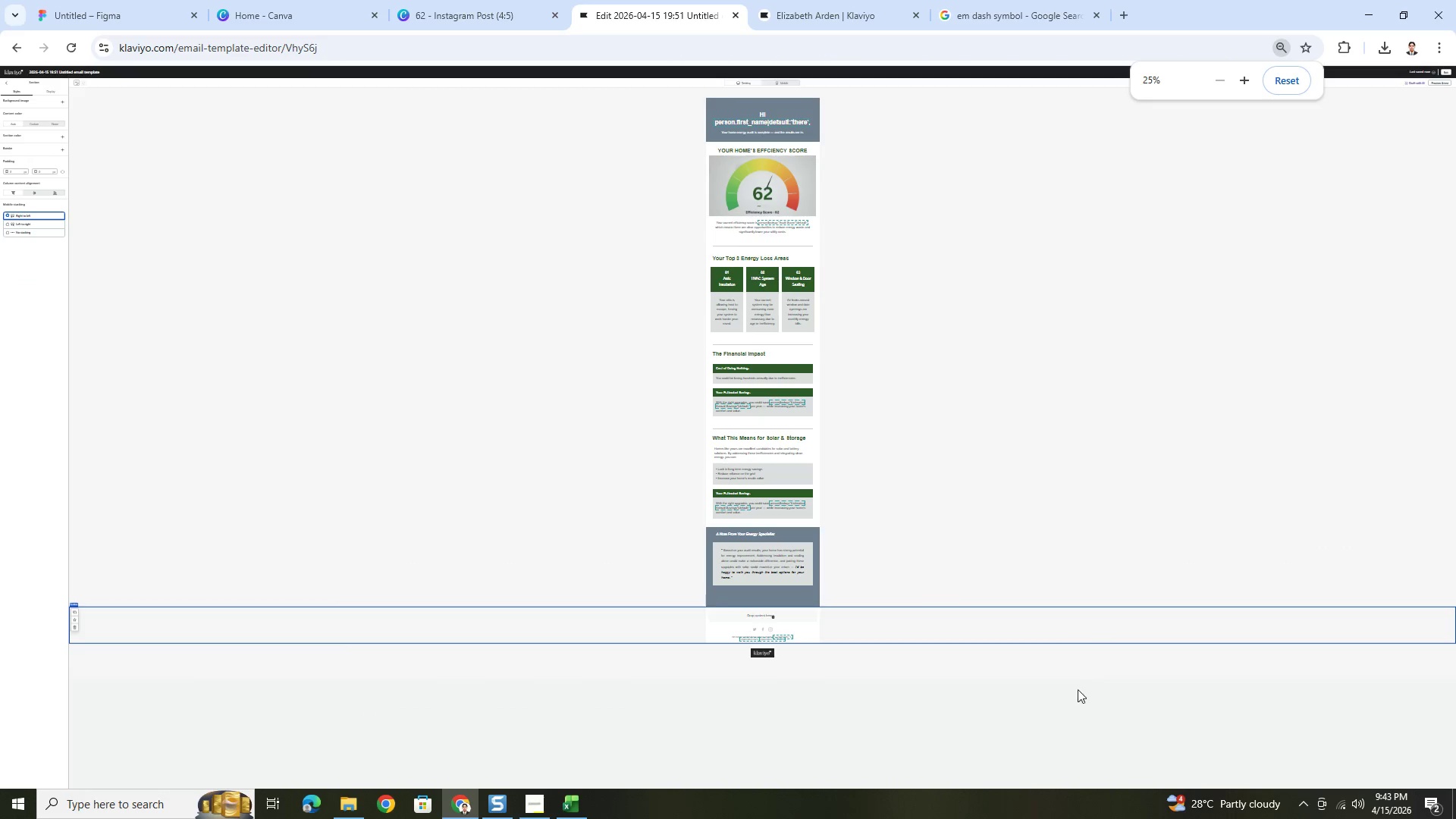 
hold_key(key=ControlLeft, duration=1.51)
scroll: coordinate [1040, 739], scroll_direction: up, amount: 1.0
 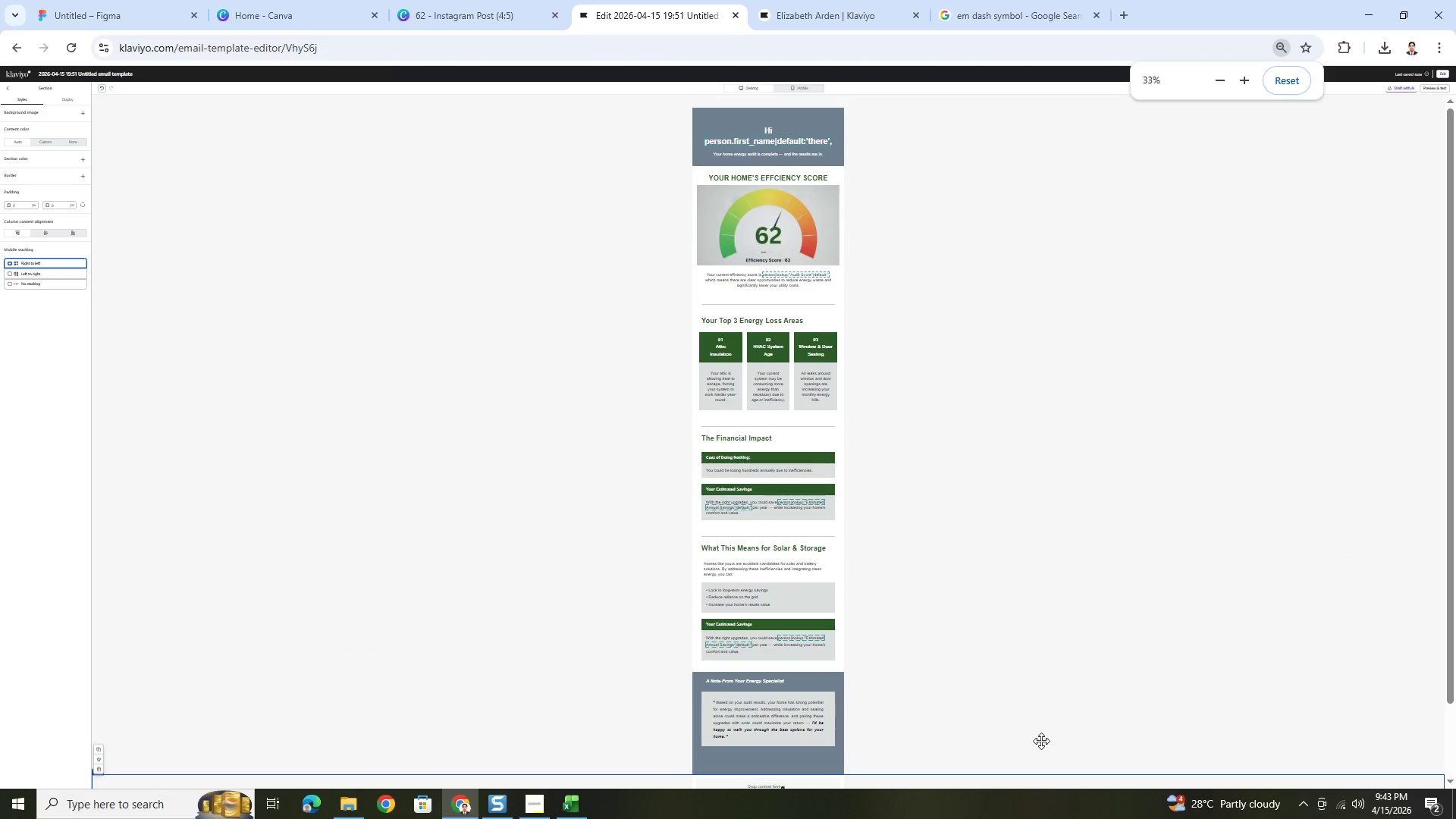 
hold_key(key=ControlLeft, duration=0.7)
scroll: coordinate [1042, 742], scroll_direction: up, amount: 1.0
 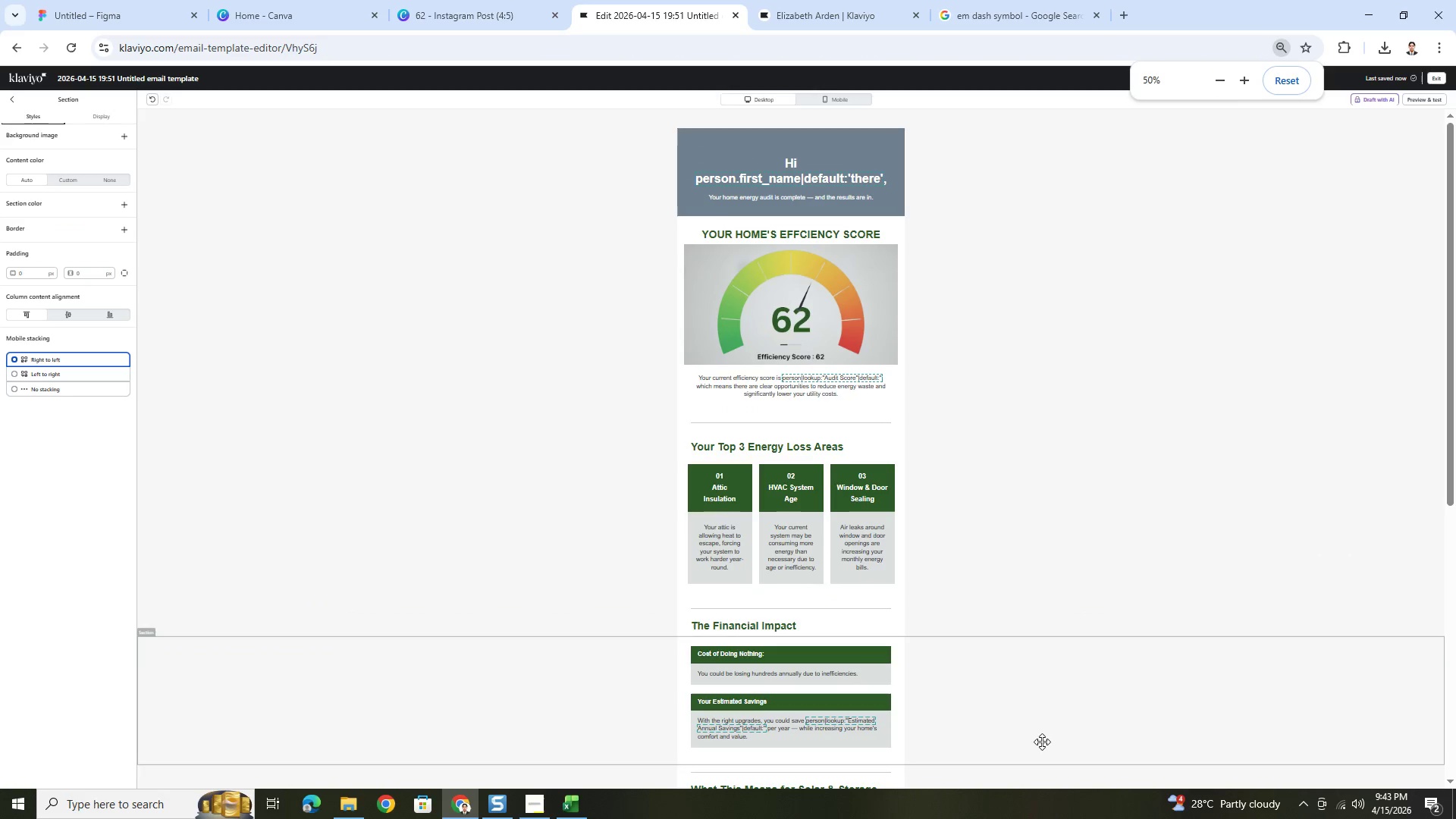 
scroll: coordinate [1042, 742], scroll_direction: down, amount: 2.0
 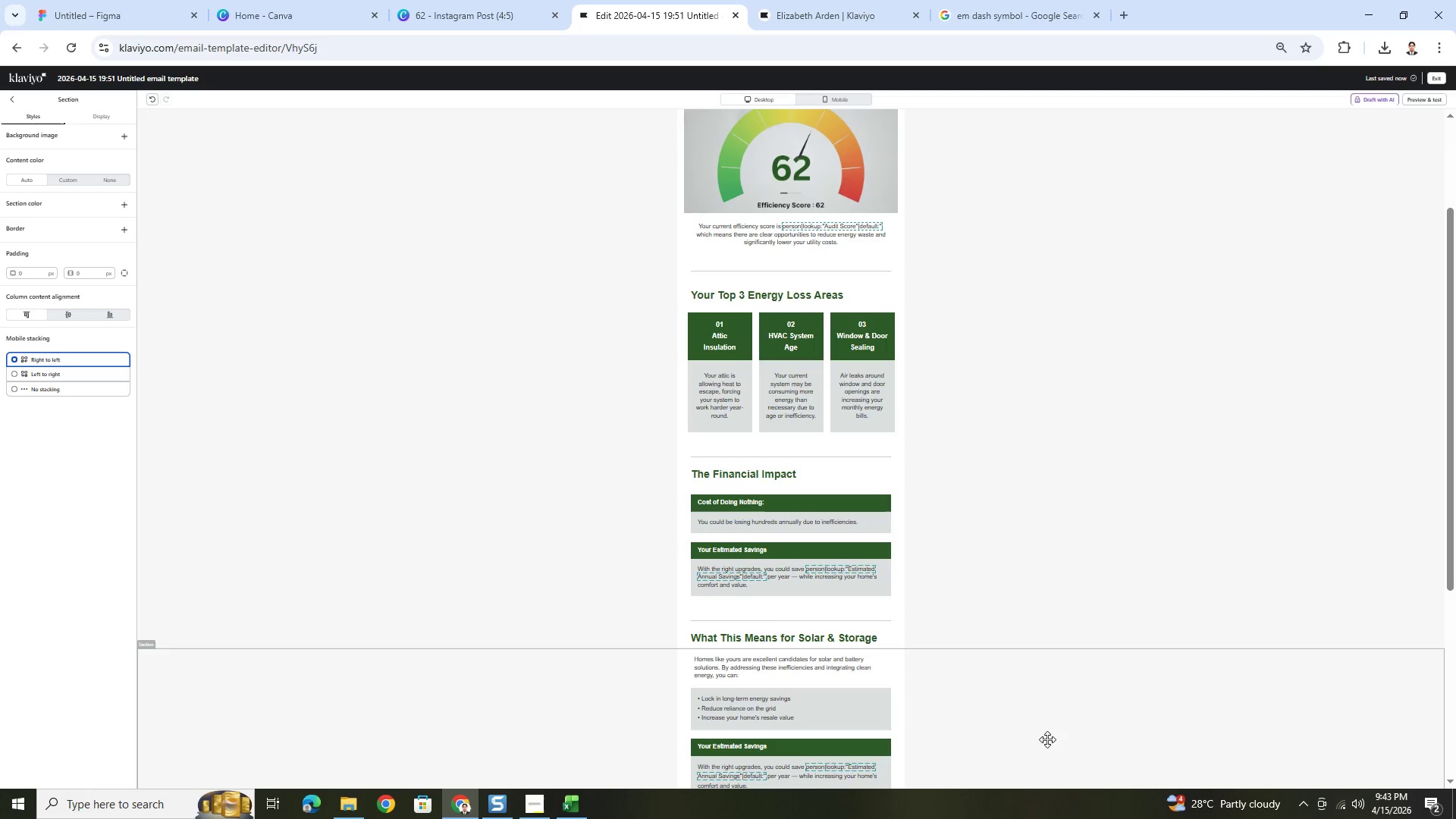 
scroll: coordinate [1053, 695], scroll_direction: up, amount: 1.0
 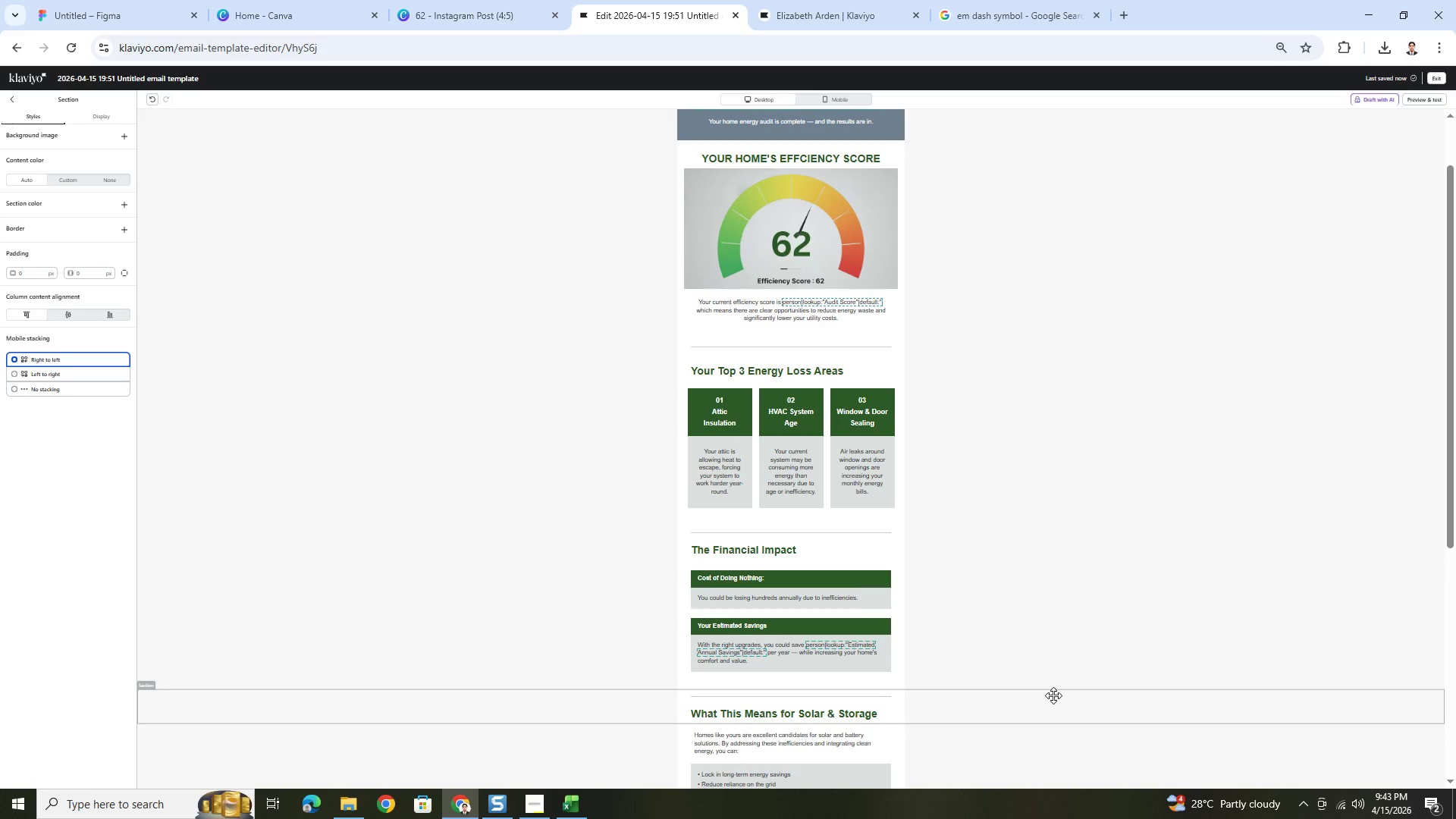 
scroll: coordinate [1063, 689], scroll_direction: down, amount: 6.0
 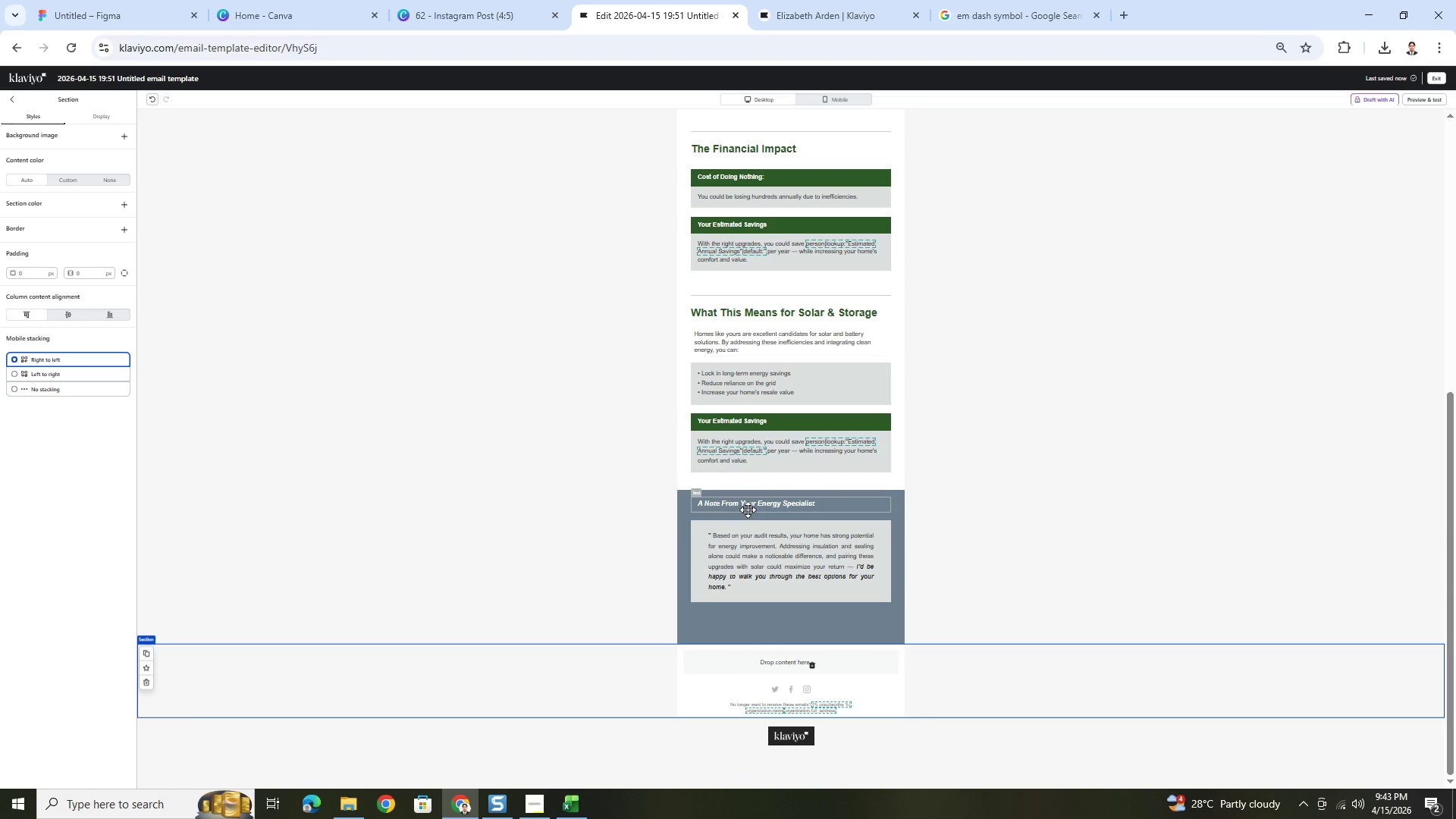 
left_click([919, 625])
 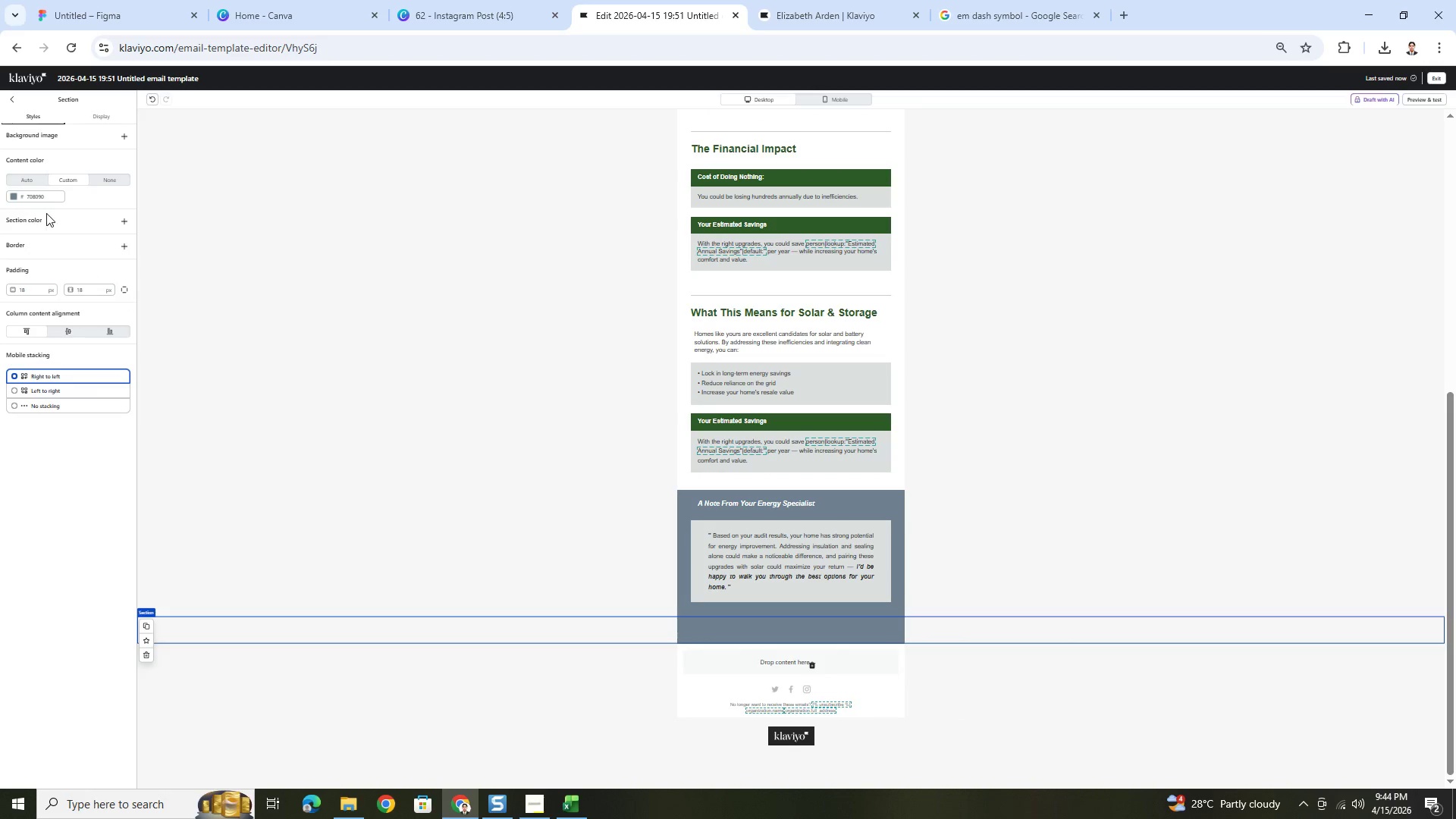 
left_click([24, 183])
 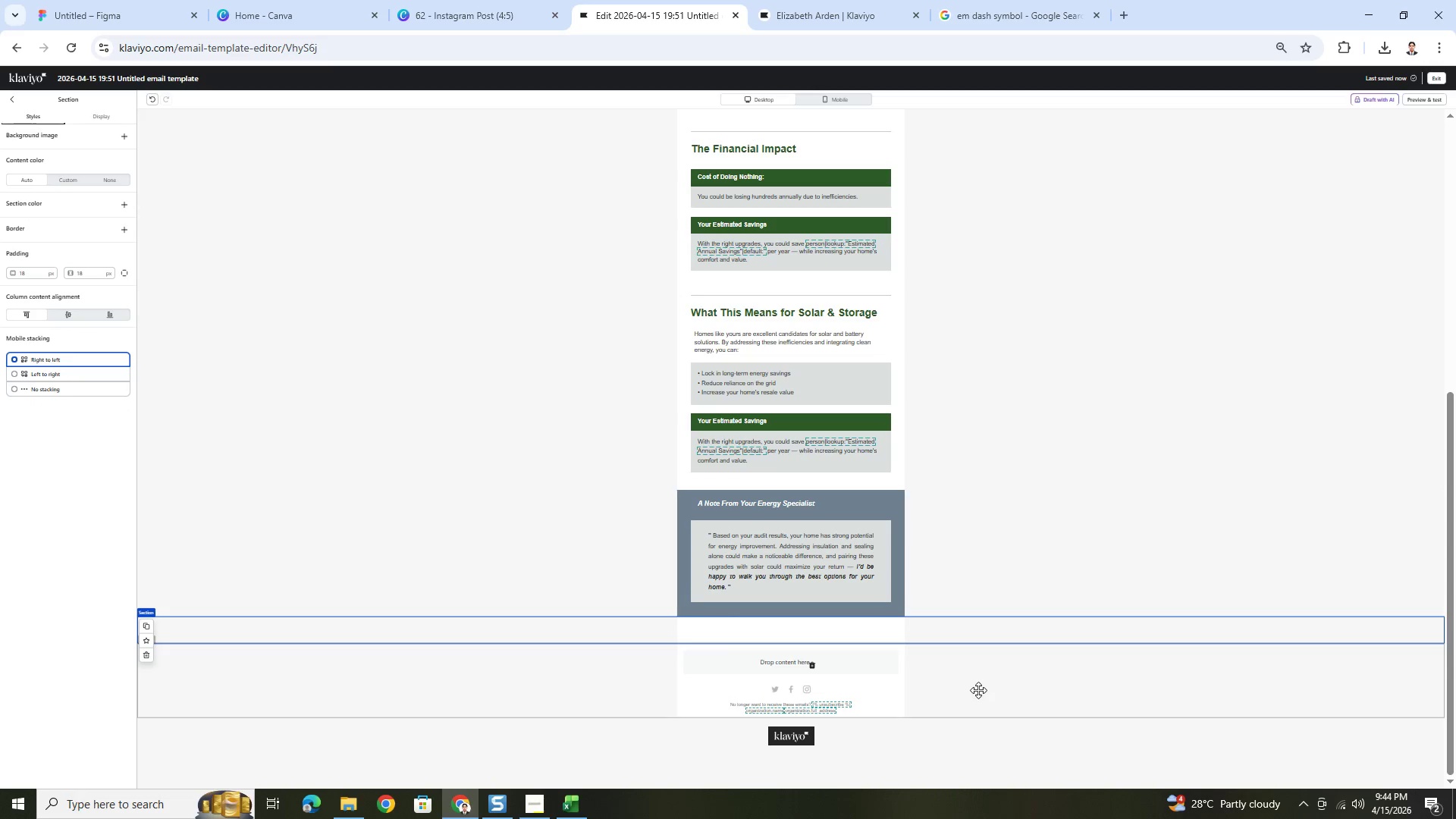 
left_click([1001, 714])
 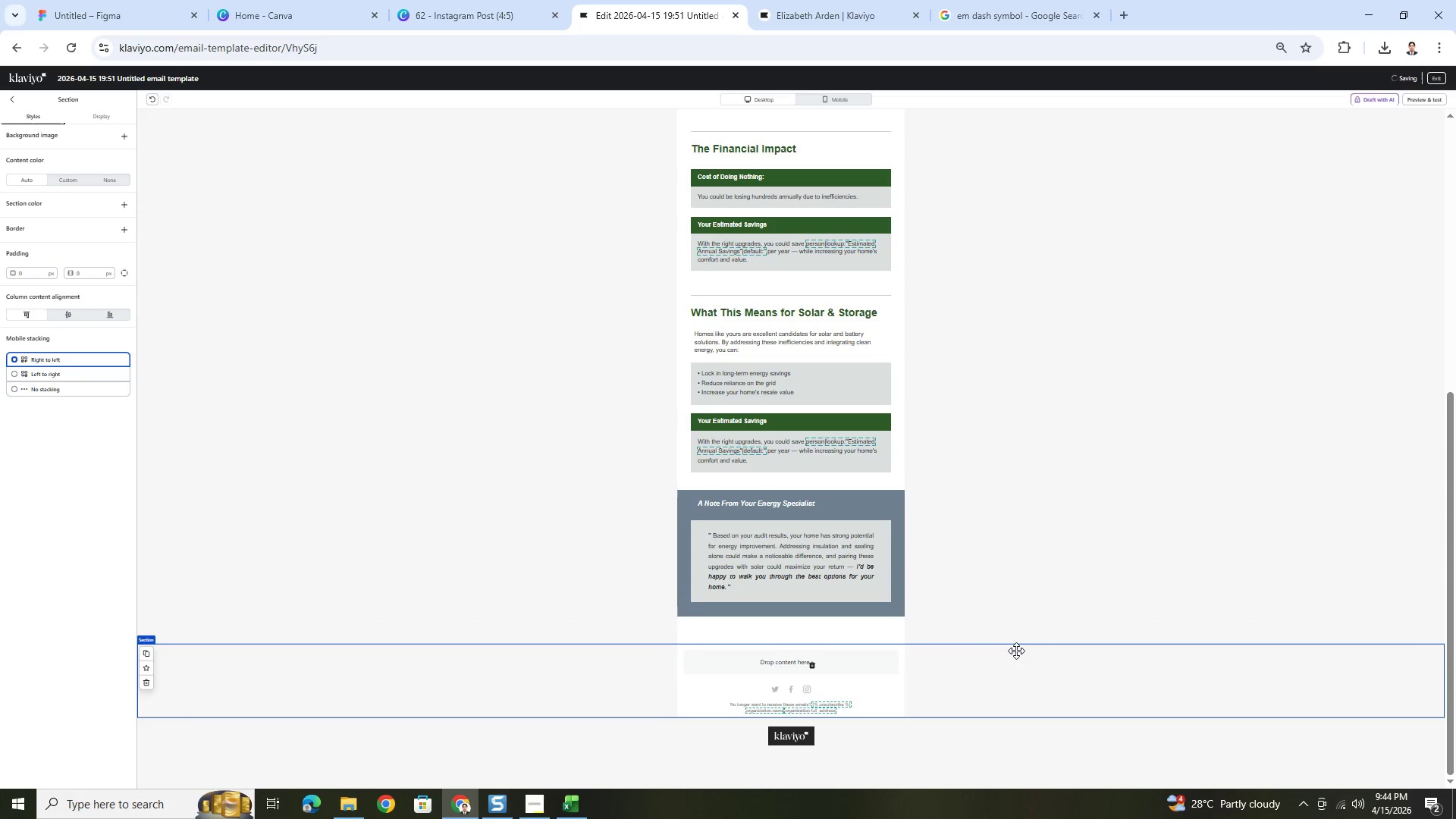 
scroll: coordinate [1016, 651], scroll_direction: down, amount: 2.0
 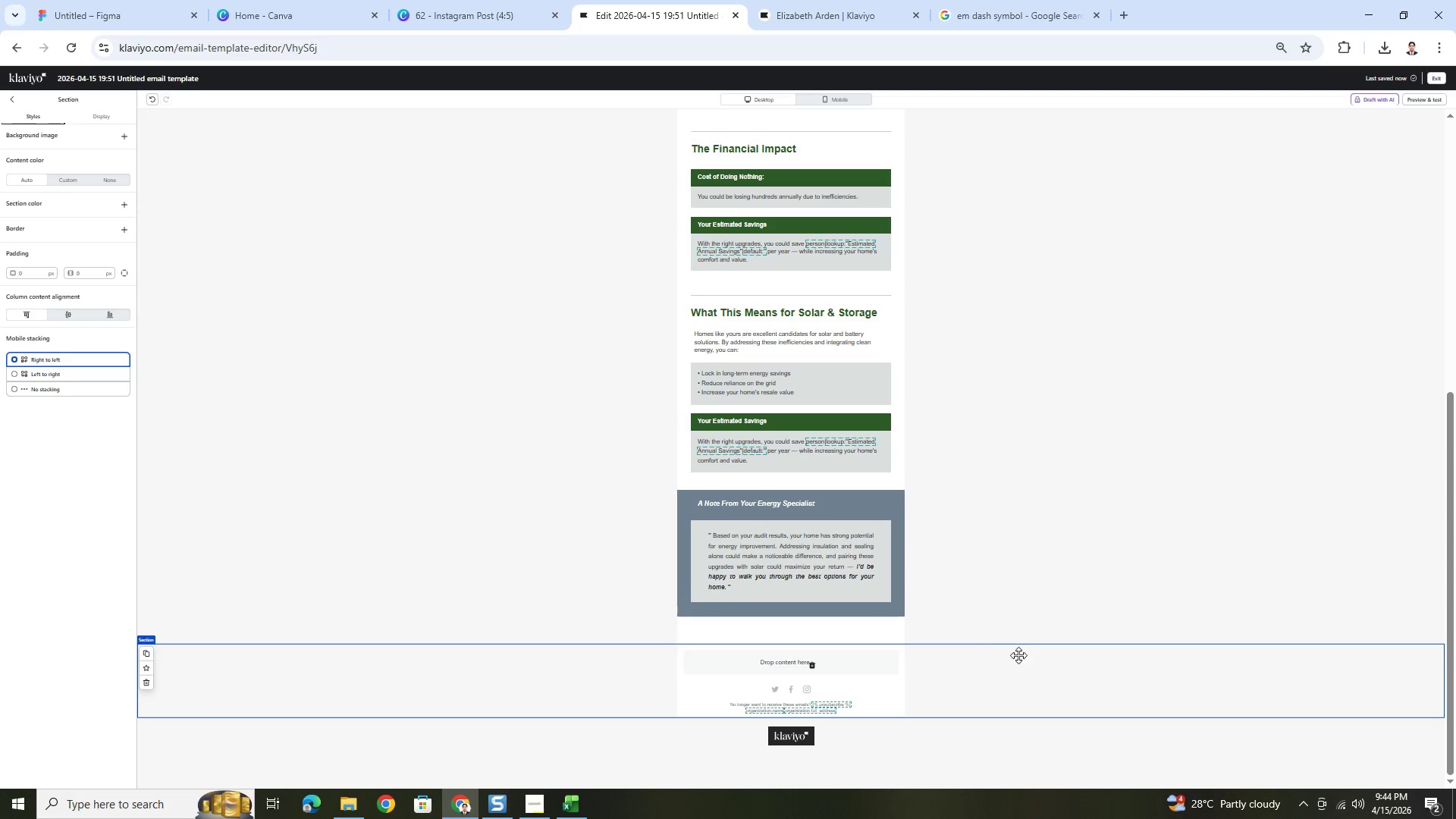 
hold_key(key=ControlLeft, duration=0.45)
scroll: coordinate [1028, 682], scroll_direction: up, amount: 6.0
 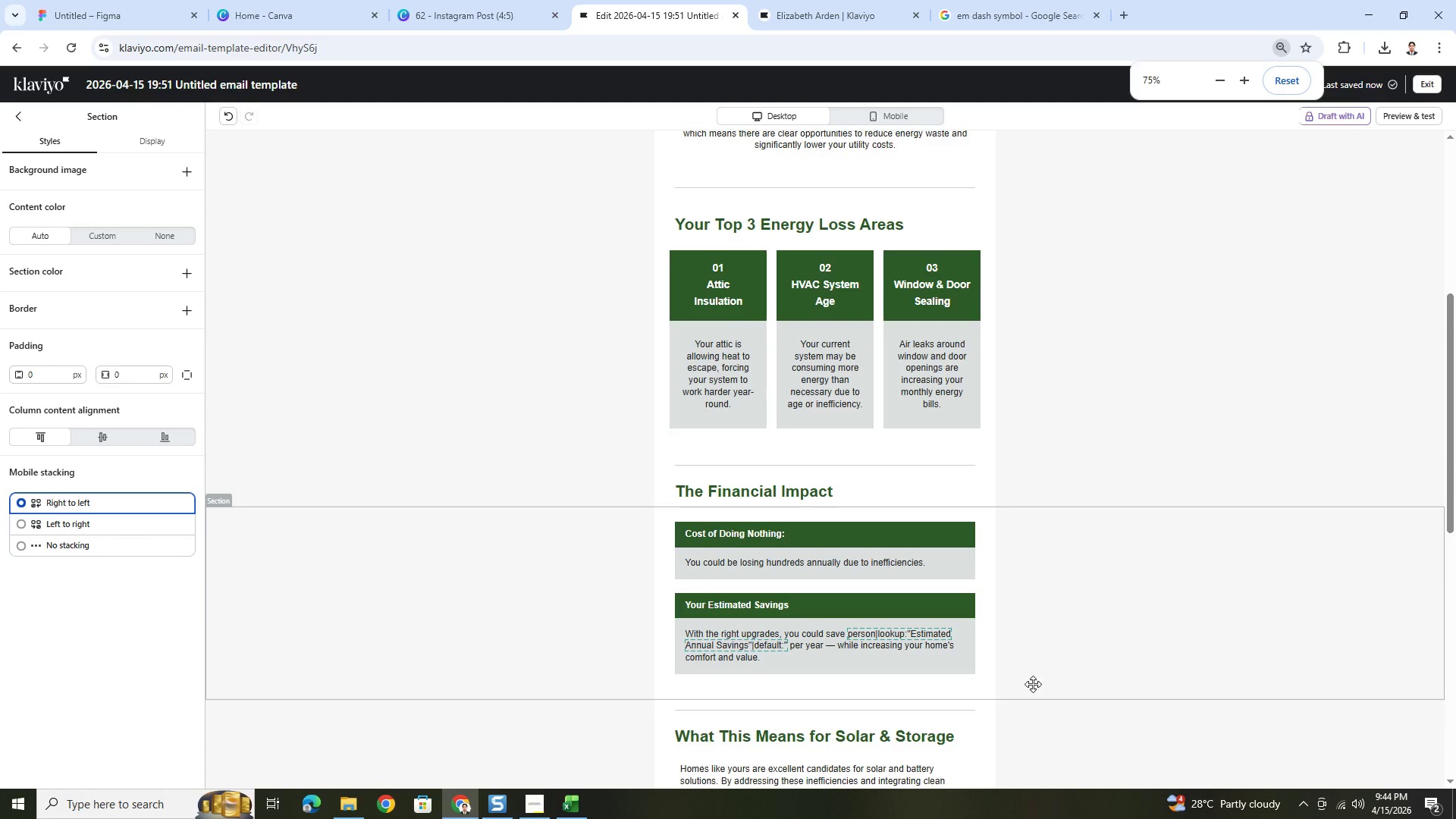 
scroll: coordinate [1033, 684], scroll_direction: down, amount: 11.0
 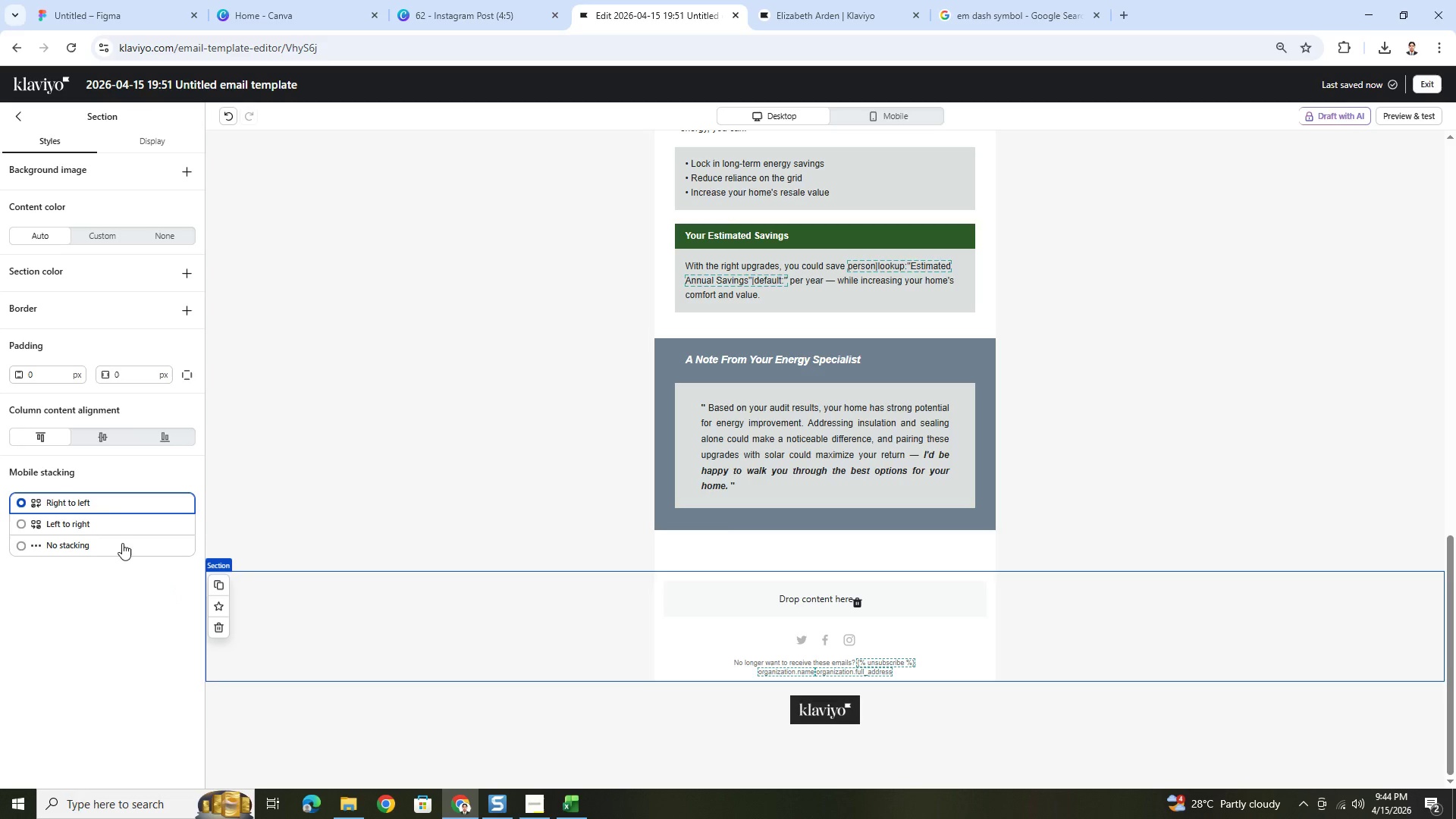 
left_click([25, 115])
 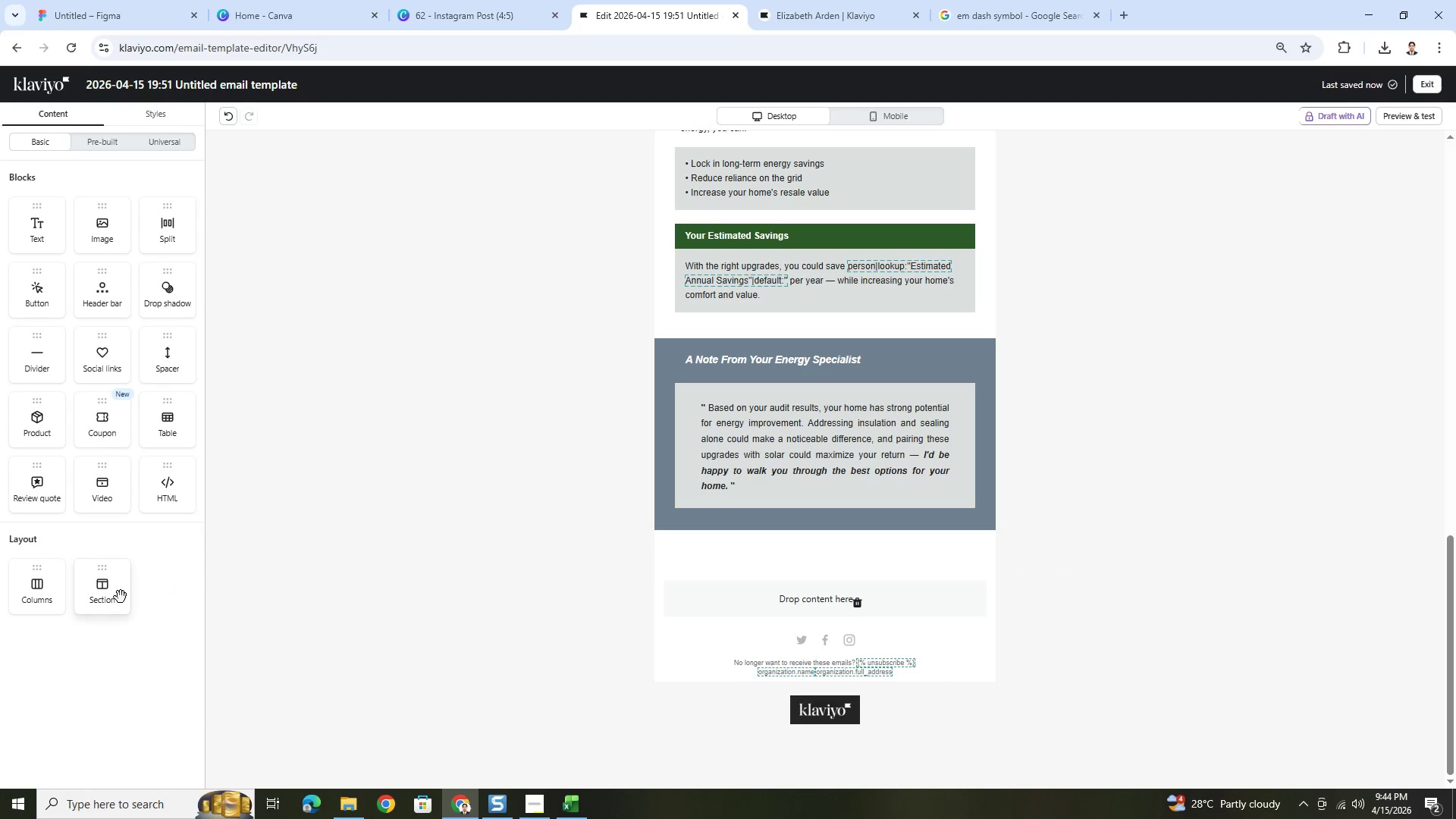 
left_click_drag(start_coordinate=[117, 598], to_coordinate=[125, 595])
 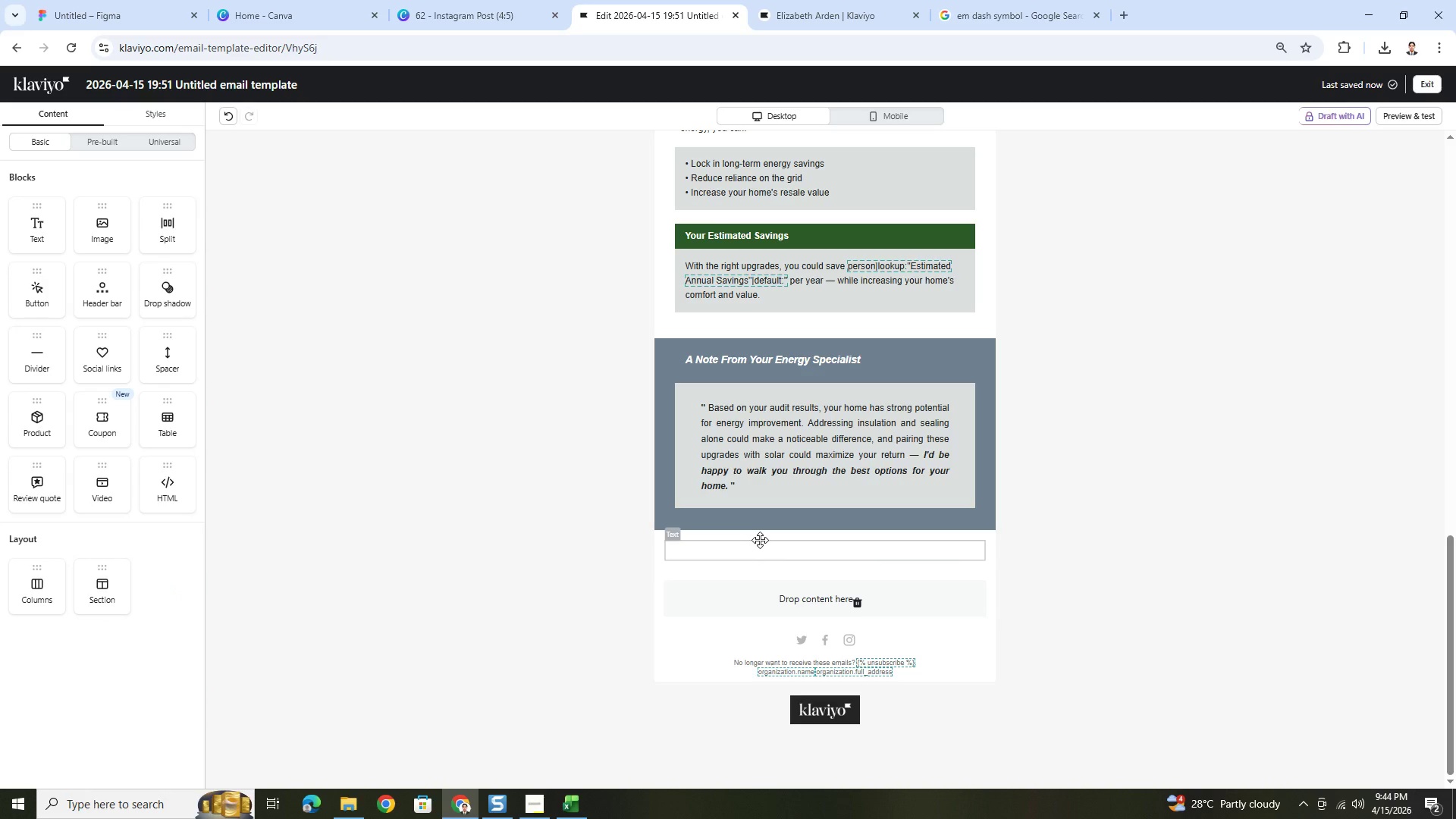 
double_click([760, 544])
 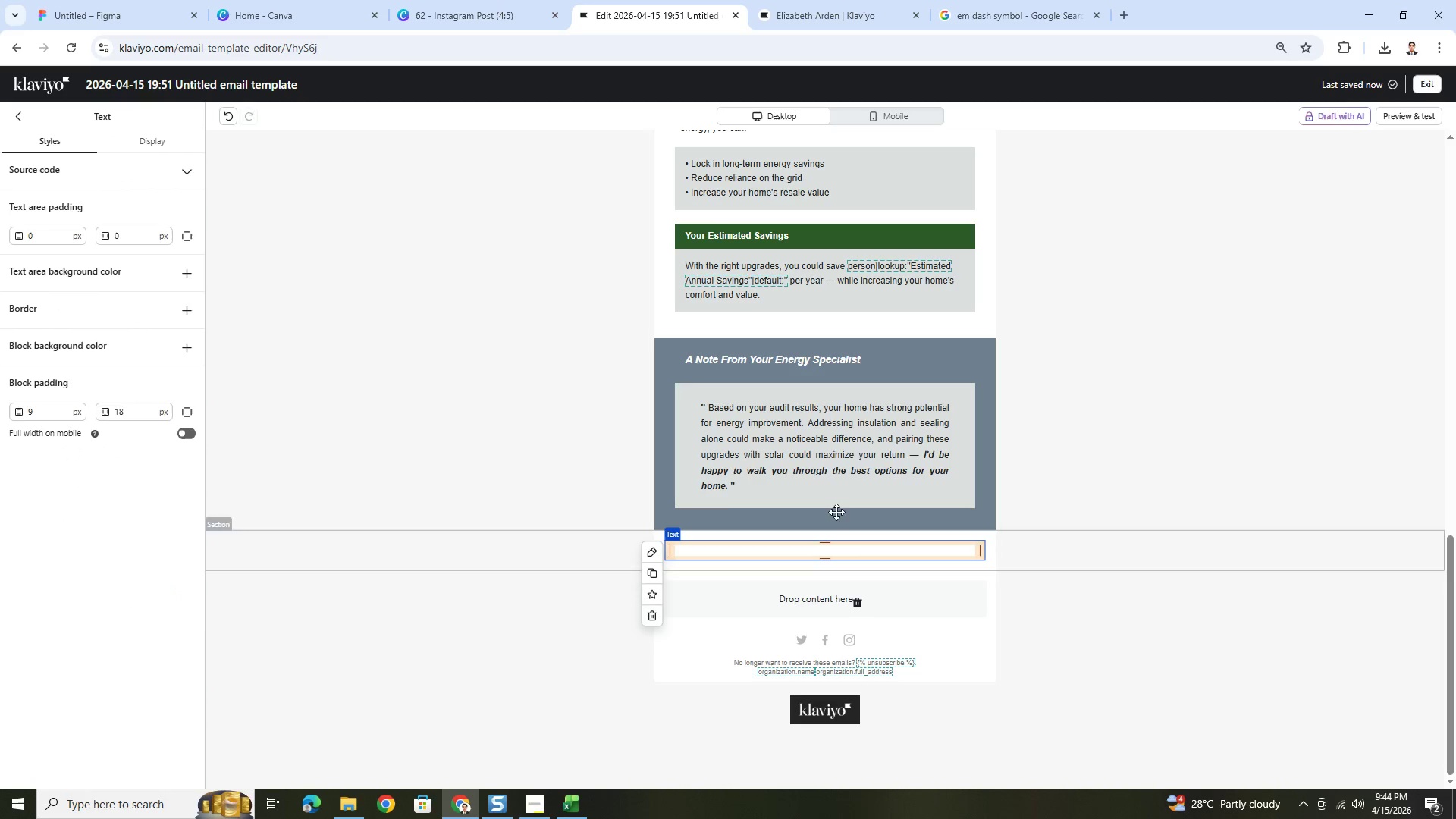 
scroll: coordinate [863, 345], scroll_direction: up, amount: 4.0
 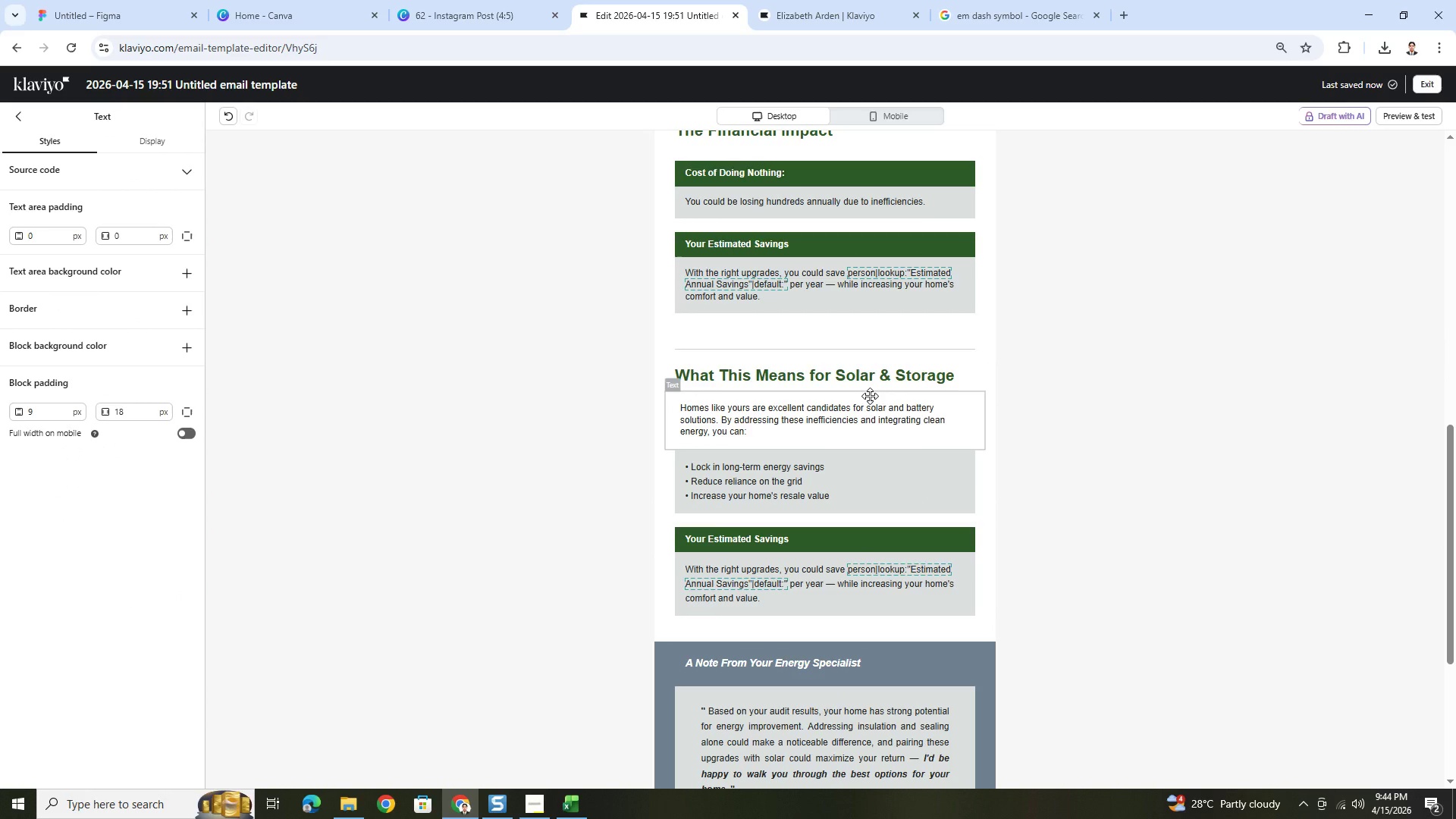 
scroll: coordinate [880, 420], scroll_direction: down, amount: 3.0
 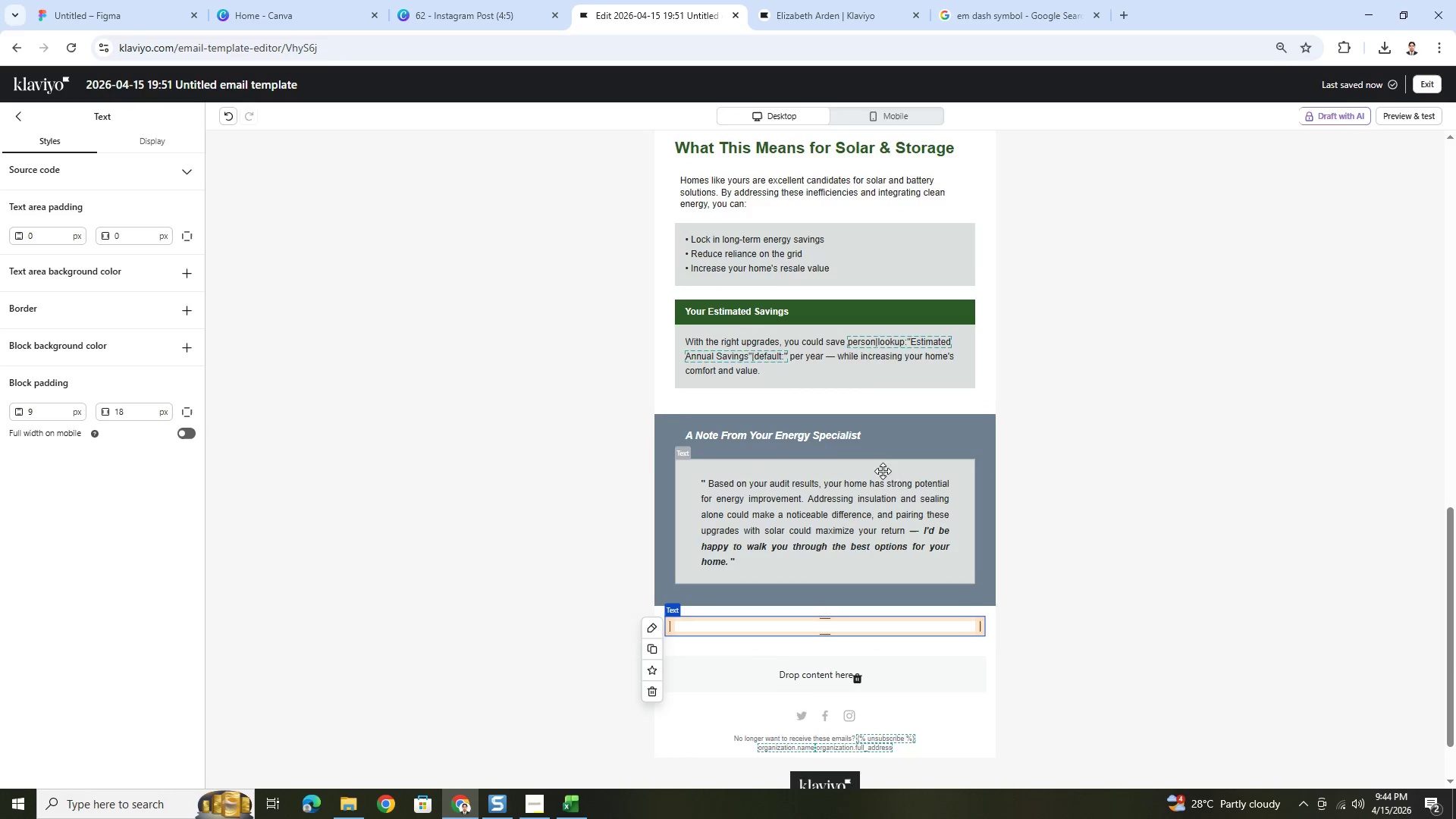 
scroll: coordinate [883, 471], scroll_direction: up, amount: 3.0
 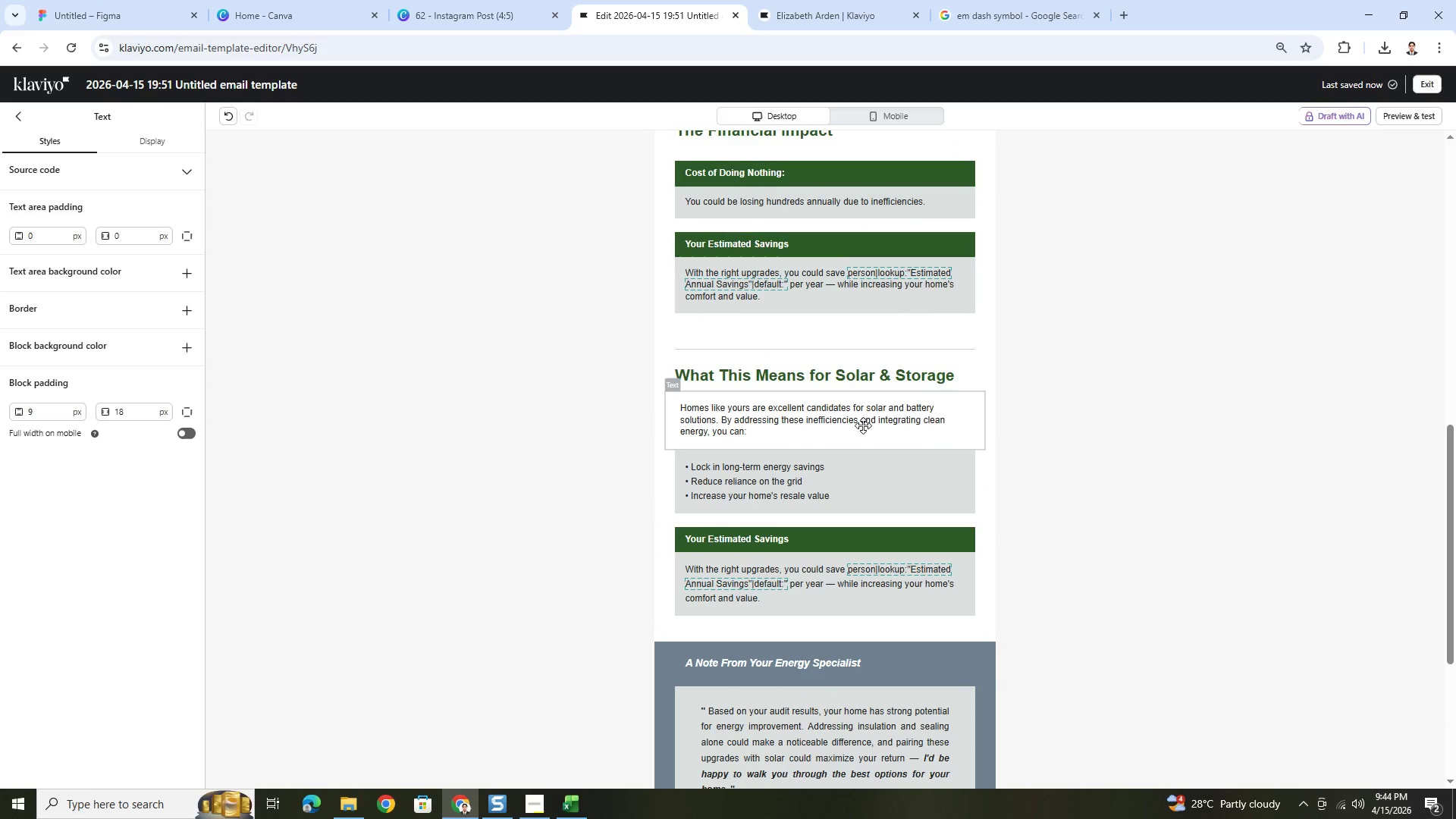 
left_click([862, 425])
 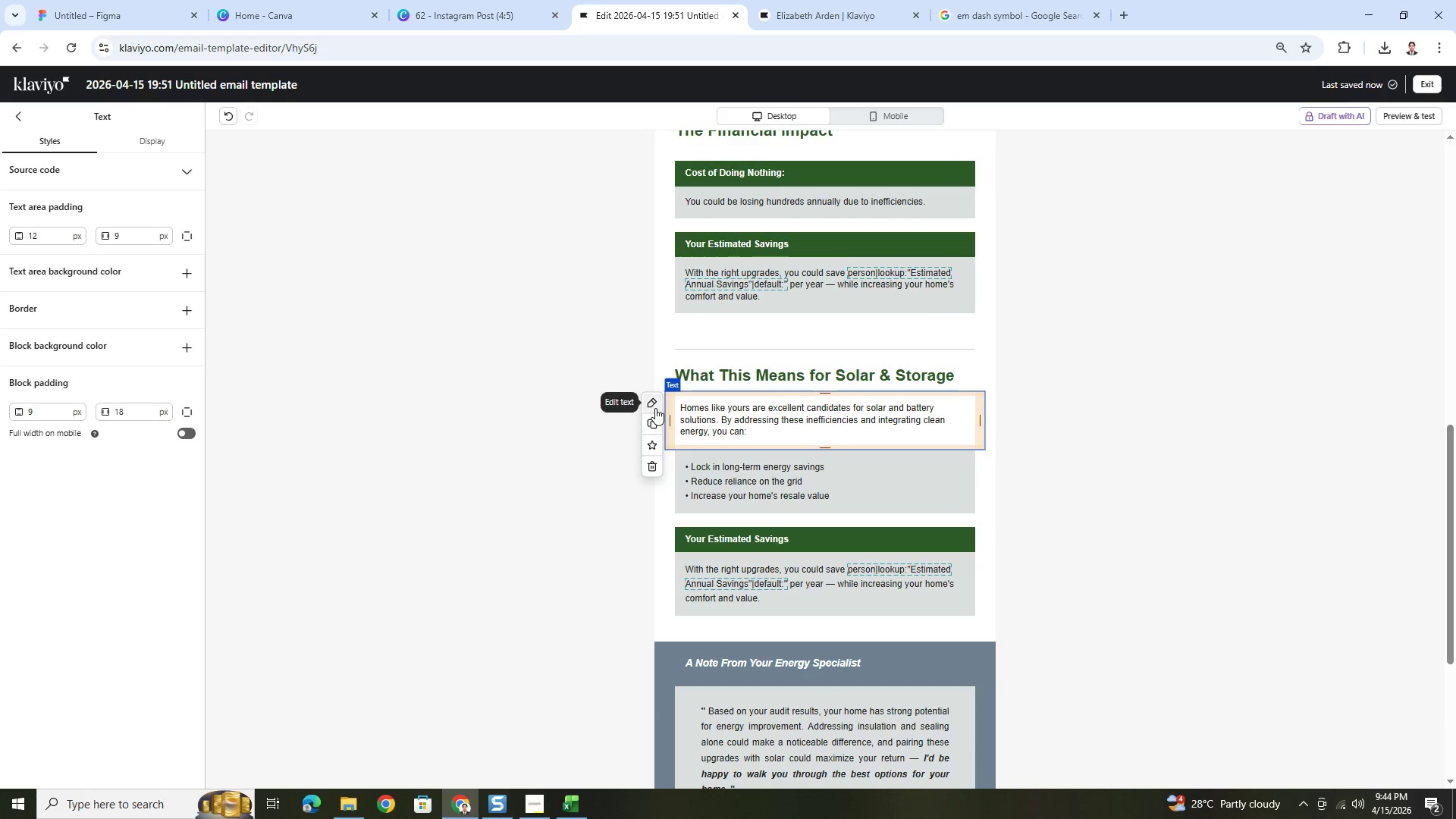 
left_click([657, 416])
 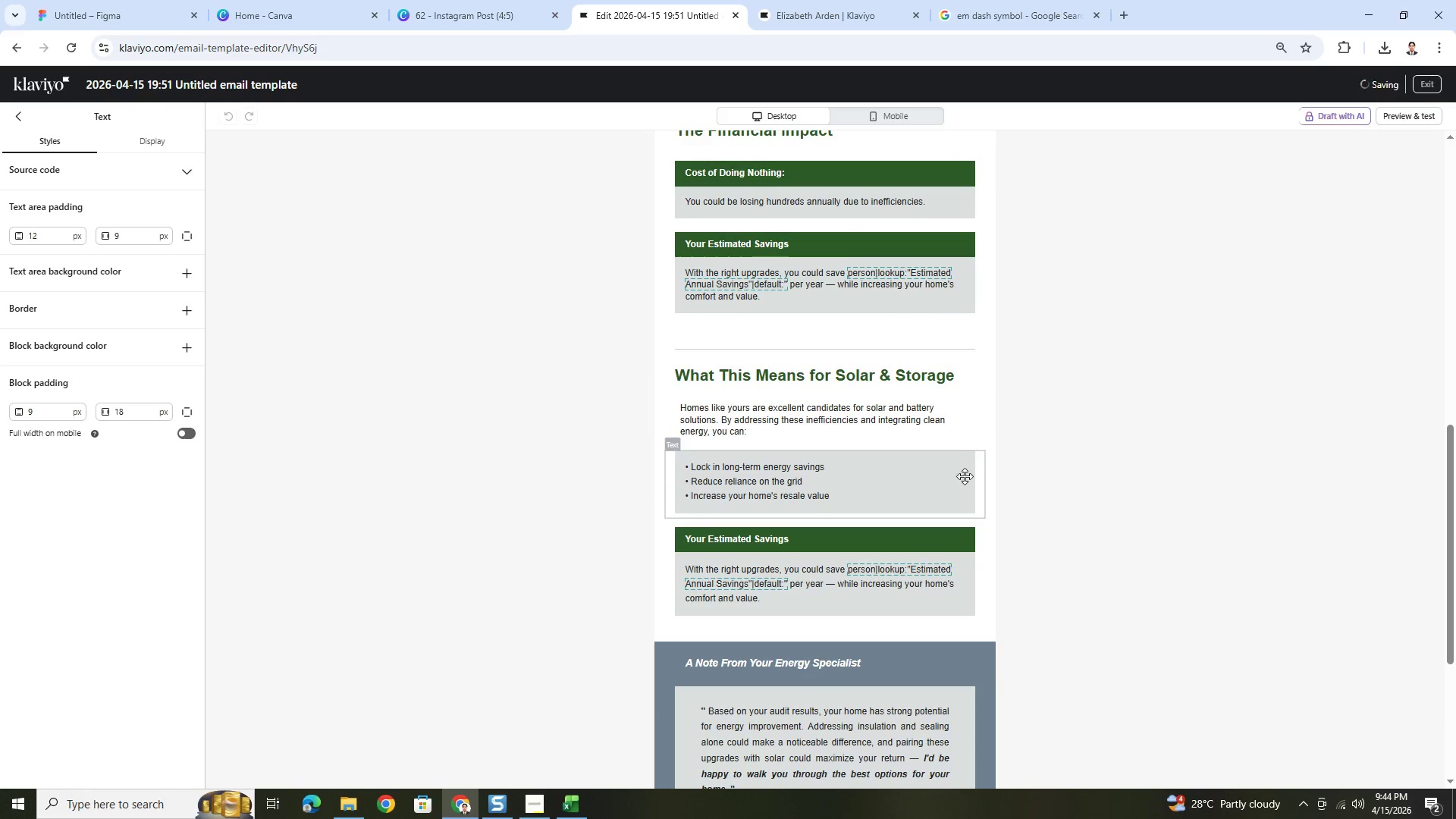 
scroll: coordinate [944, 447], scroll_direction: down, amount: 4.0
 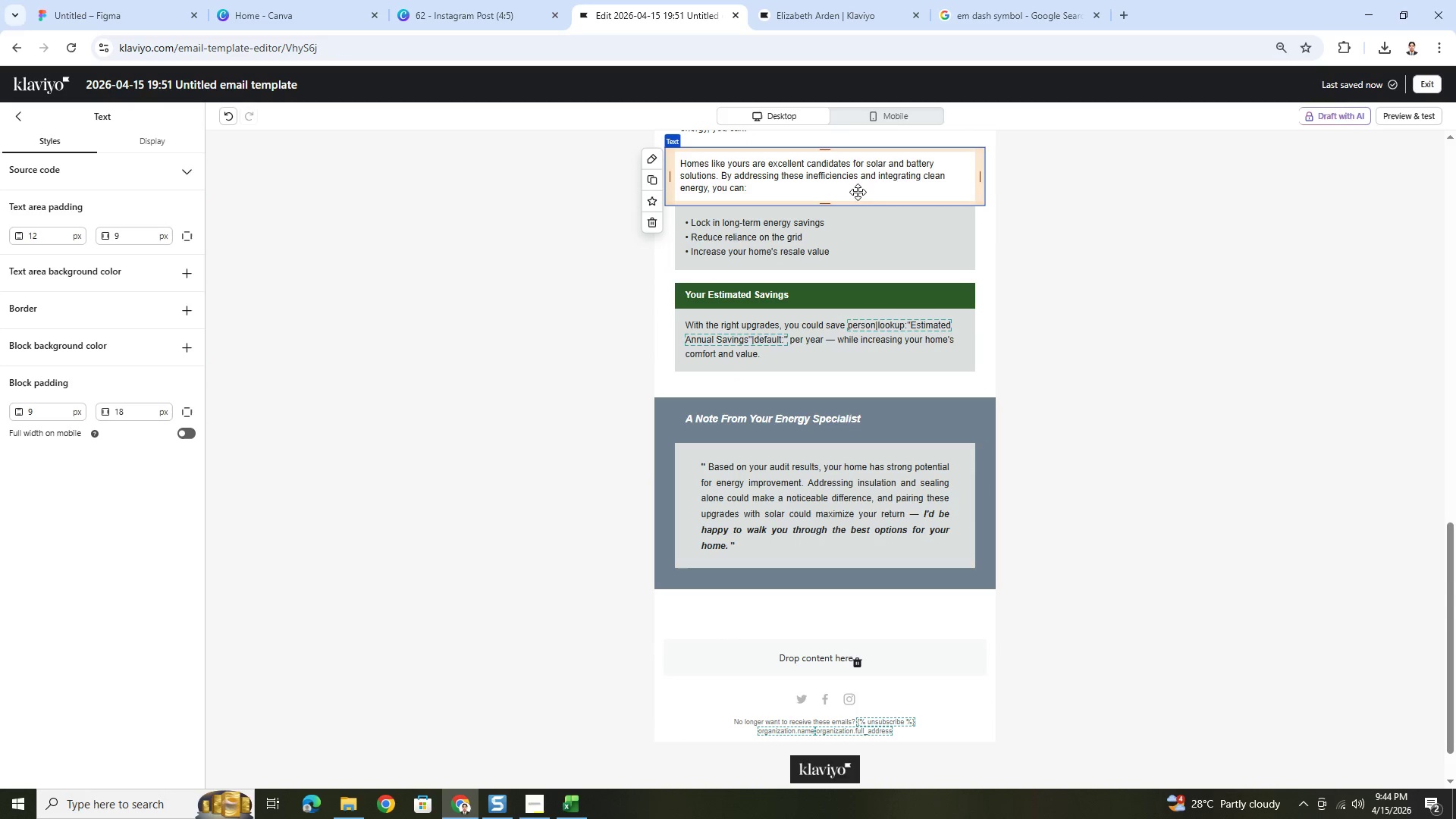 
left_click_drag(start_coordinate=[861, 177], to_coordinate=[868, 577])
 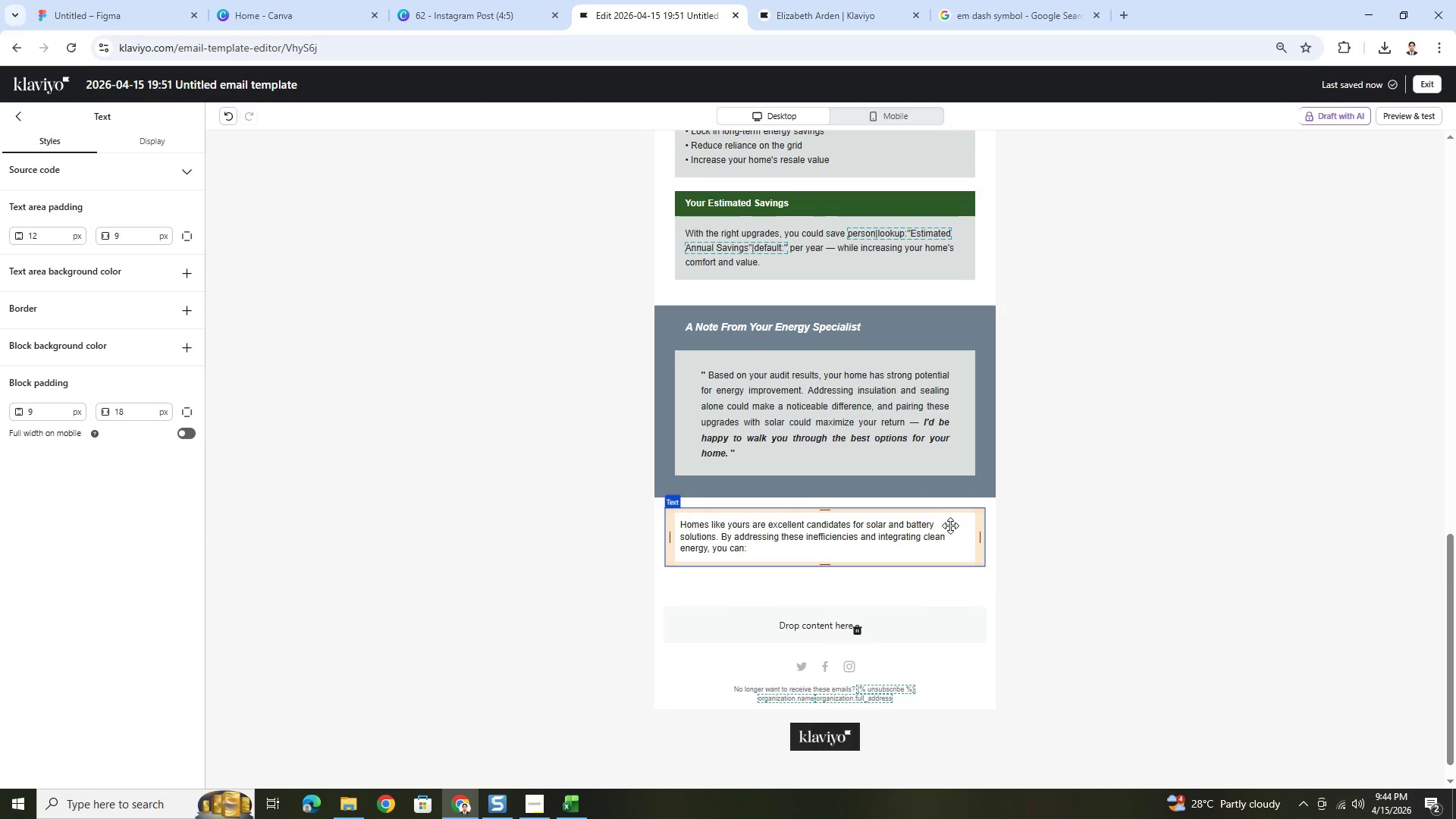 
double_click([946, 532])
 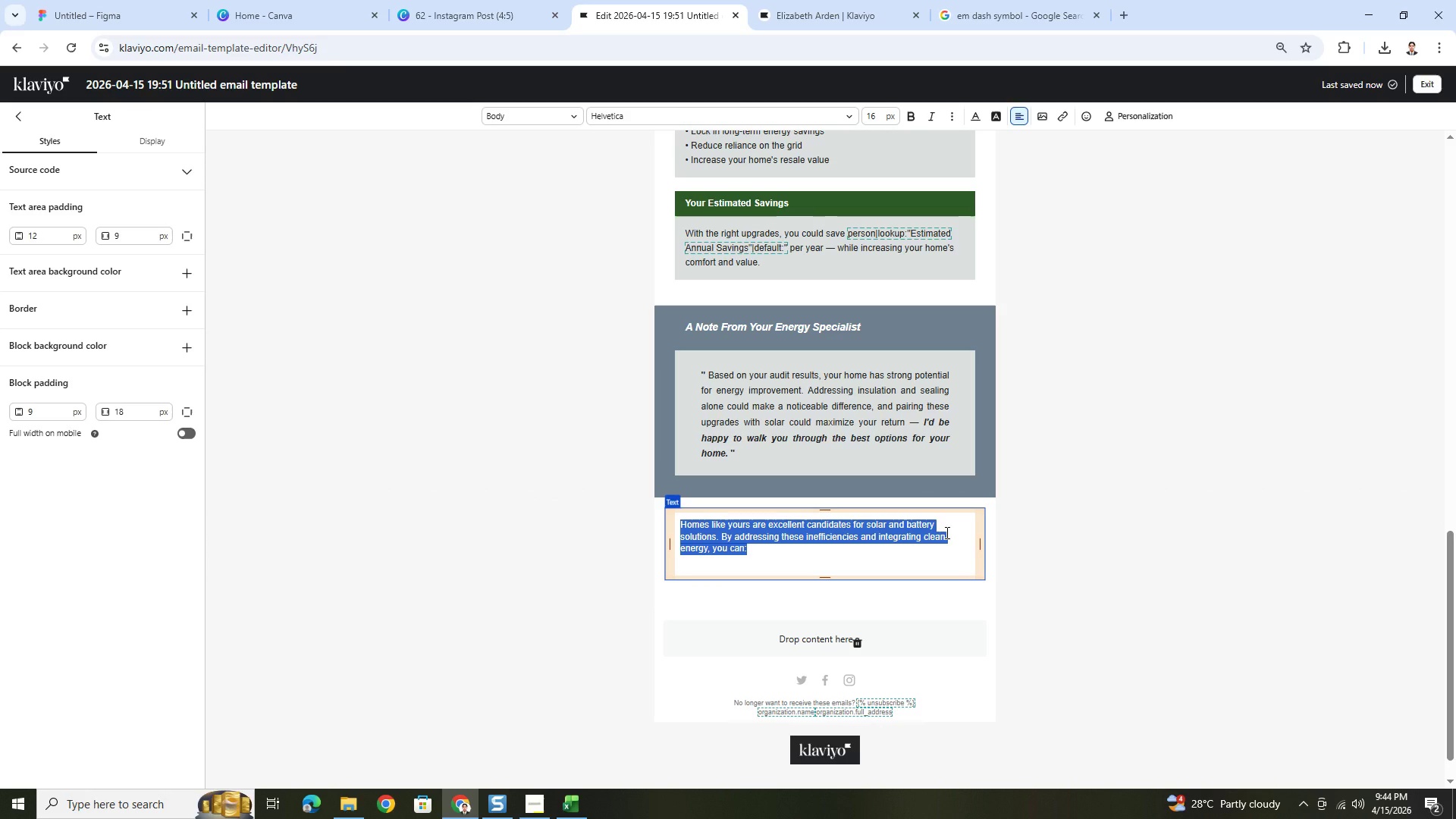 
type(Ready to Turn th)
key(Backspace)
key(Backspace)
key(Backspace)
key(Backspace)
key(Backspace)
key(Backspace)
key(Backspace)
type(thses insights into real savings?)
 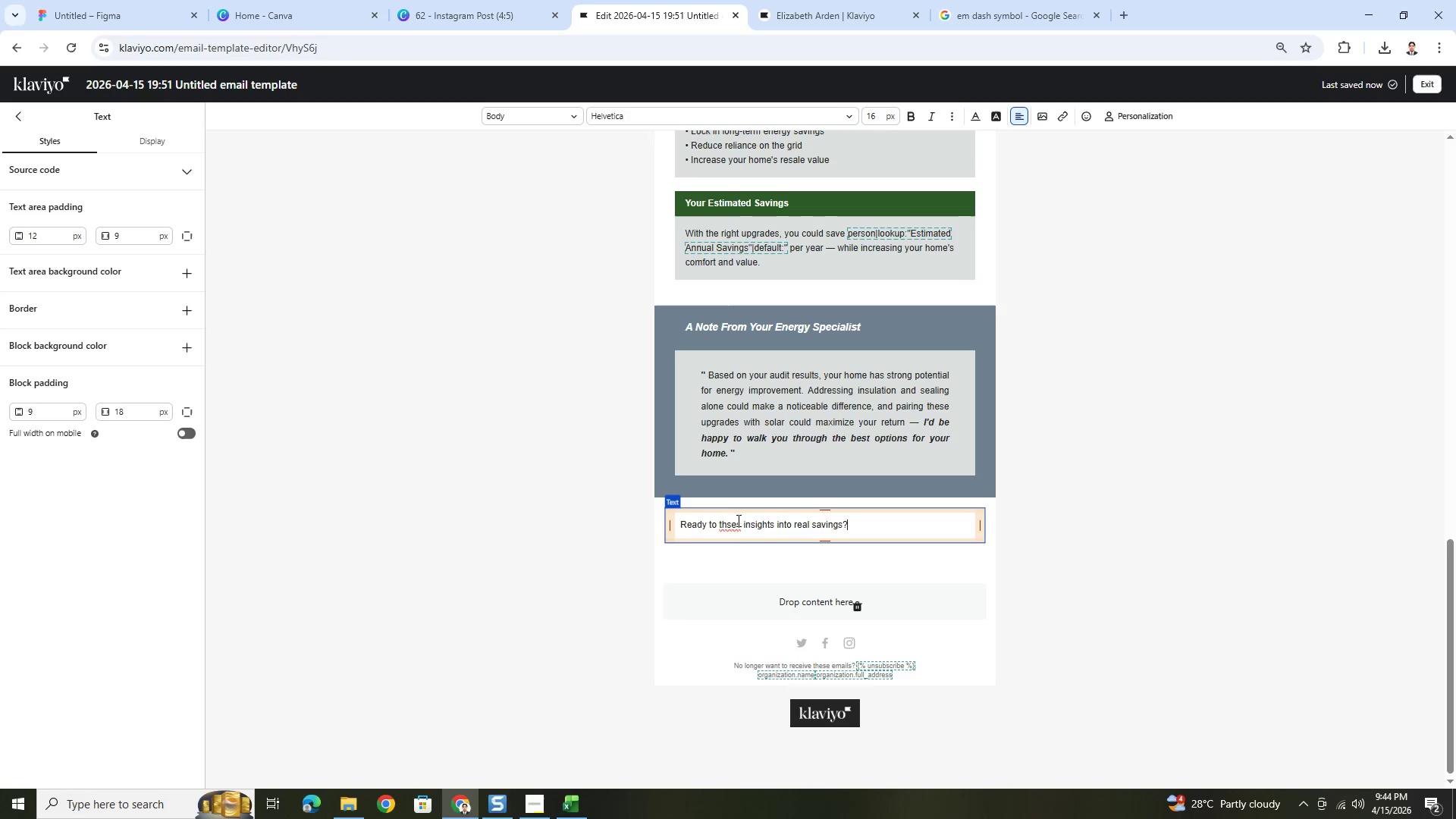 
left_click([733, 524])
 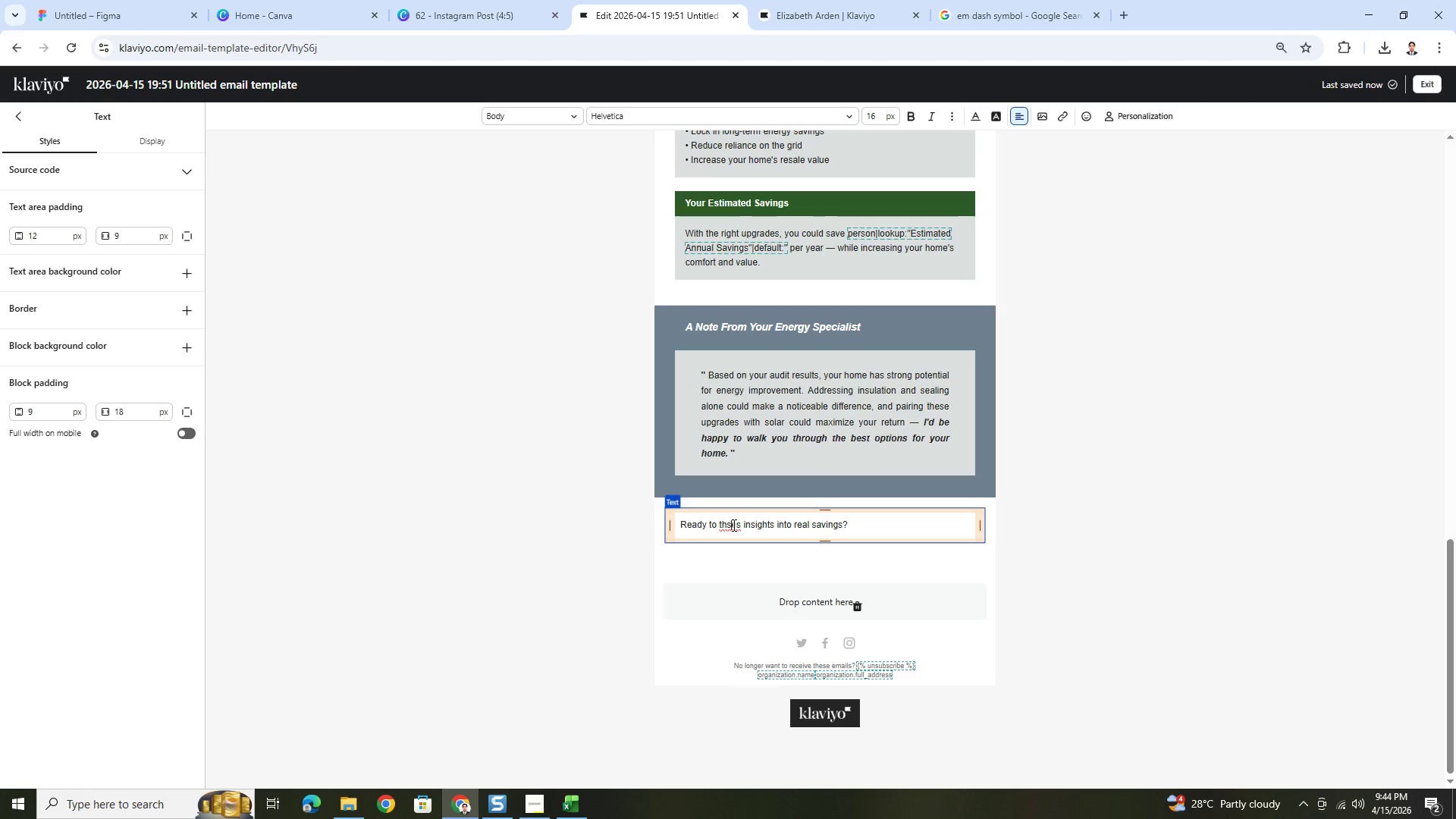 
key(Backspace)
 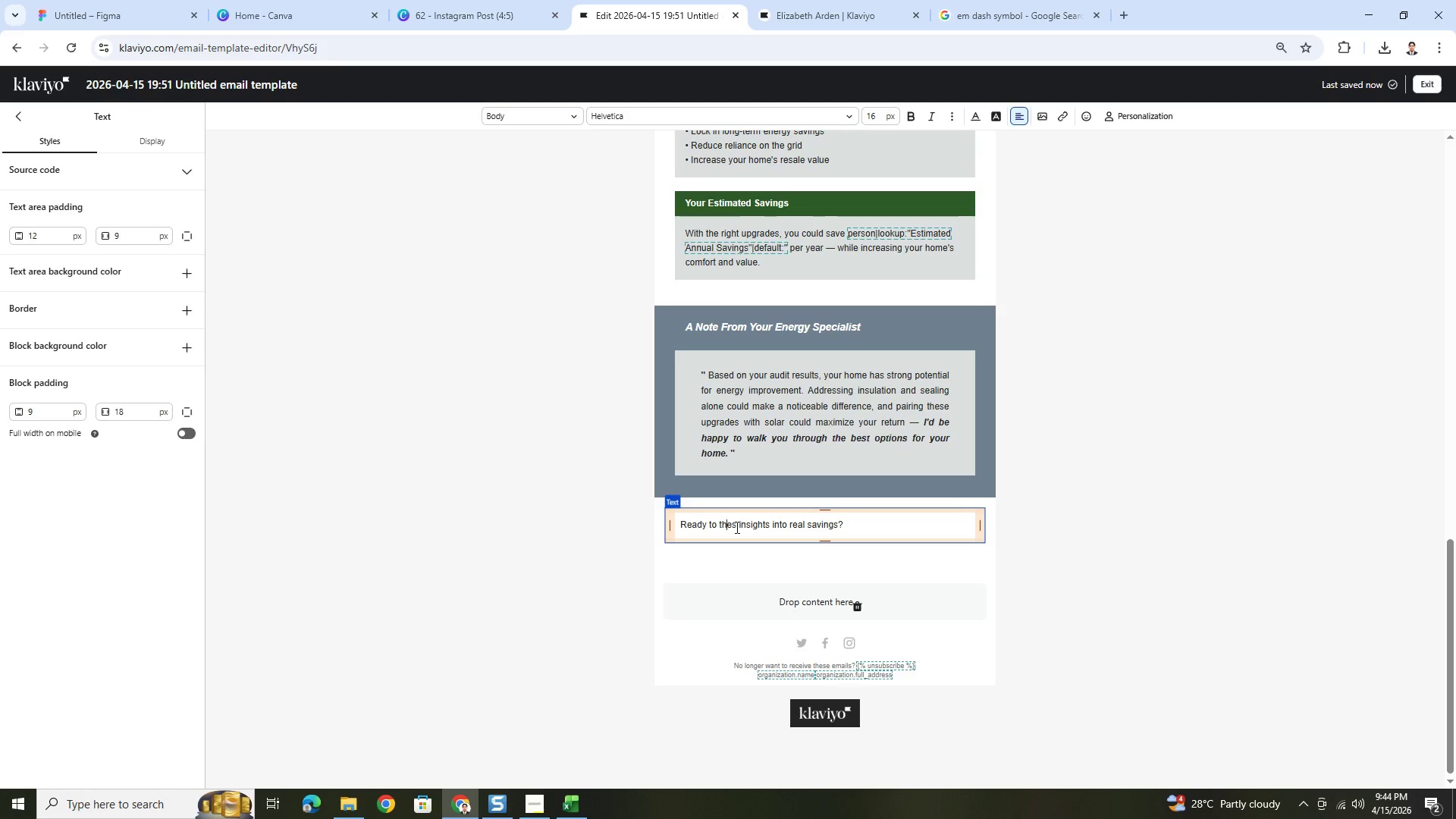 
left_click([736, 527])
 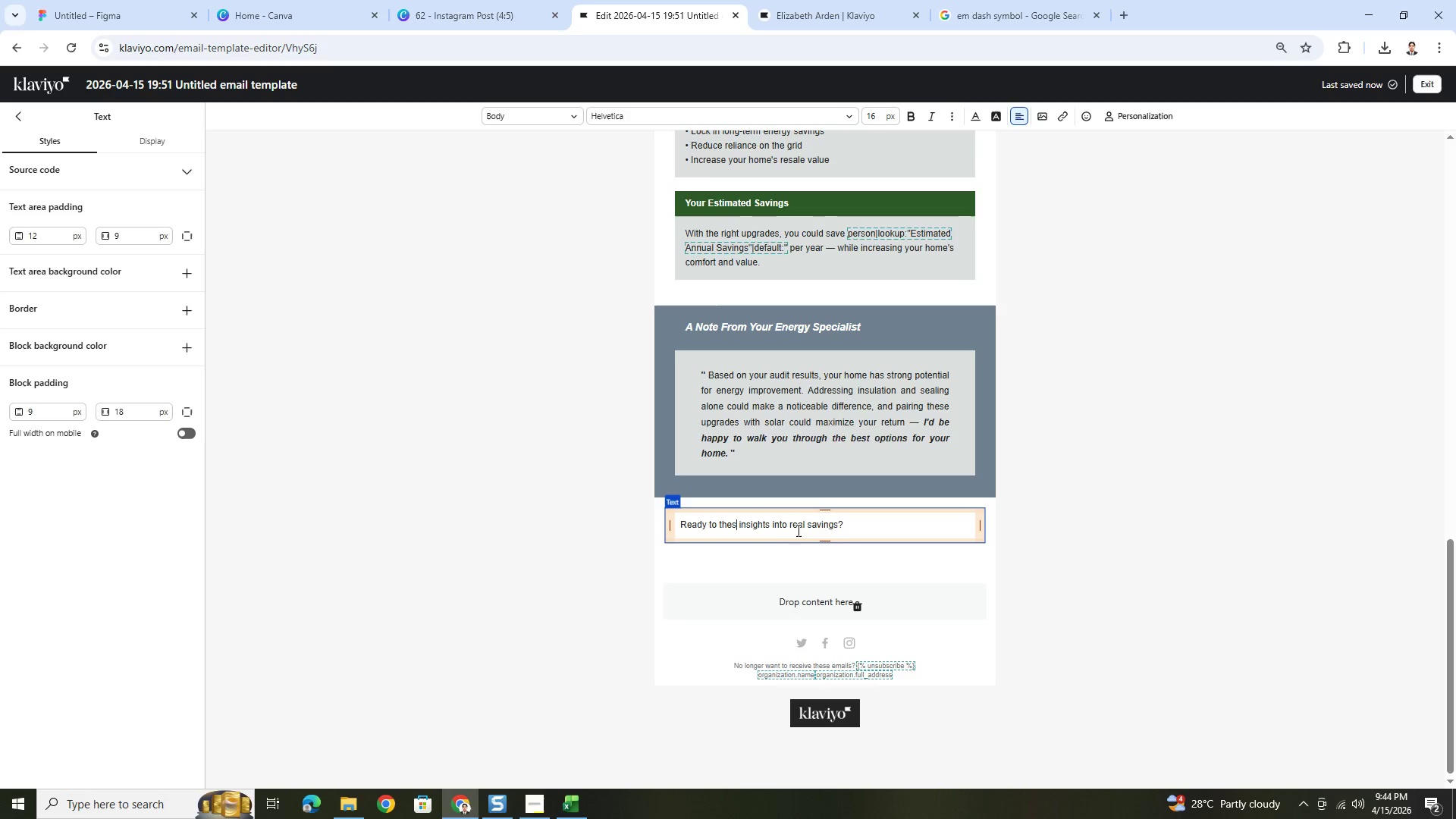 
key(E)
 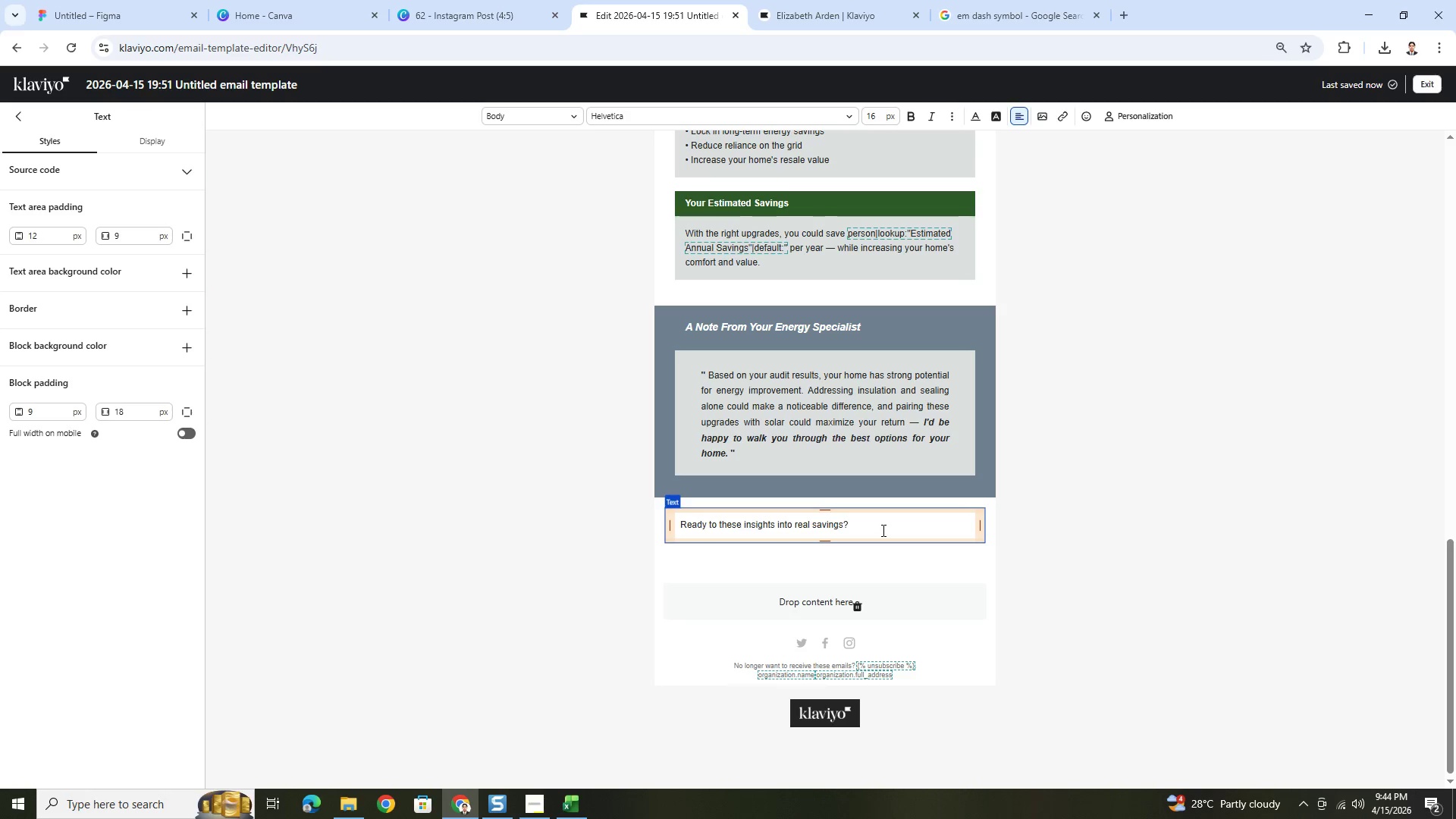 
double_click([882, 530])
 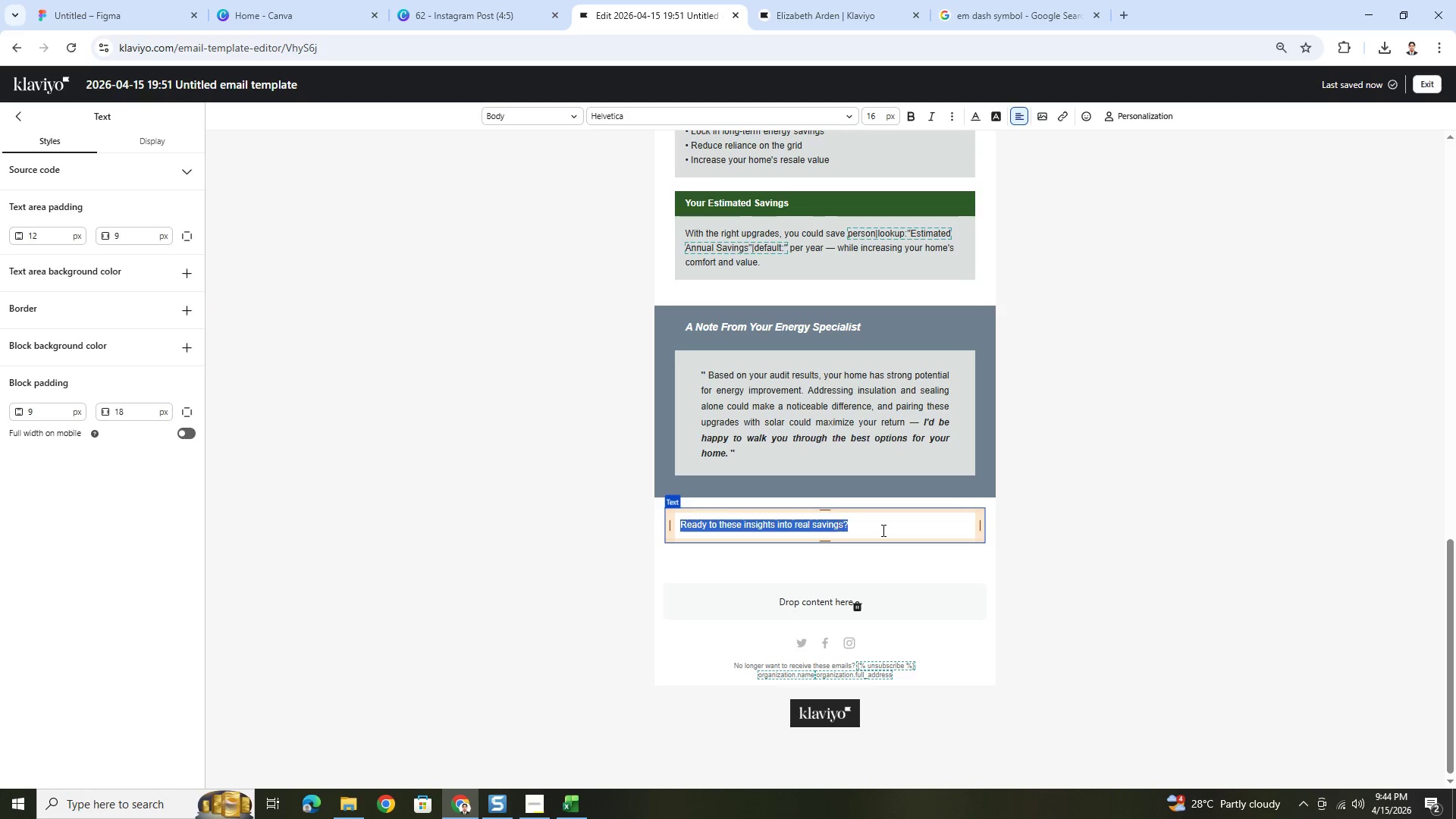 
triple_click([882, 530])
 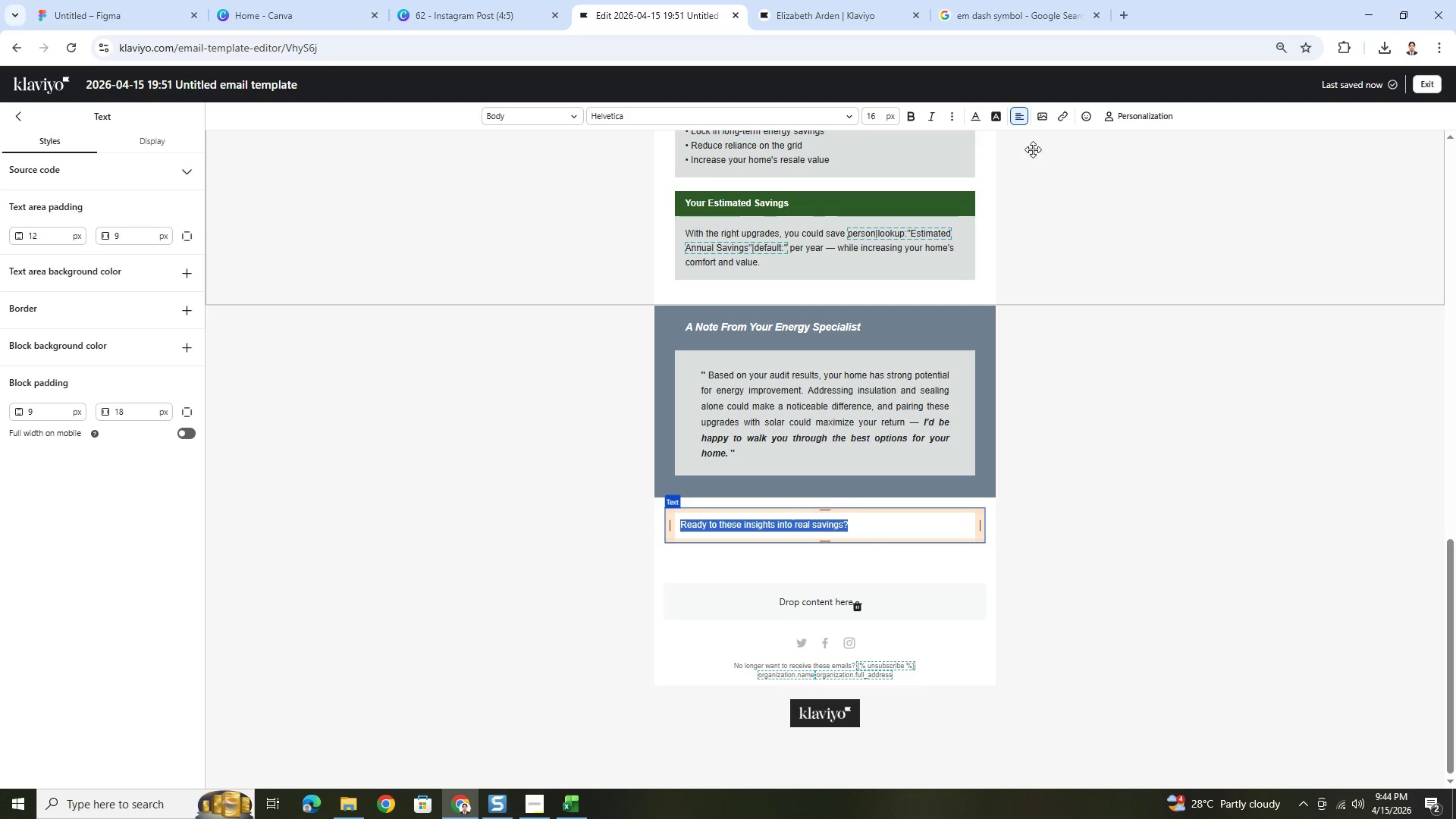 
left_click([1024, 112])
 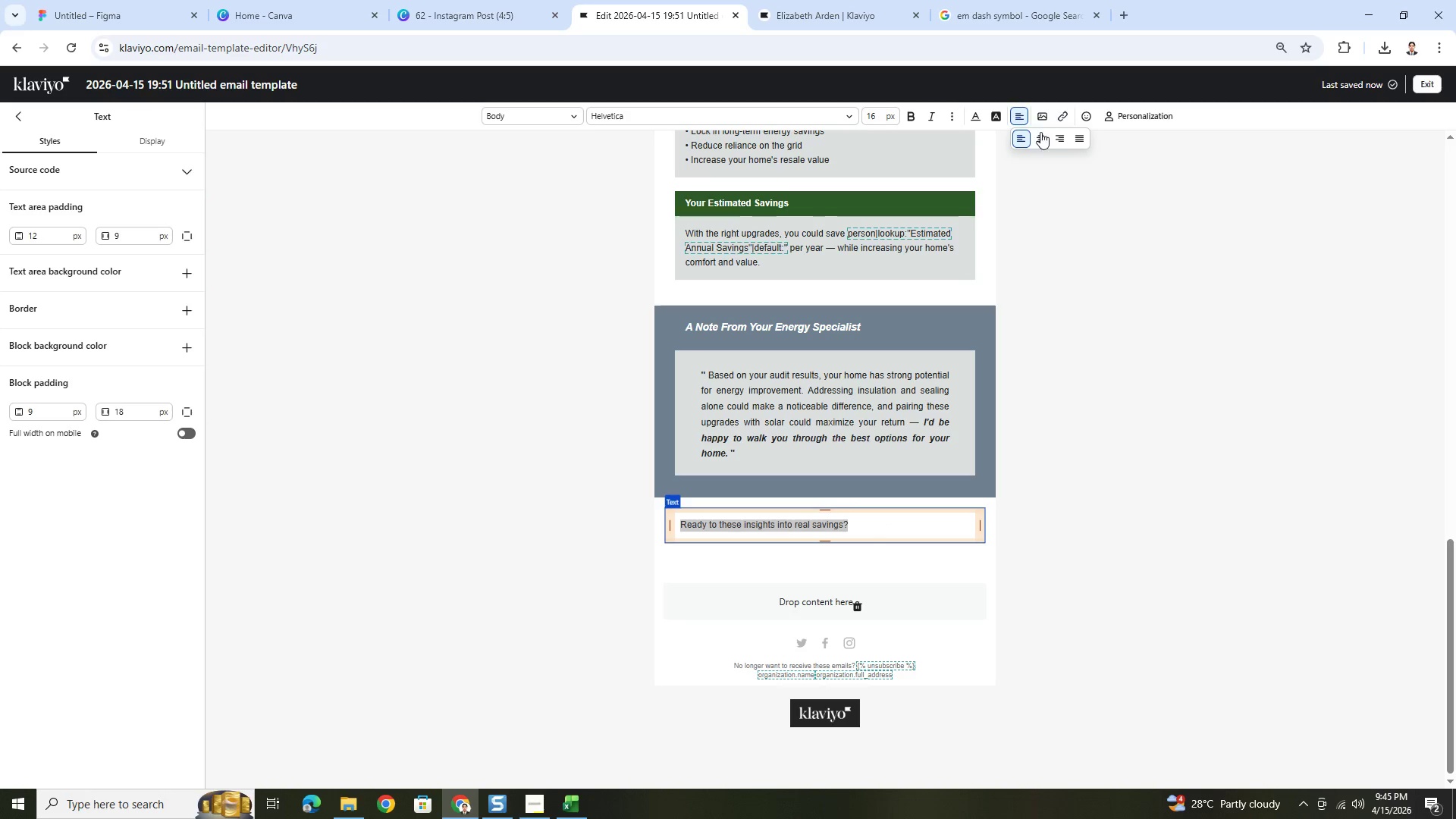 
left_click([1042, 134])
 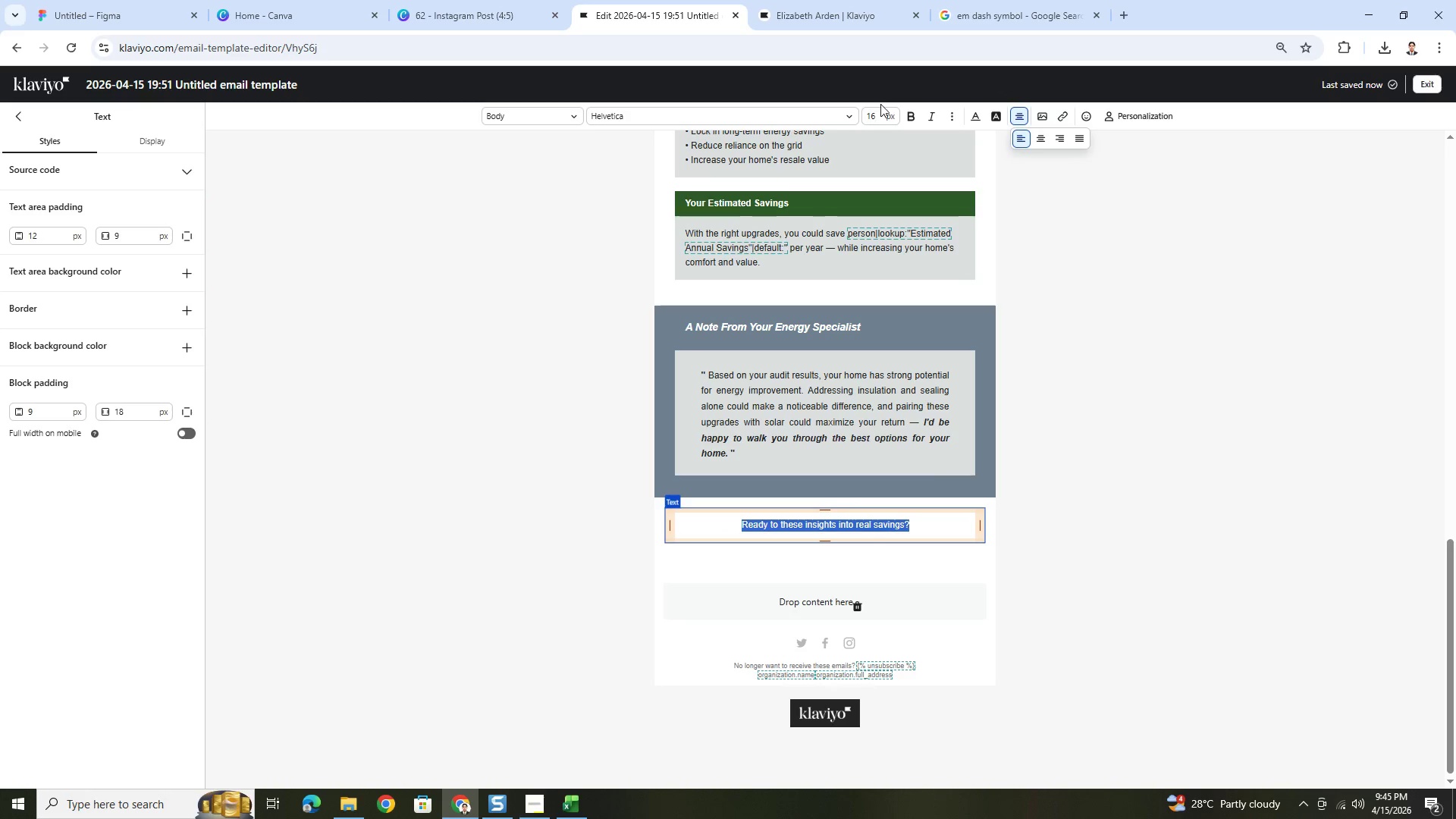 
double_click([878, 117])
 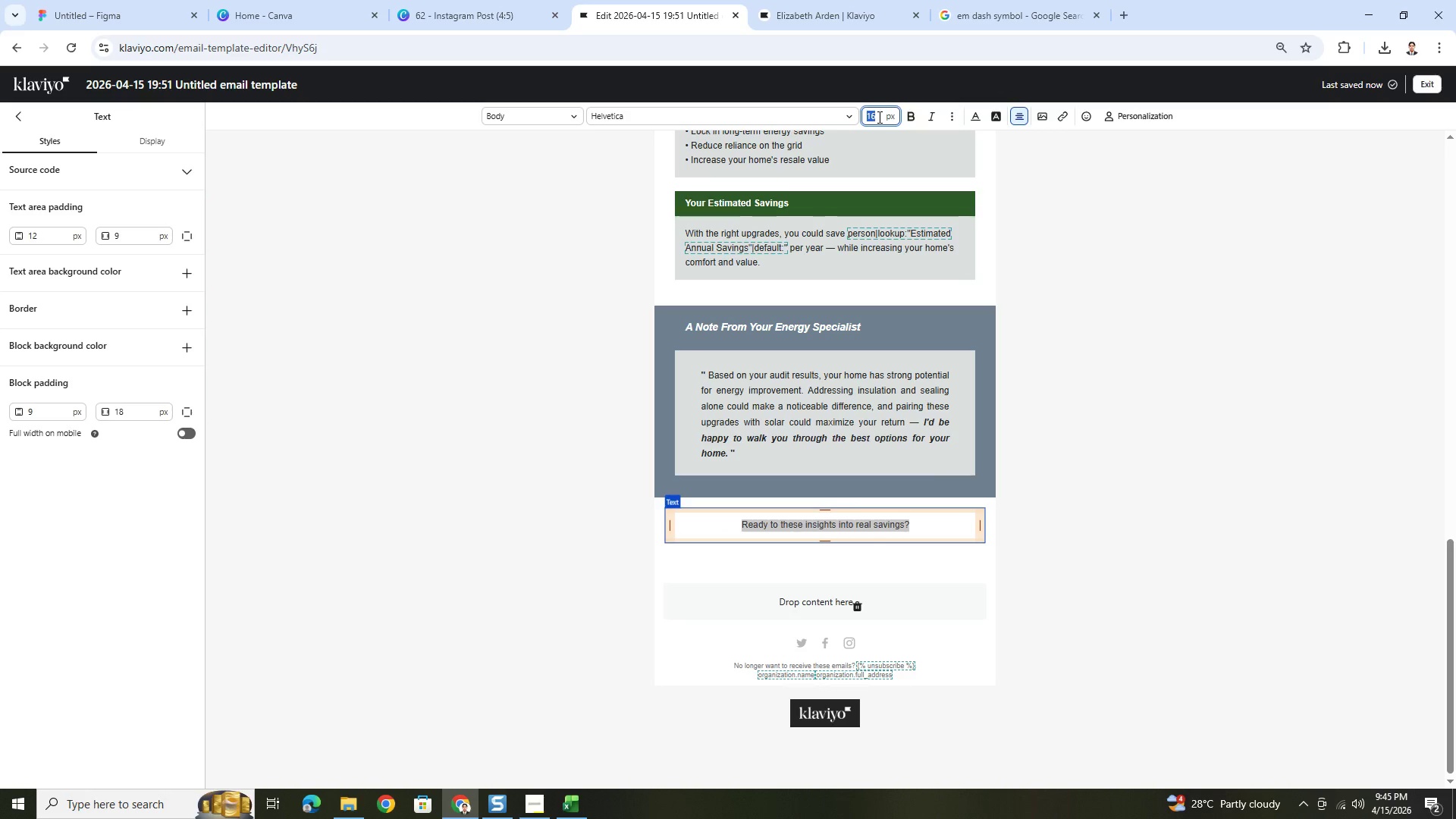 
key(Numpad2)
 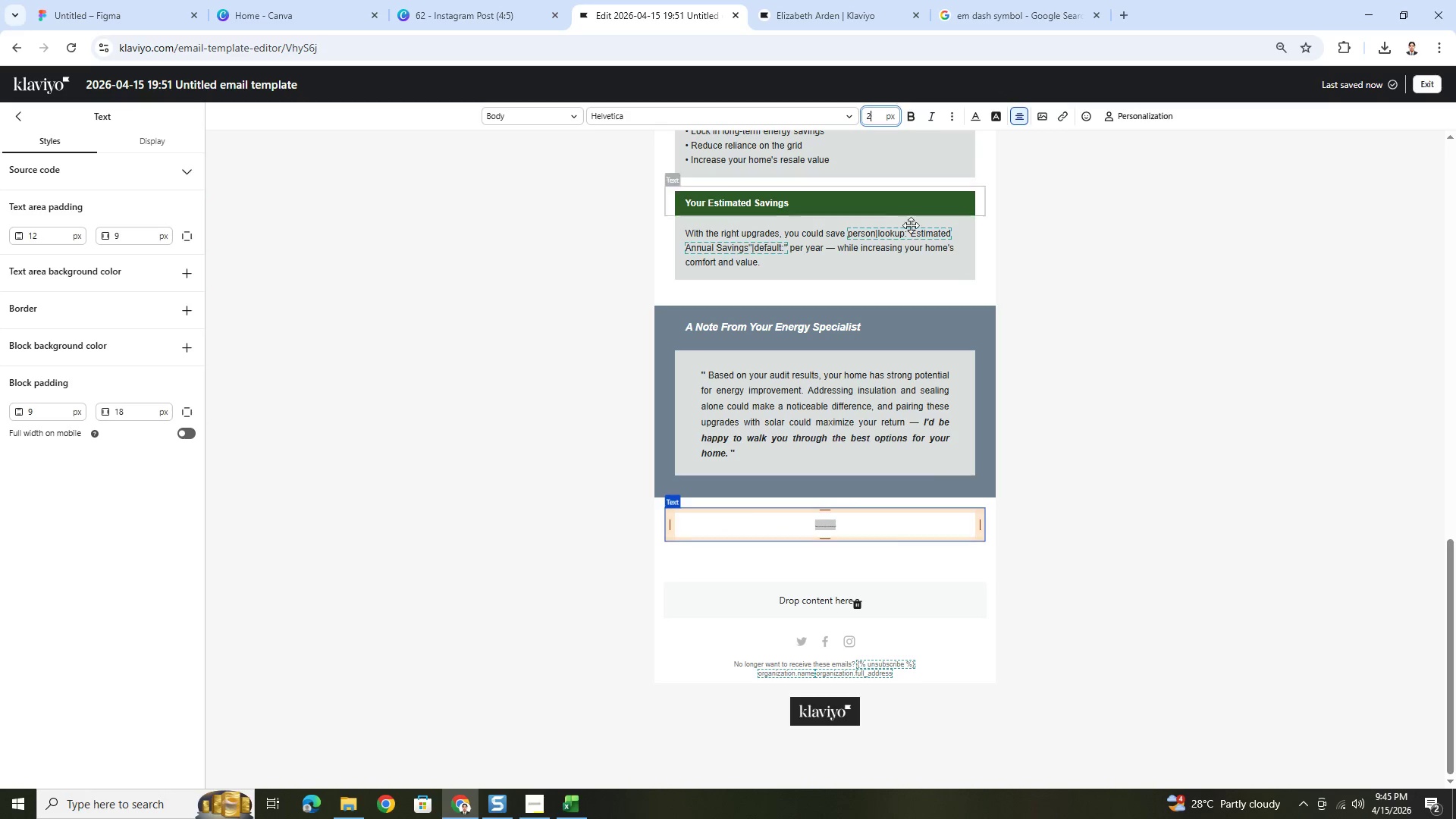 
key(Numpad2)
 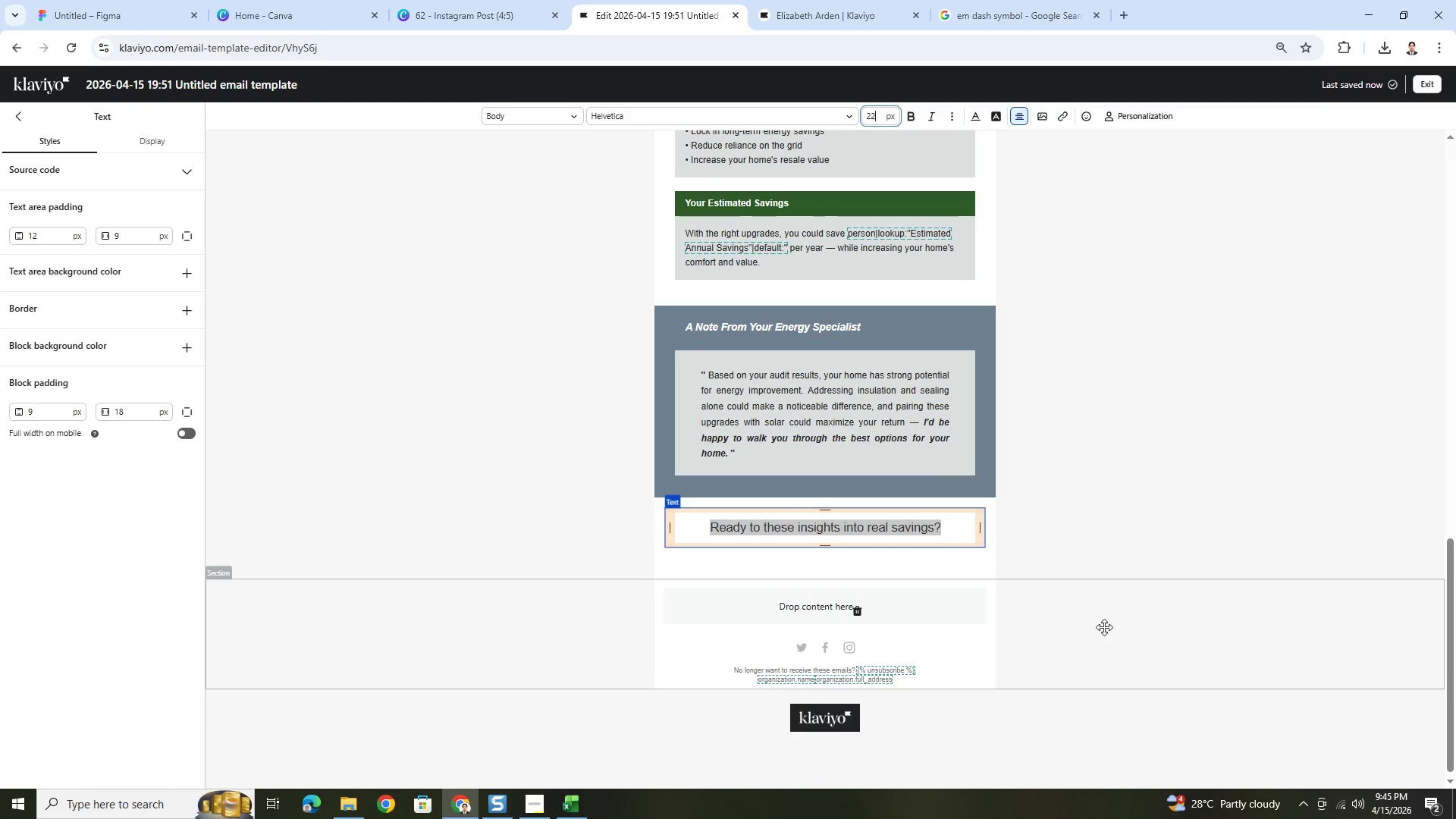 
left_click([1100, 612])
 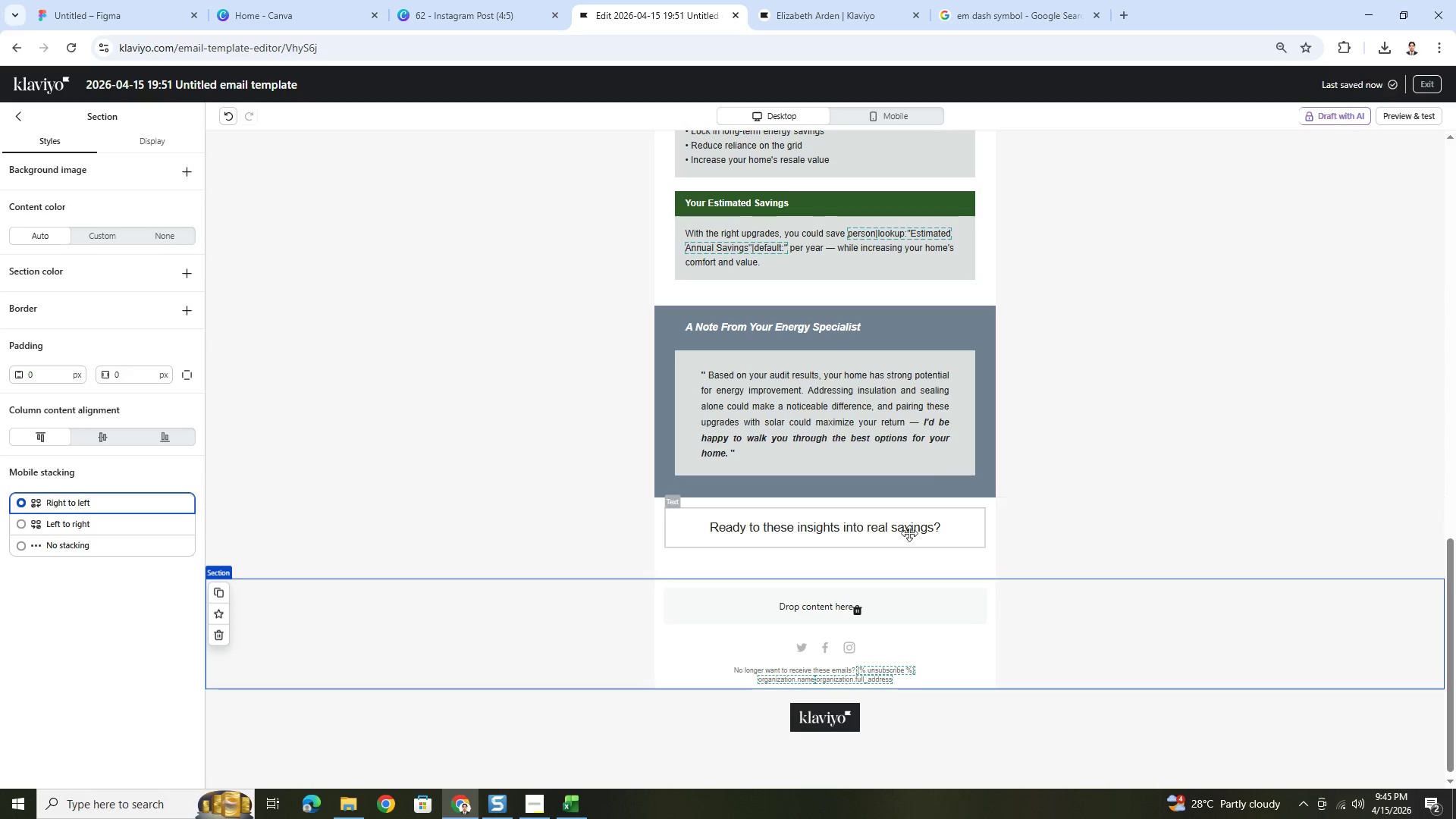 
double_click([905, 529])
 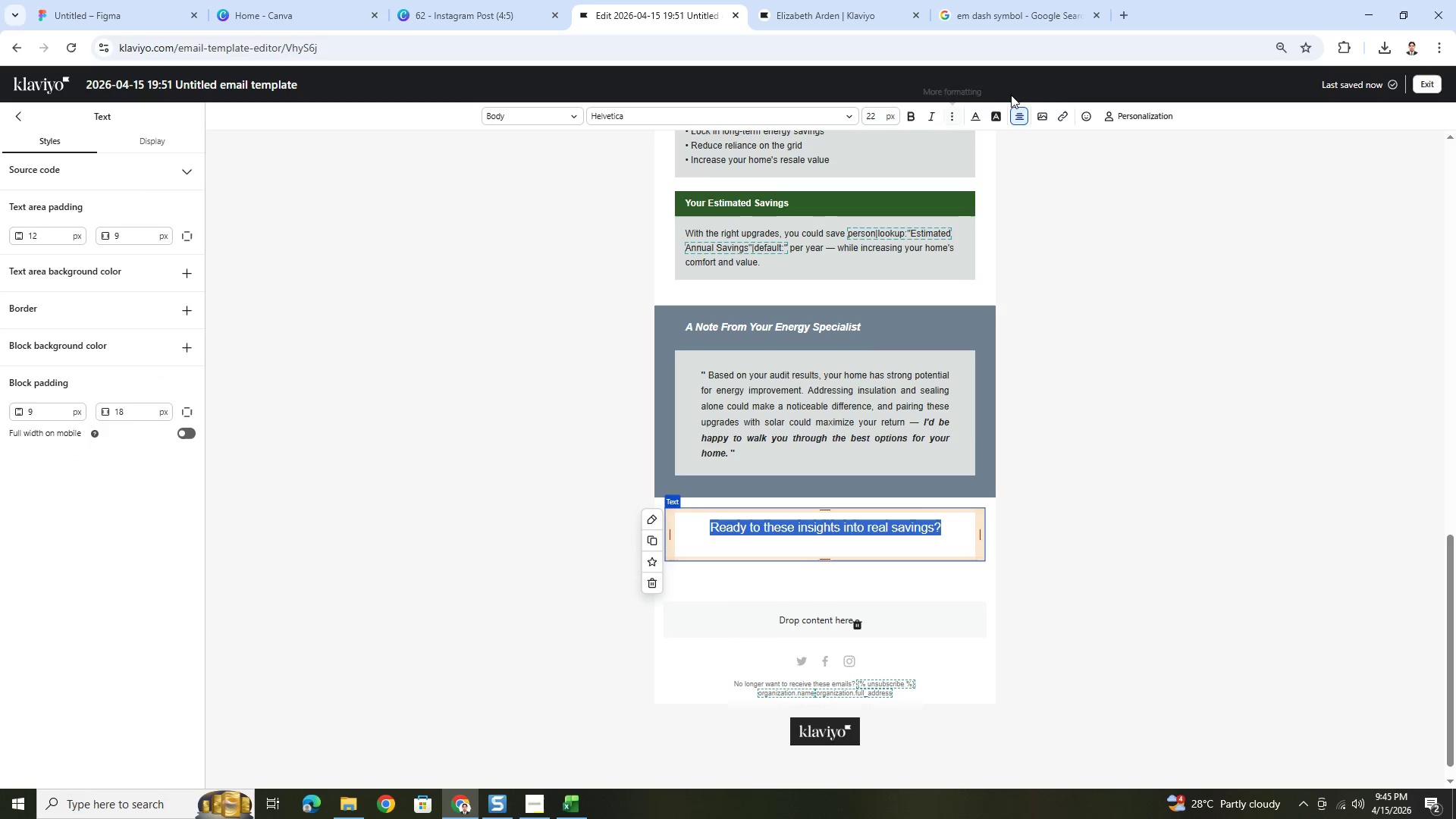 
left_click([977, 115])
 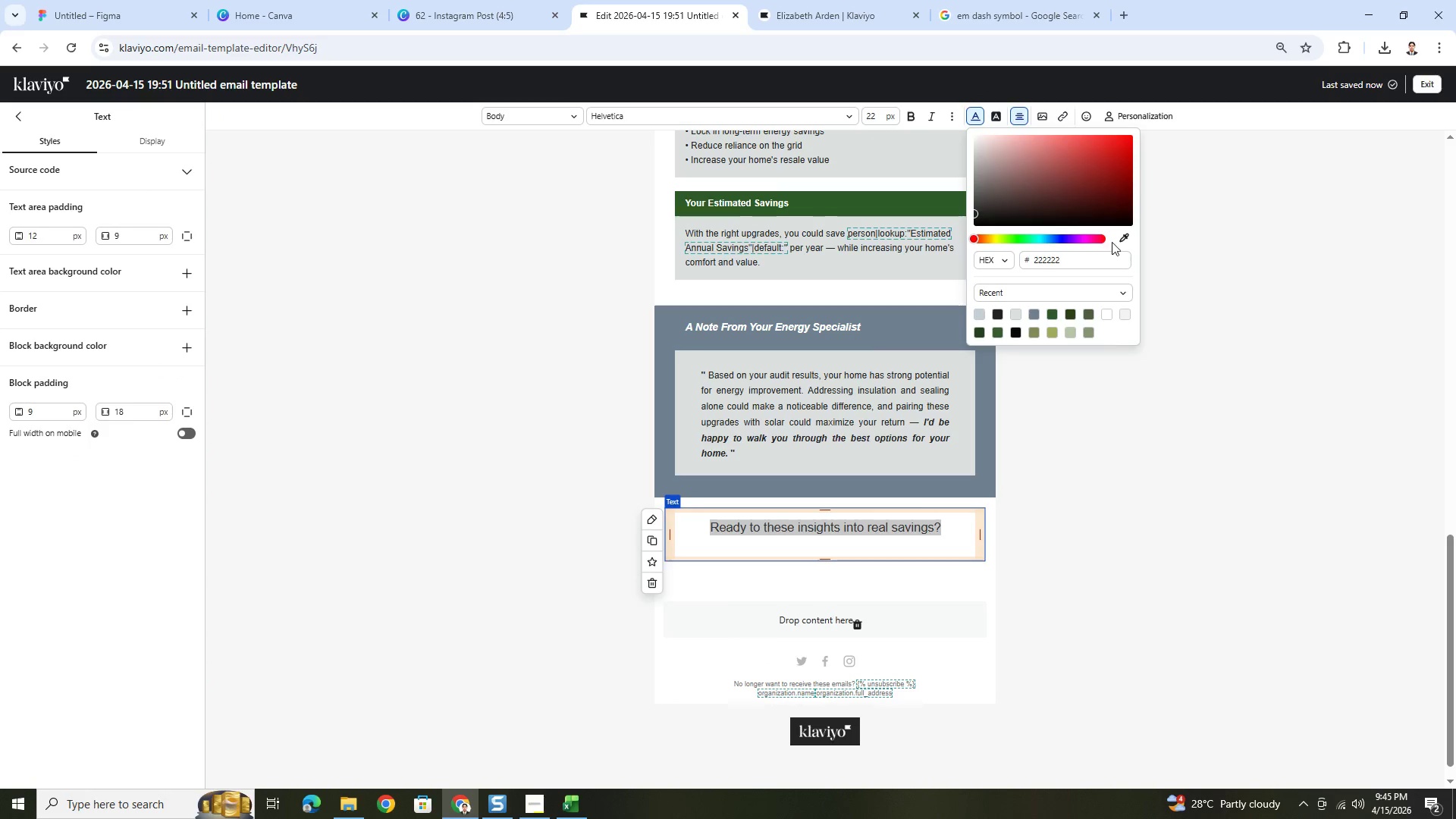 
left_click([1122, 240])
 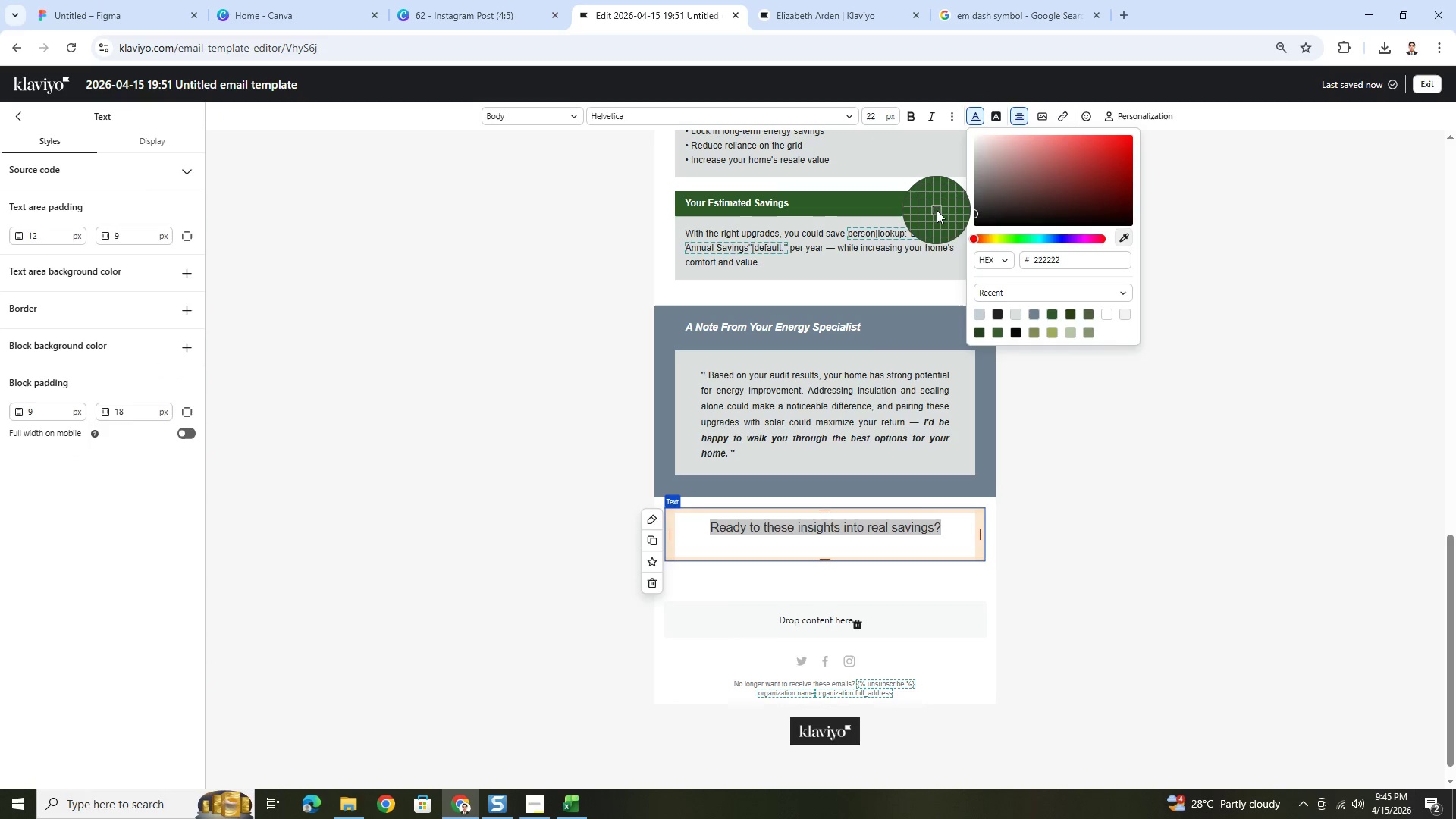 
left_click([935, 209])
 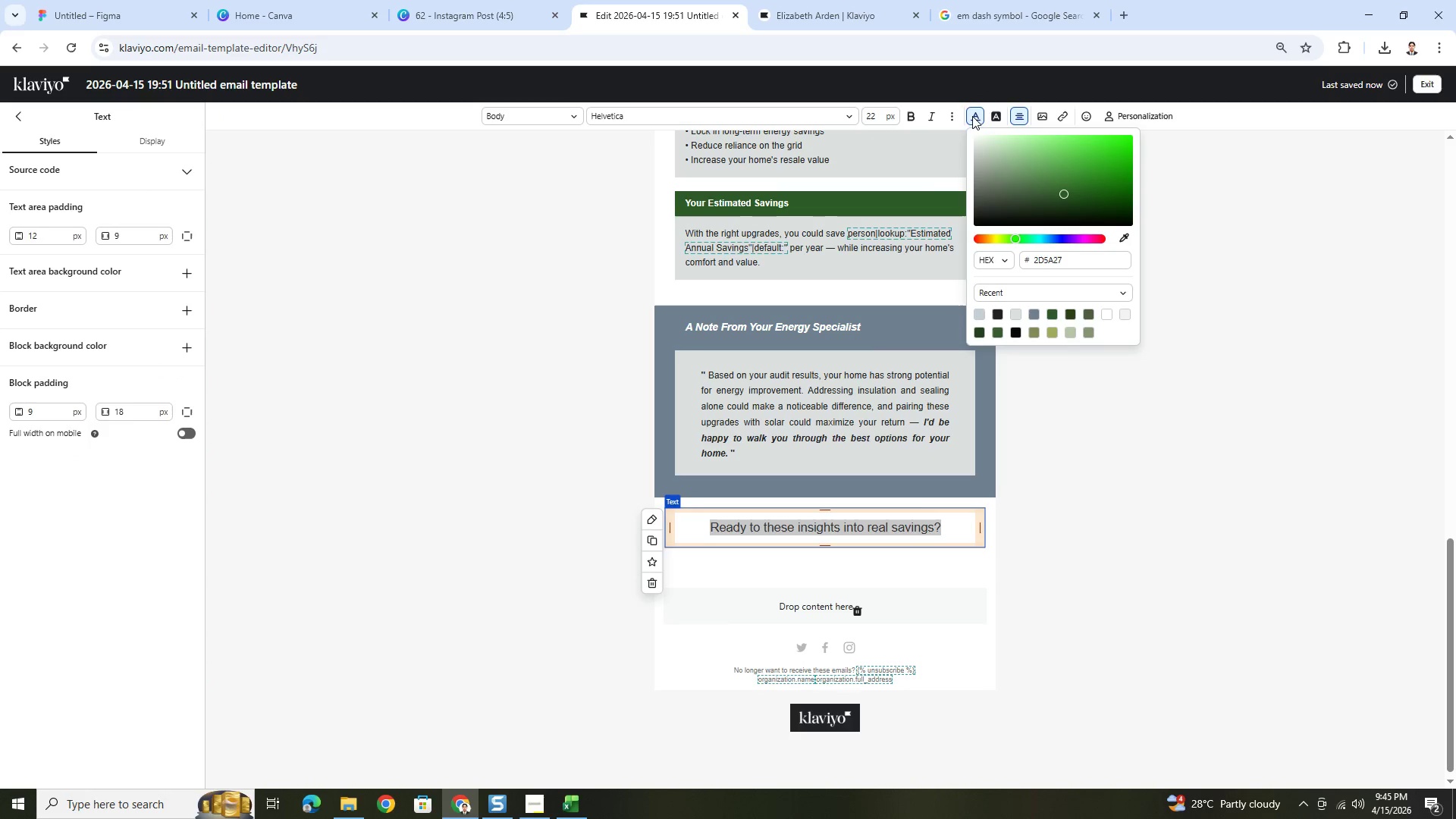 
left_click([908, 115])
 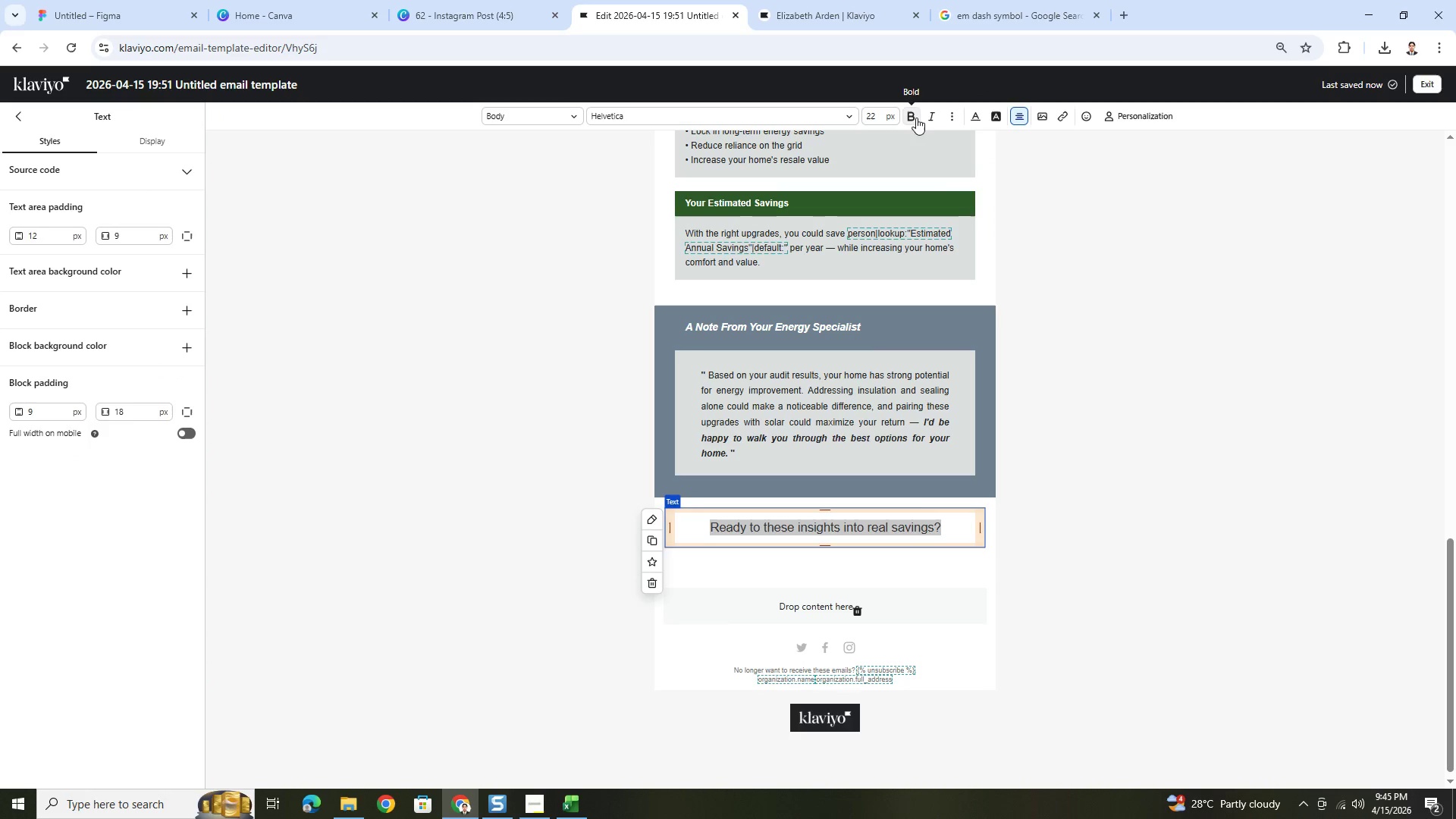 
left_click([915, 117])
 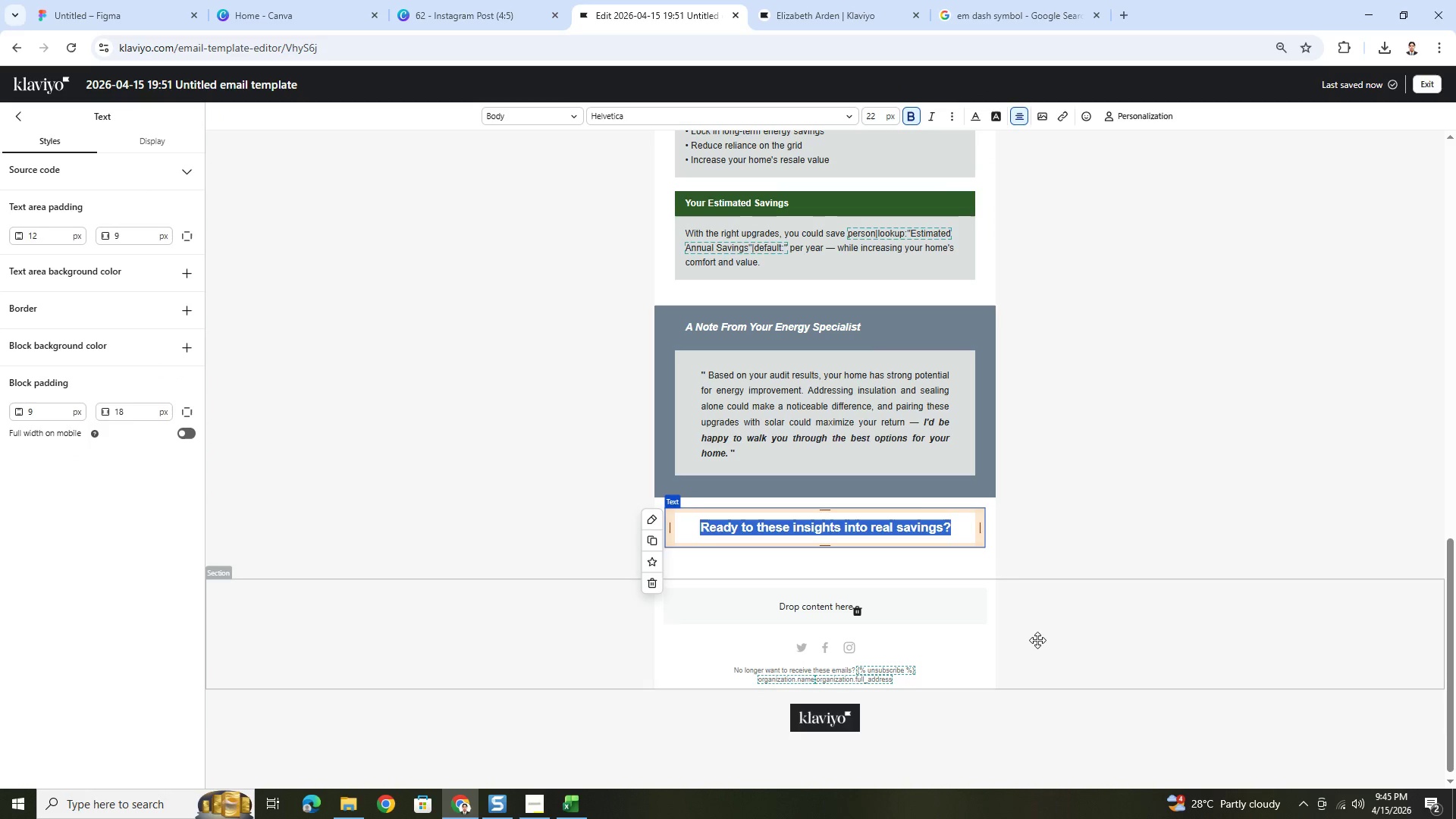 
double_click([1037, 639])
 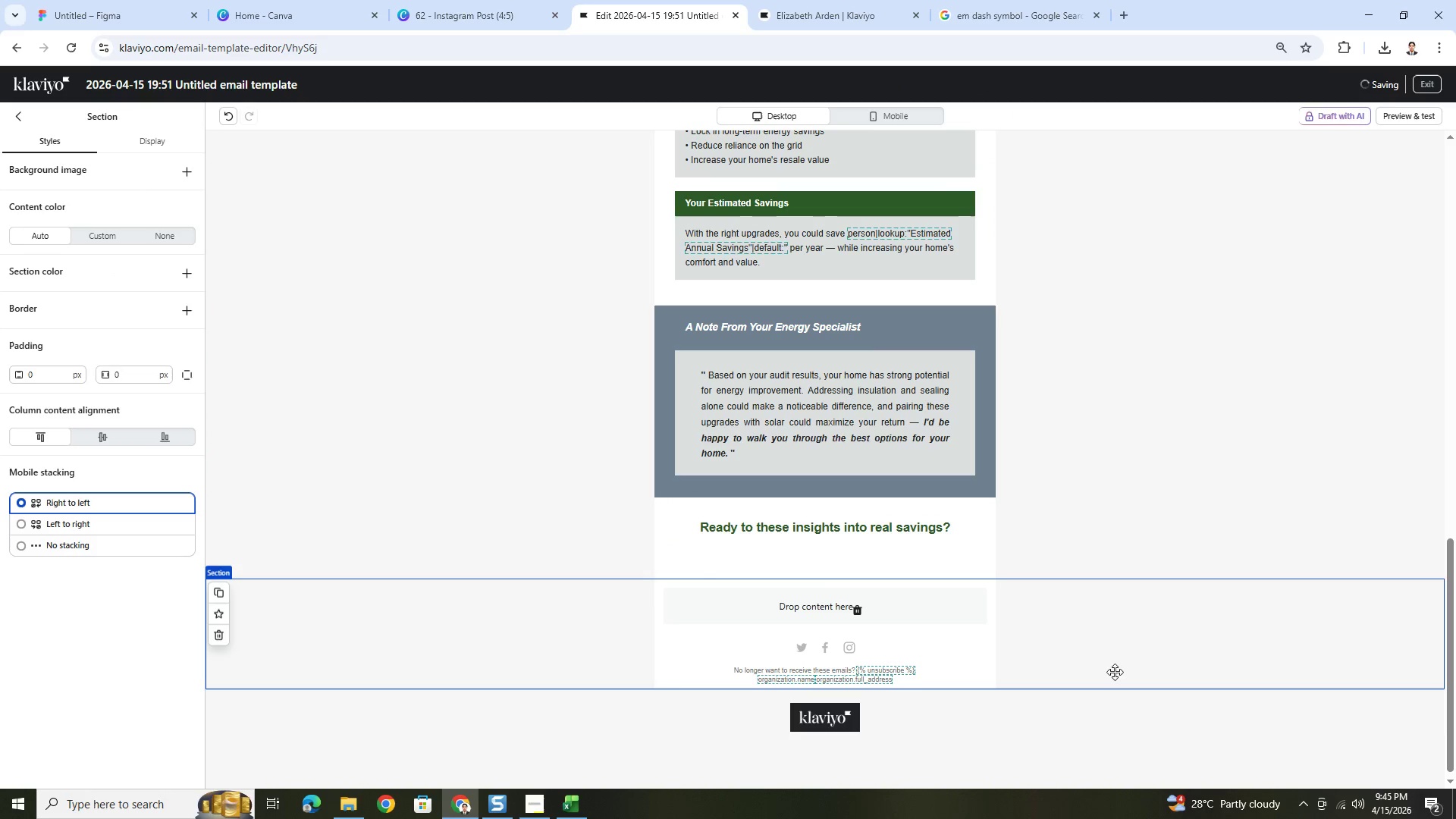 
scroll: coordinate [1115, 672], scroll_direction: up, amount: 1.0
 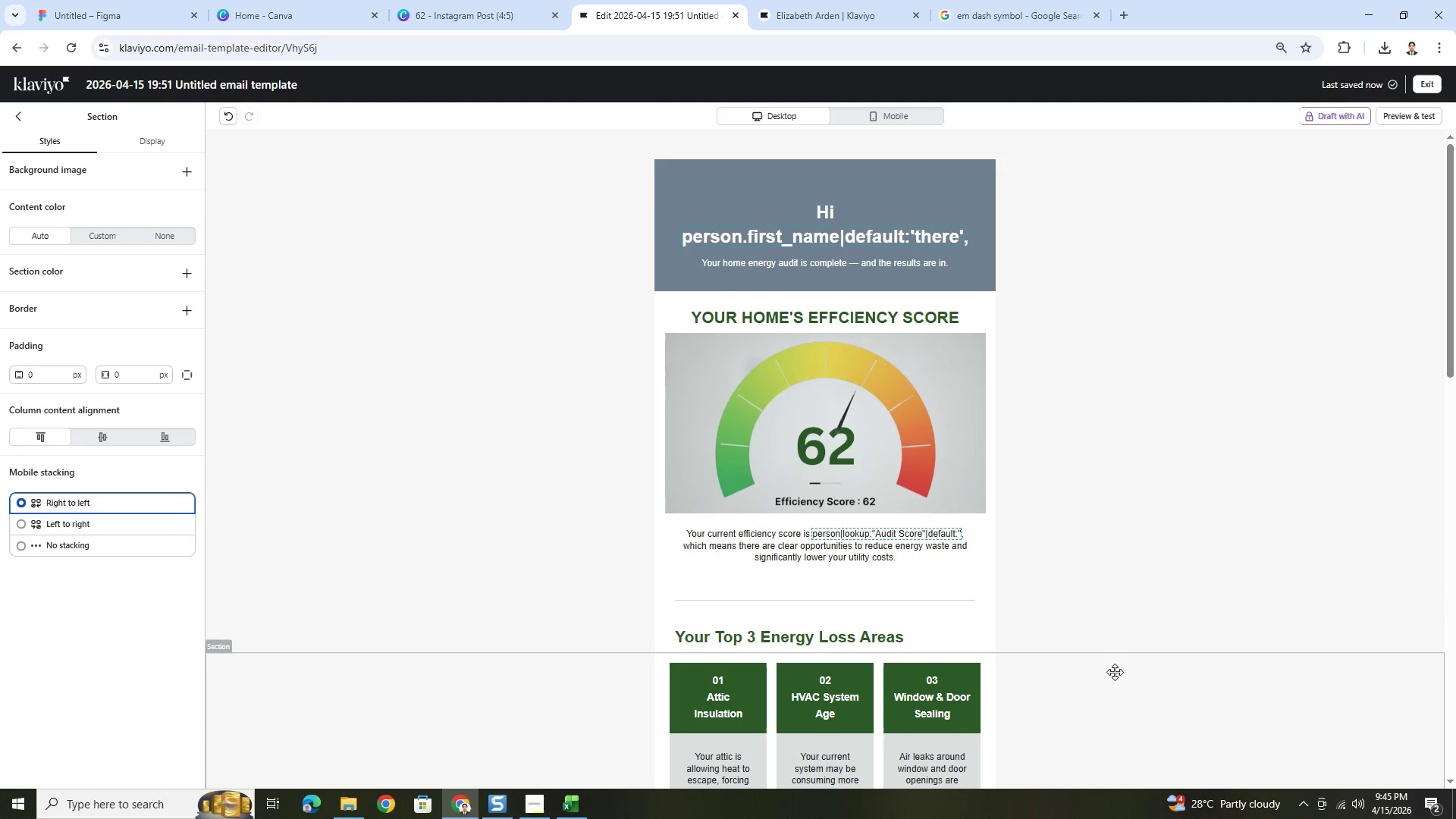 
wait(9.69)
 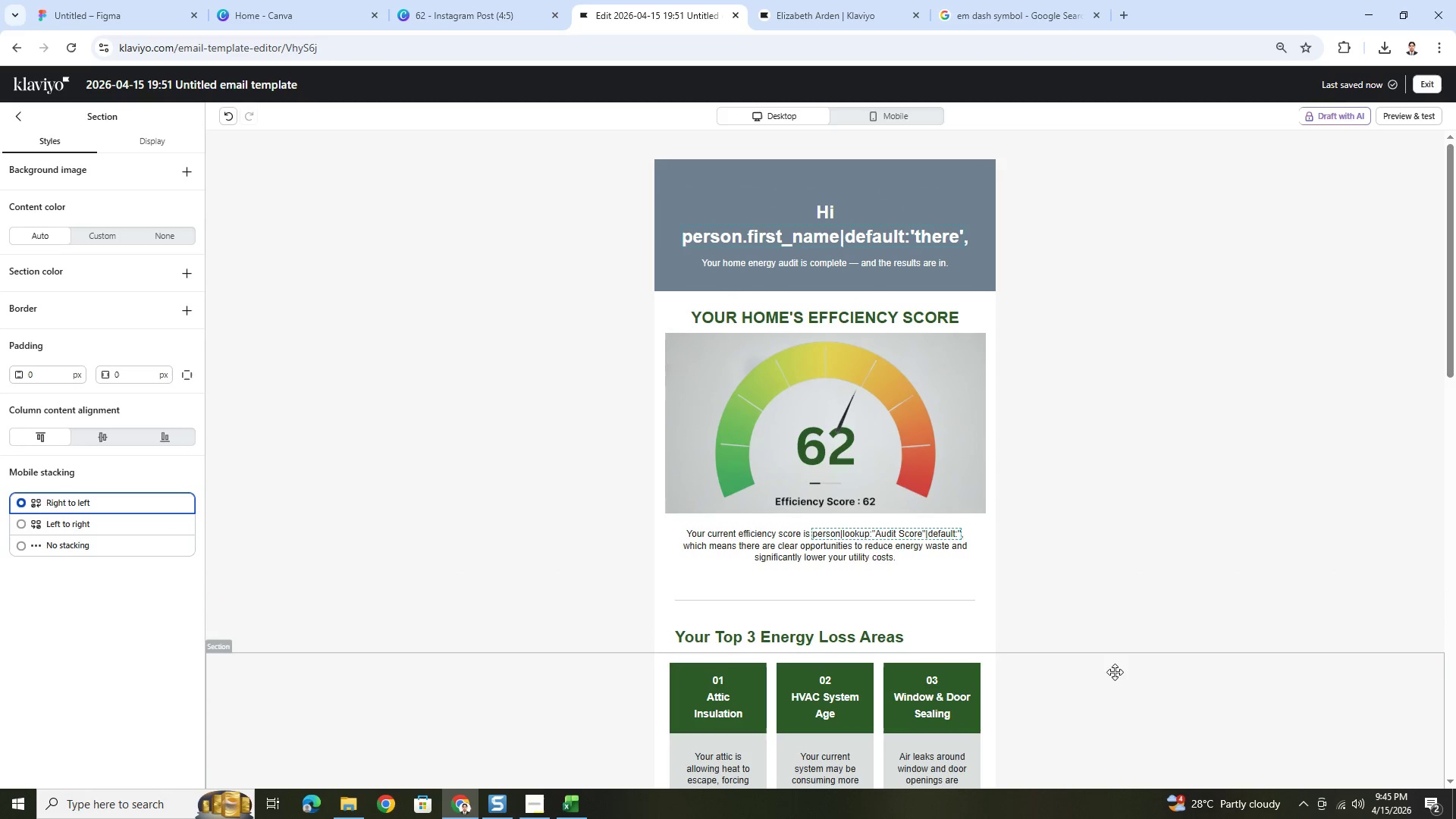 
left_click([1058, 366])
 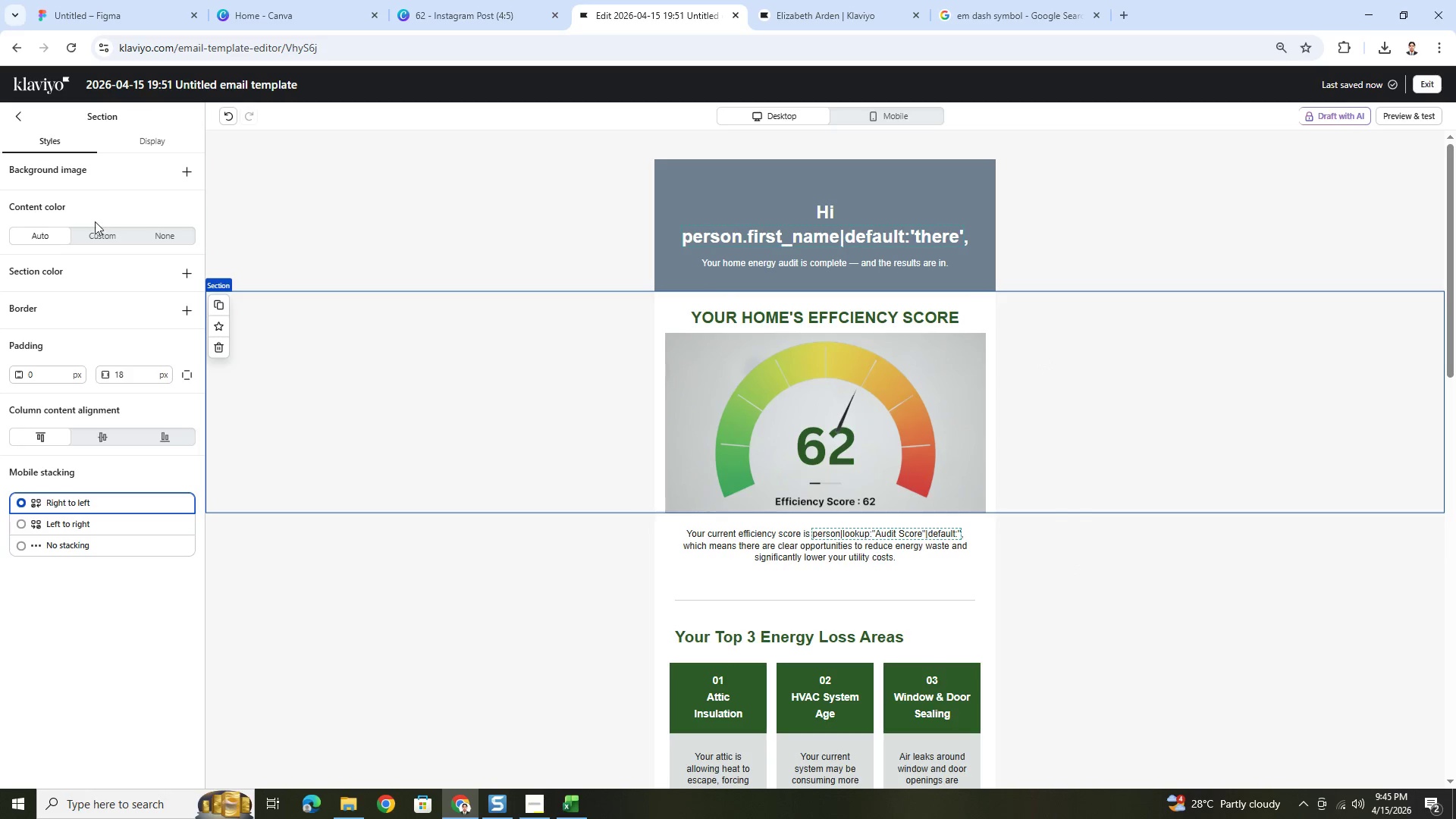 
left_click([100, 234])
 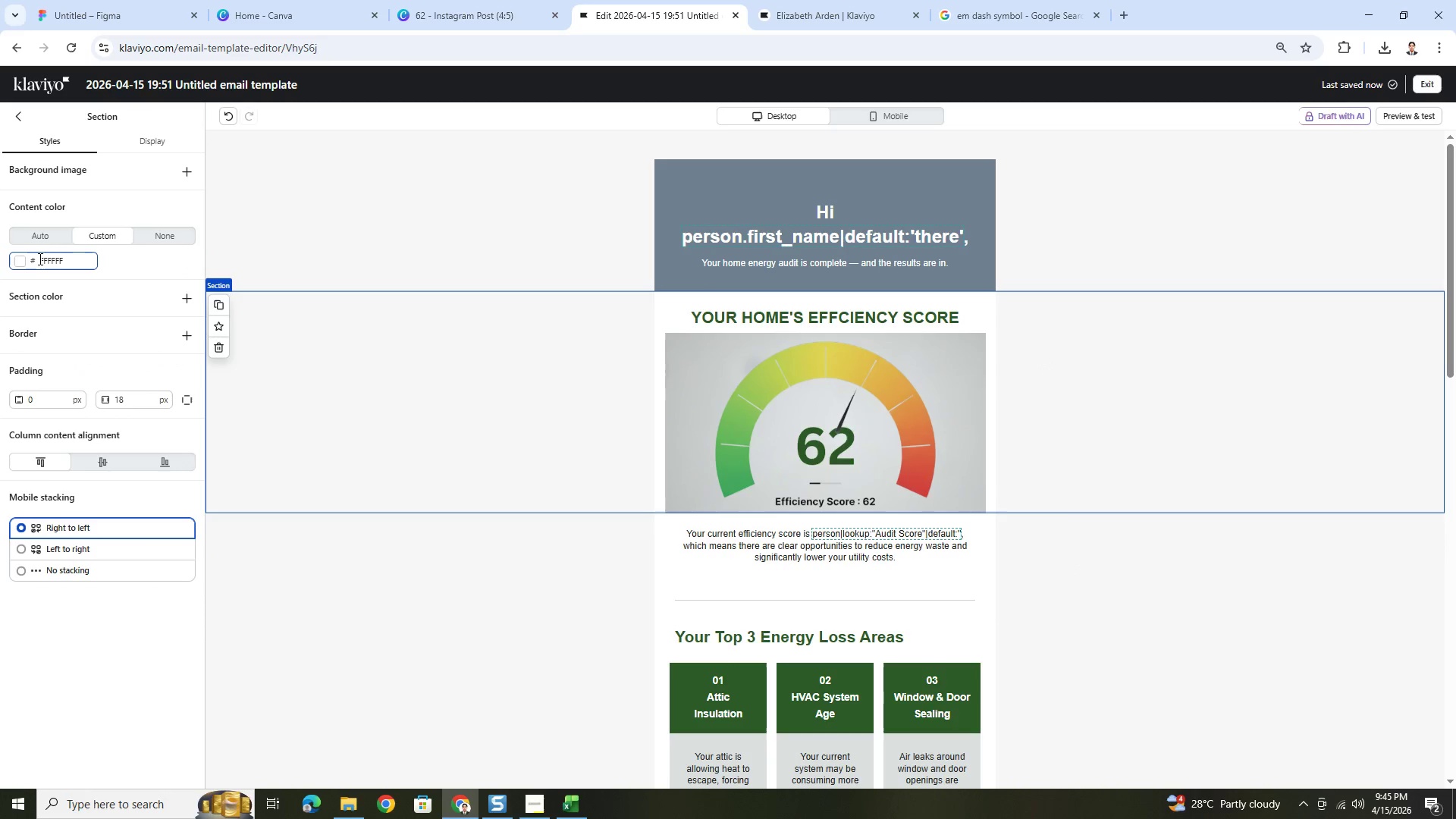 
left_click([20, 259])
 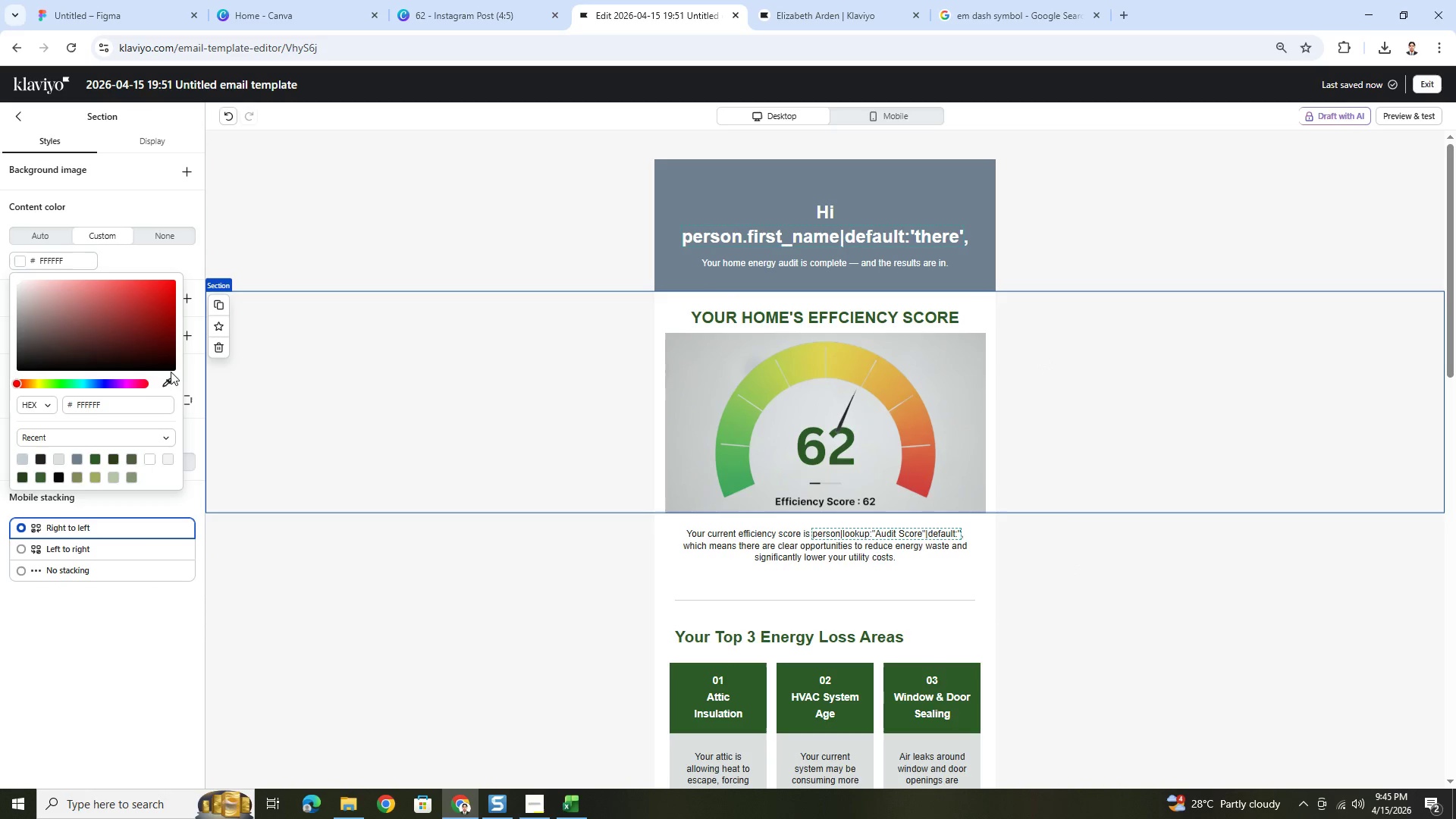 
left_click([171, 378])
 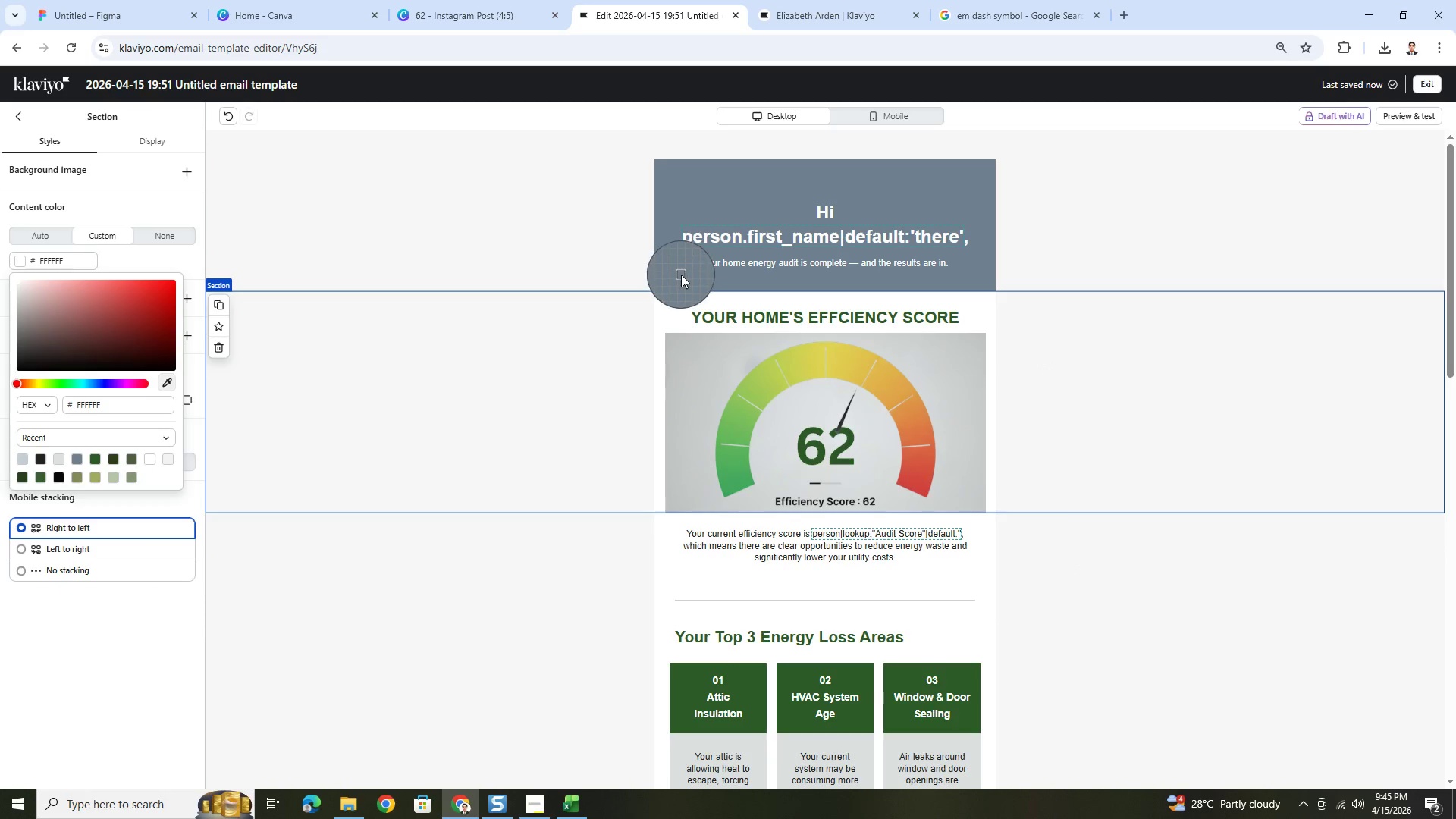 
left_click([680, 274])
 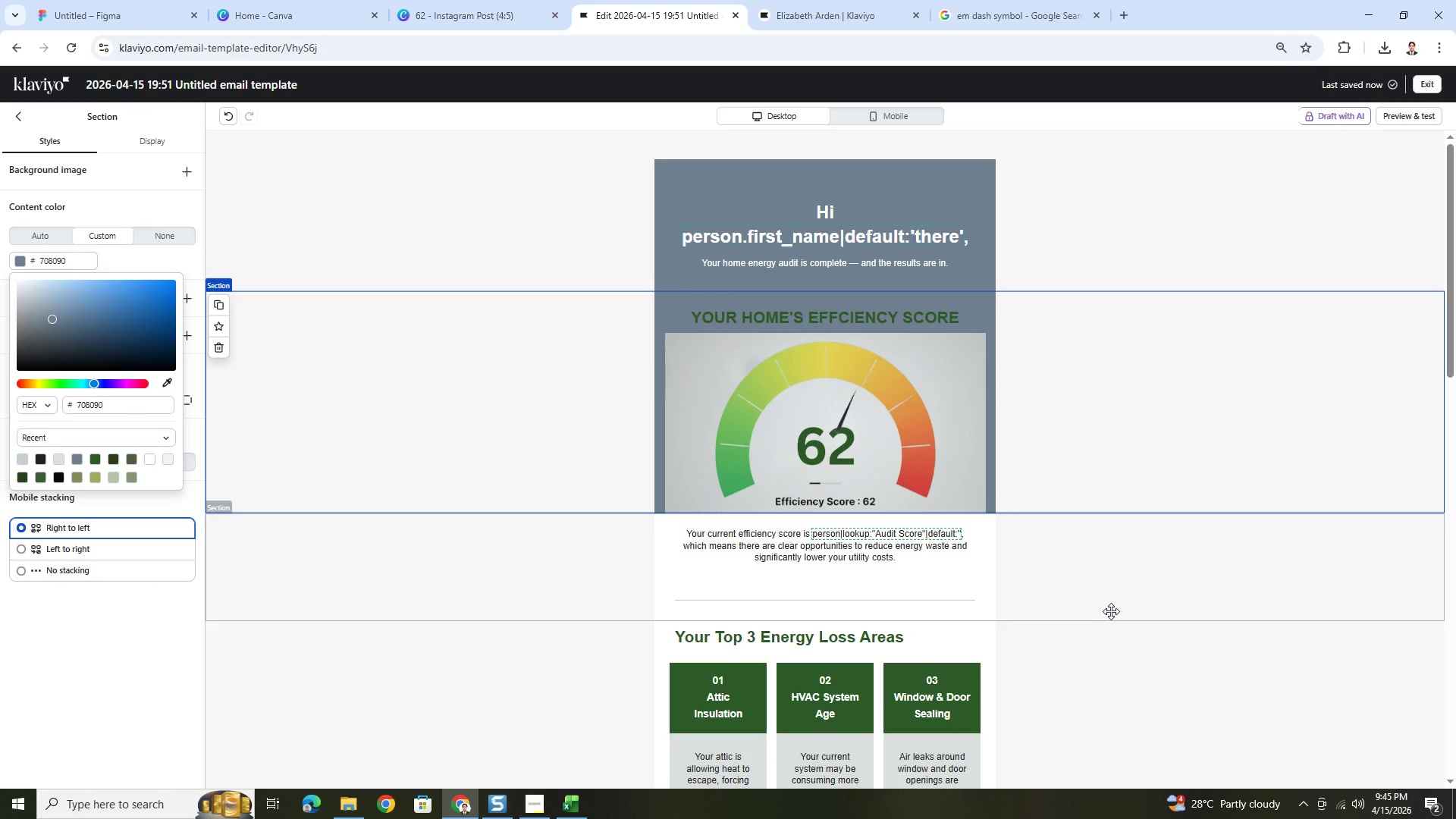 
wait(8.92)
 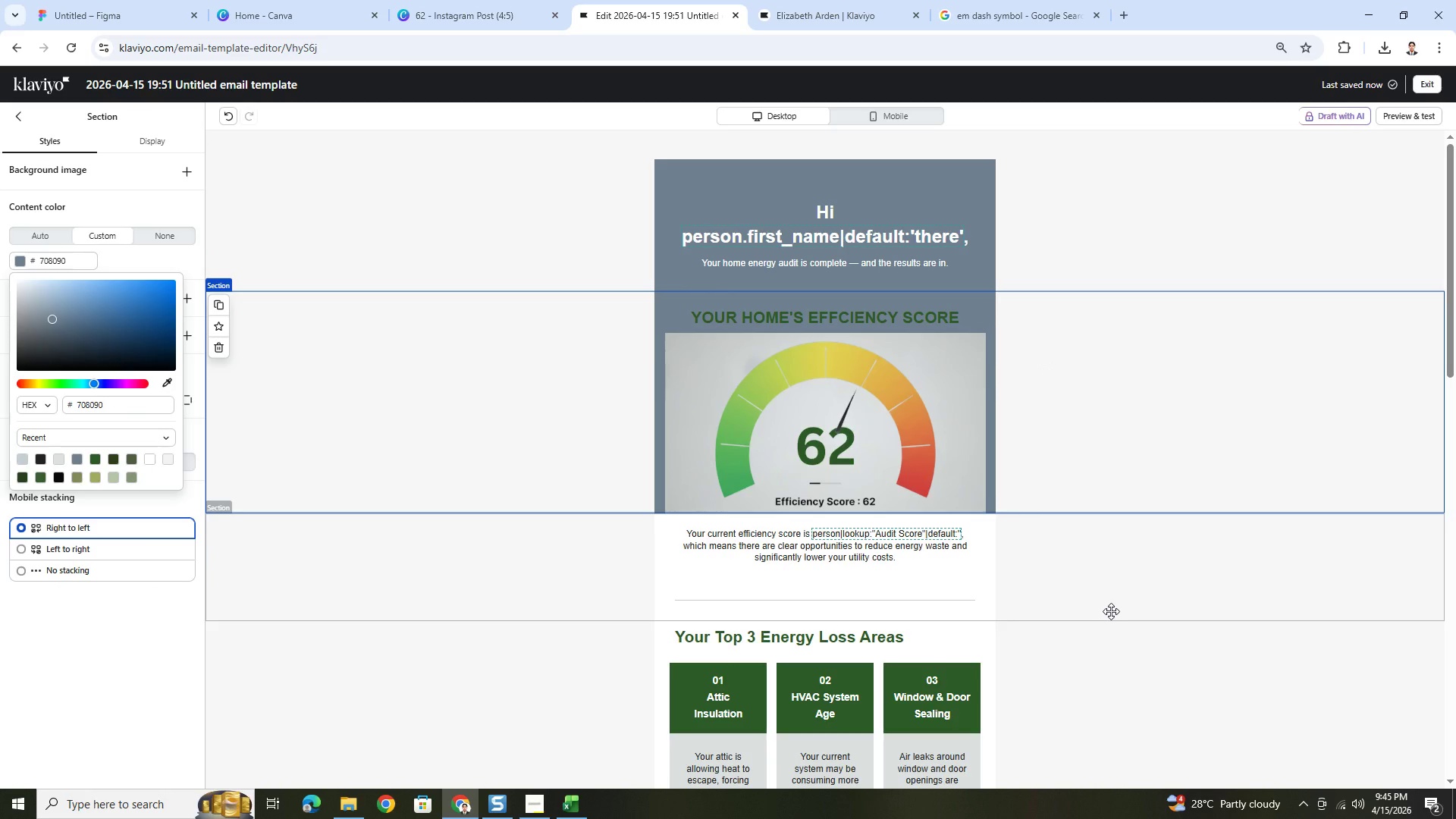 
left_click([1050, 557])
 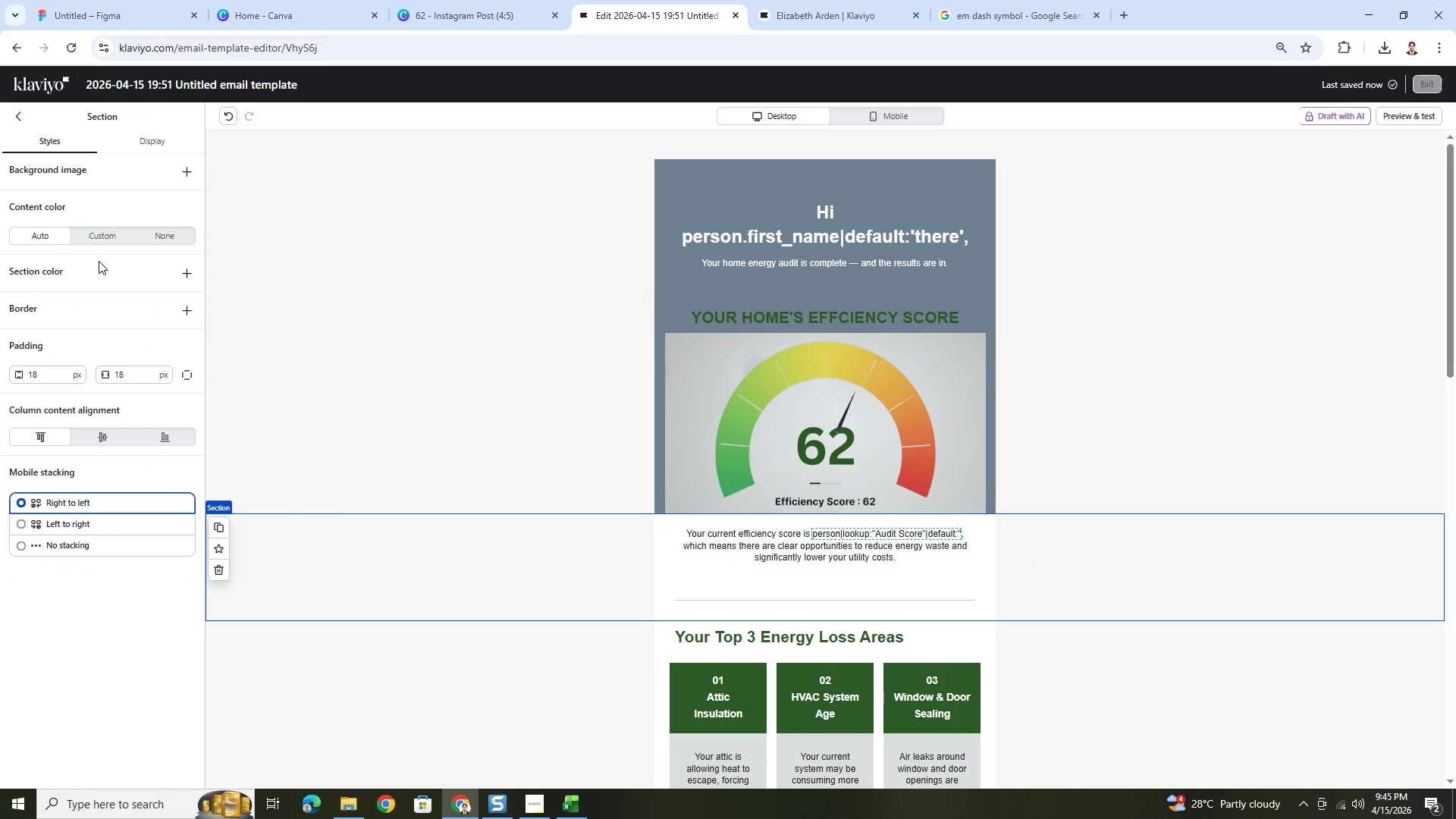 
left_click([100, 234])
 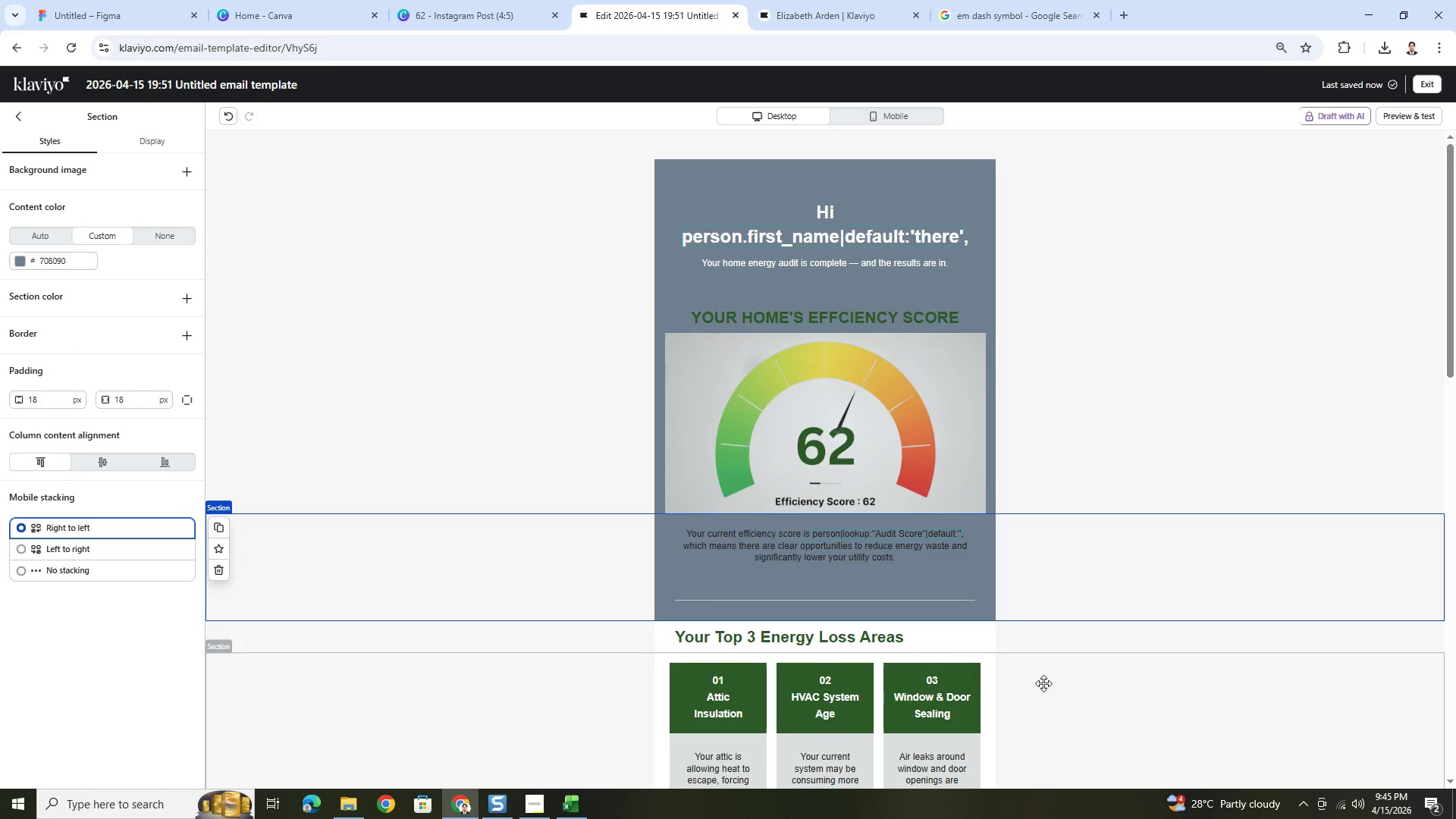 
left_click([1117, 719])
 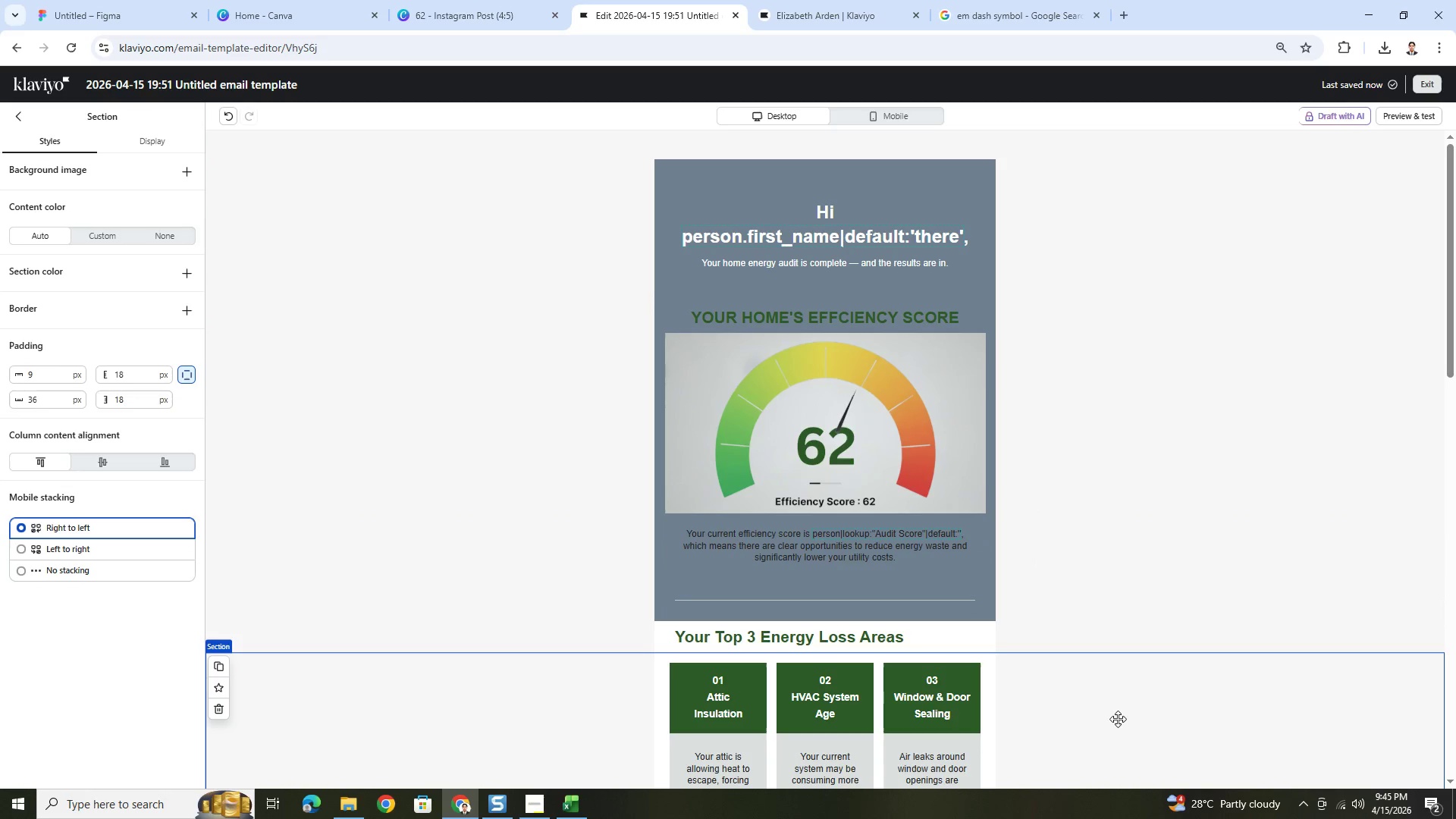 
scroll: coordinate [1118, 718], scroll_direction: down, amount: 2.0
 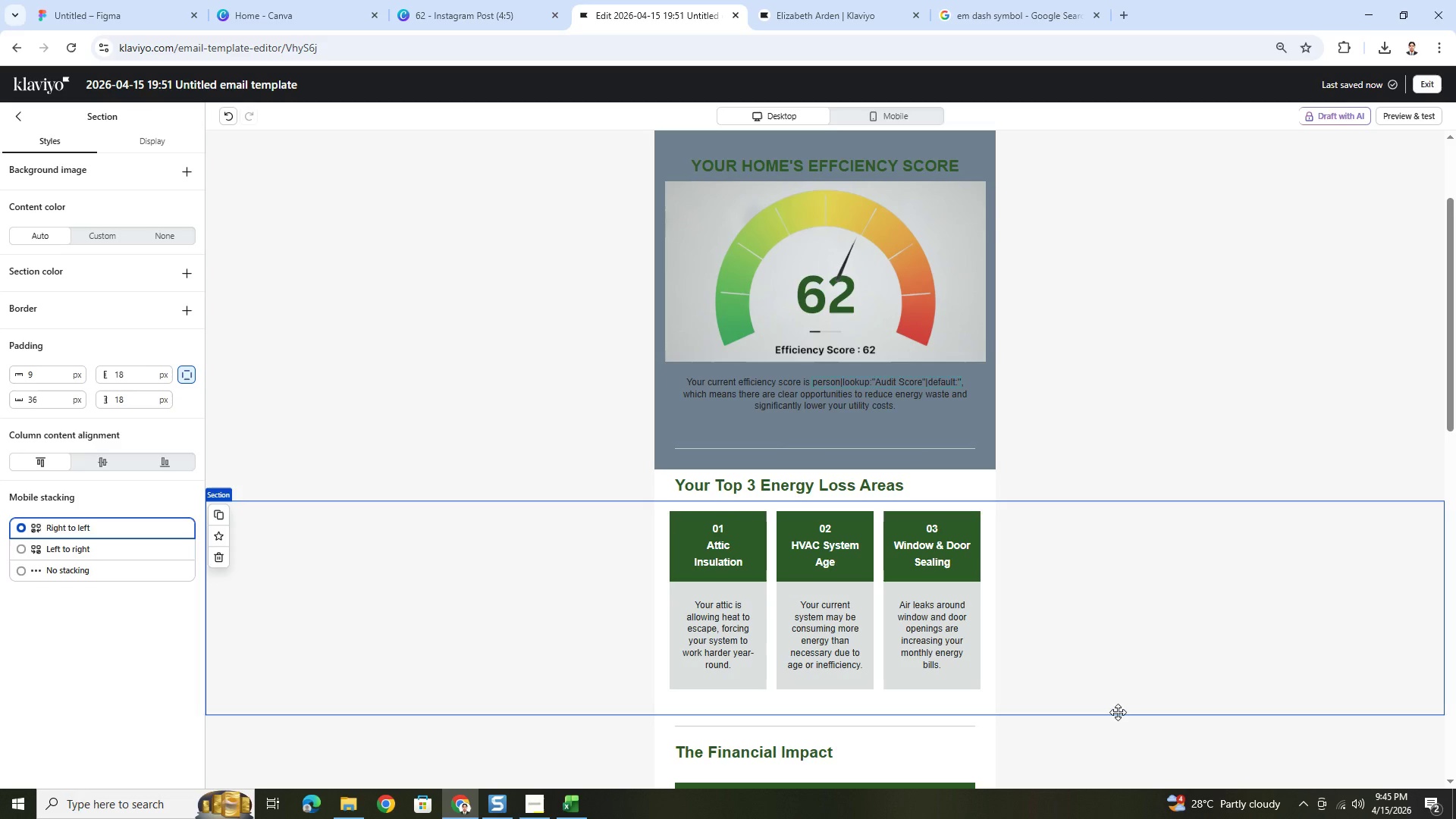 
hold_key(key=ControlLeft, duration=0.48)
scroll: coordinate [1109, 686], scroll_direction: down, amount: 4.0
 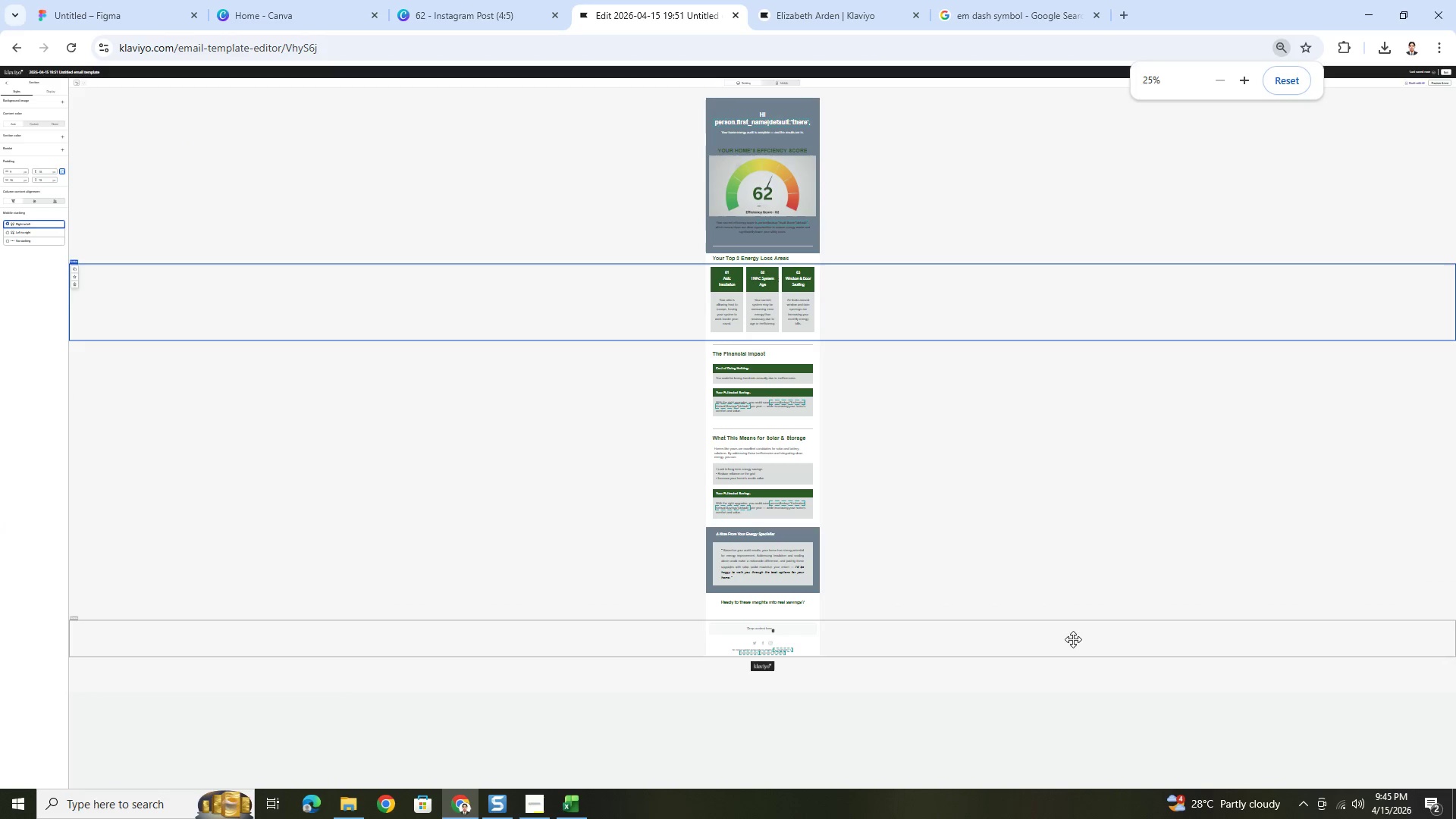 
hold_key(key=ControlLeft, duration=0.41)
scroll: coordinate [956, 485], scroll_direction: up, amount: 1.0
 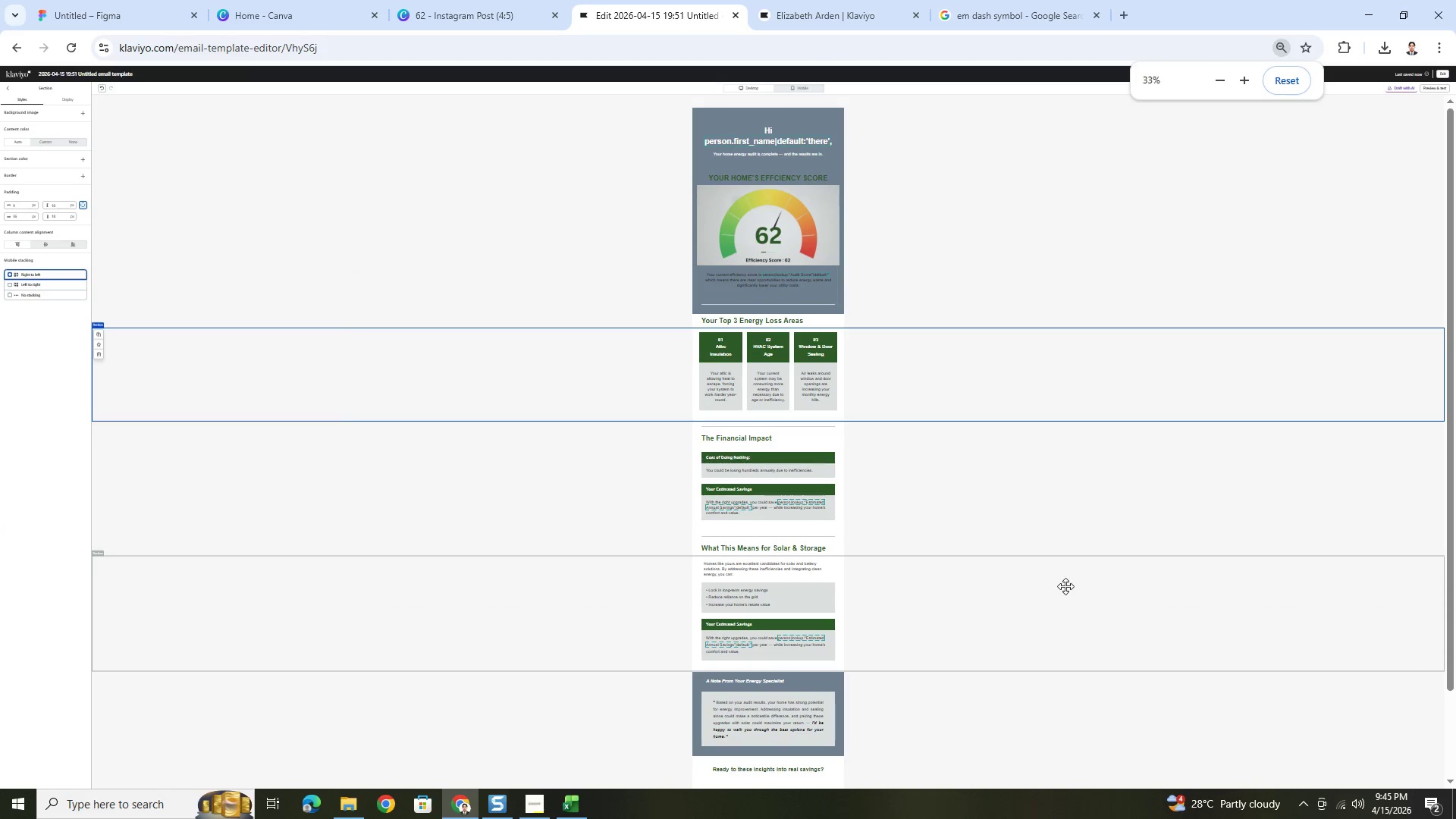 
hold_key(key=ControlLeft, duration=0.39)
scroll: coordinate [1012, 560], scroll_direction: up, amount: 2.0
 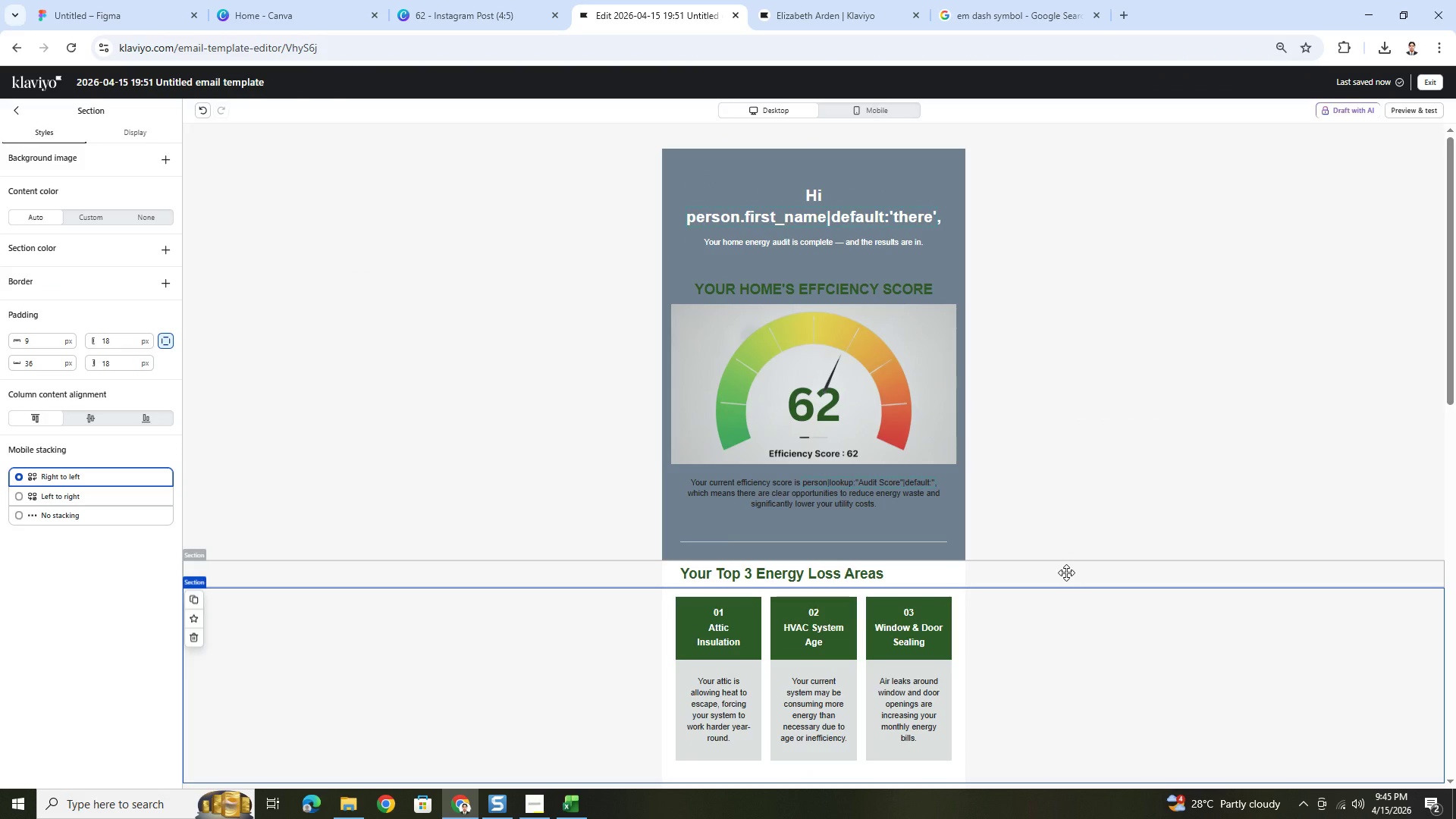 
wait(12.95)
 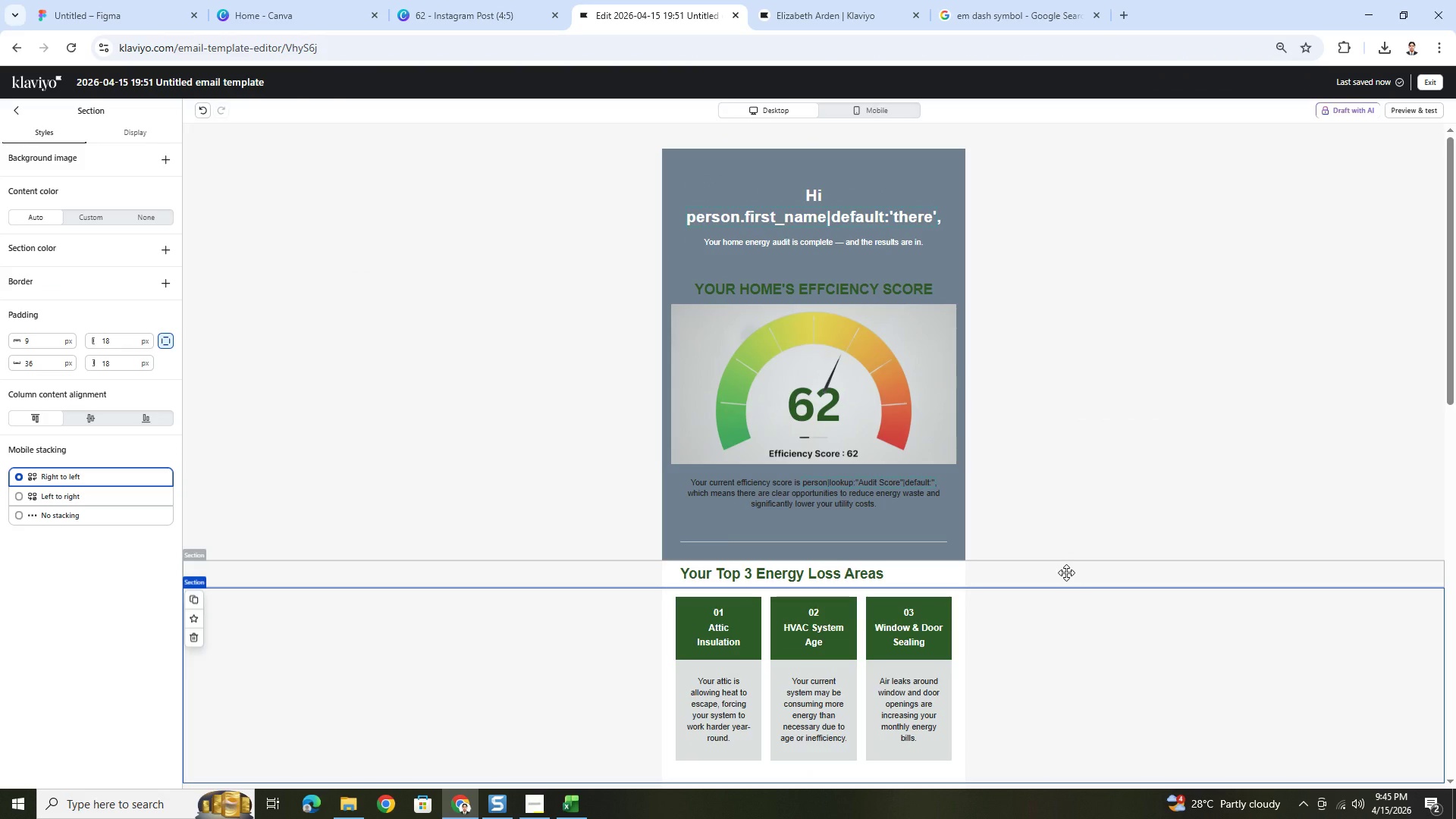 
double_click([836, 287])
 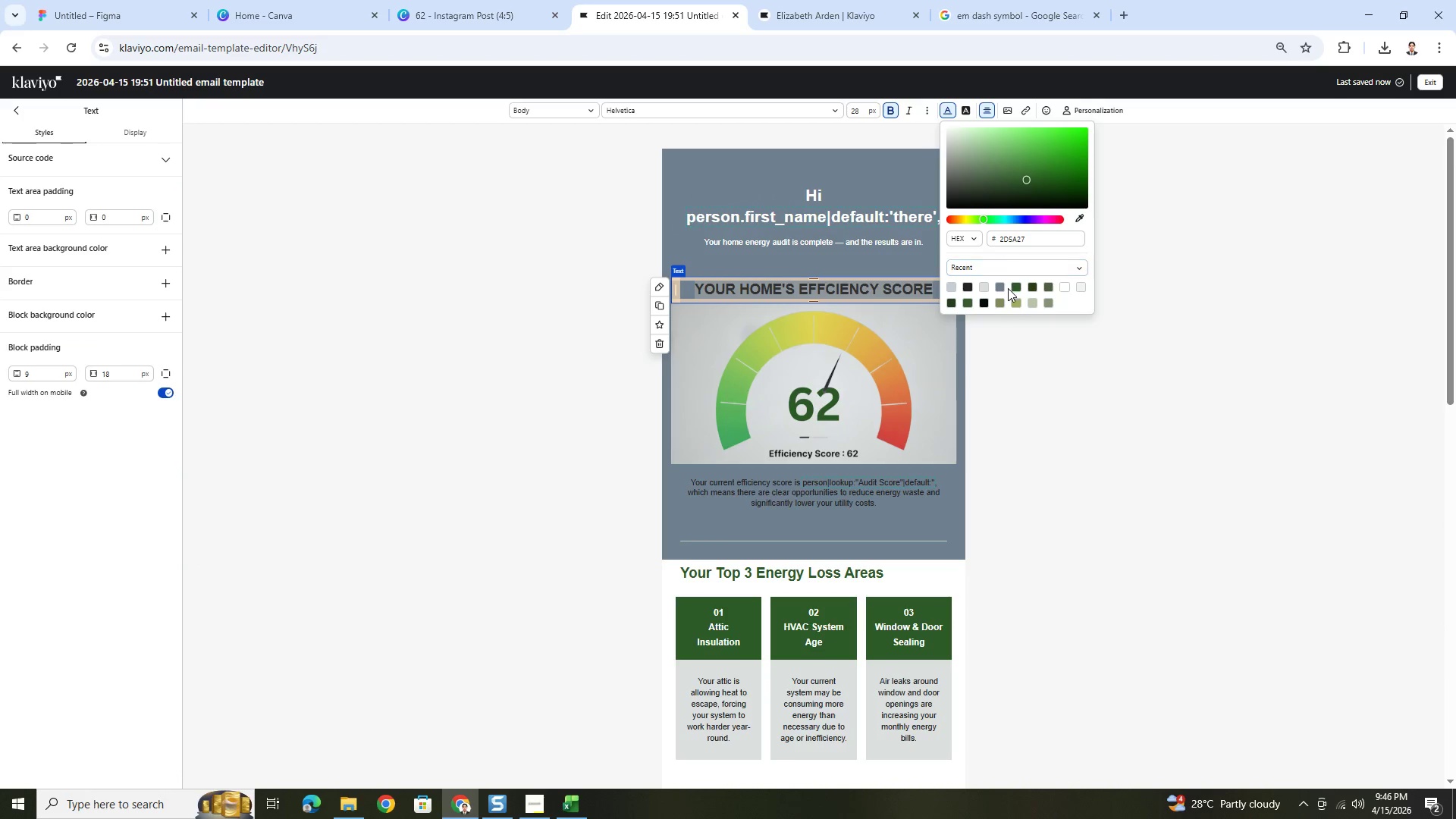 
left_click([1062, 287])
 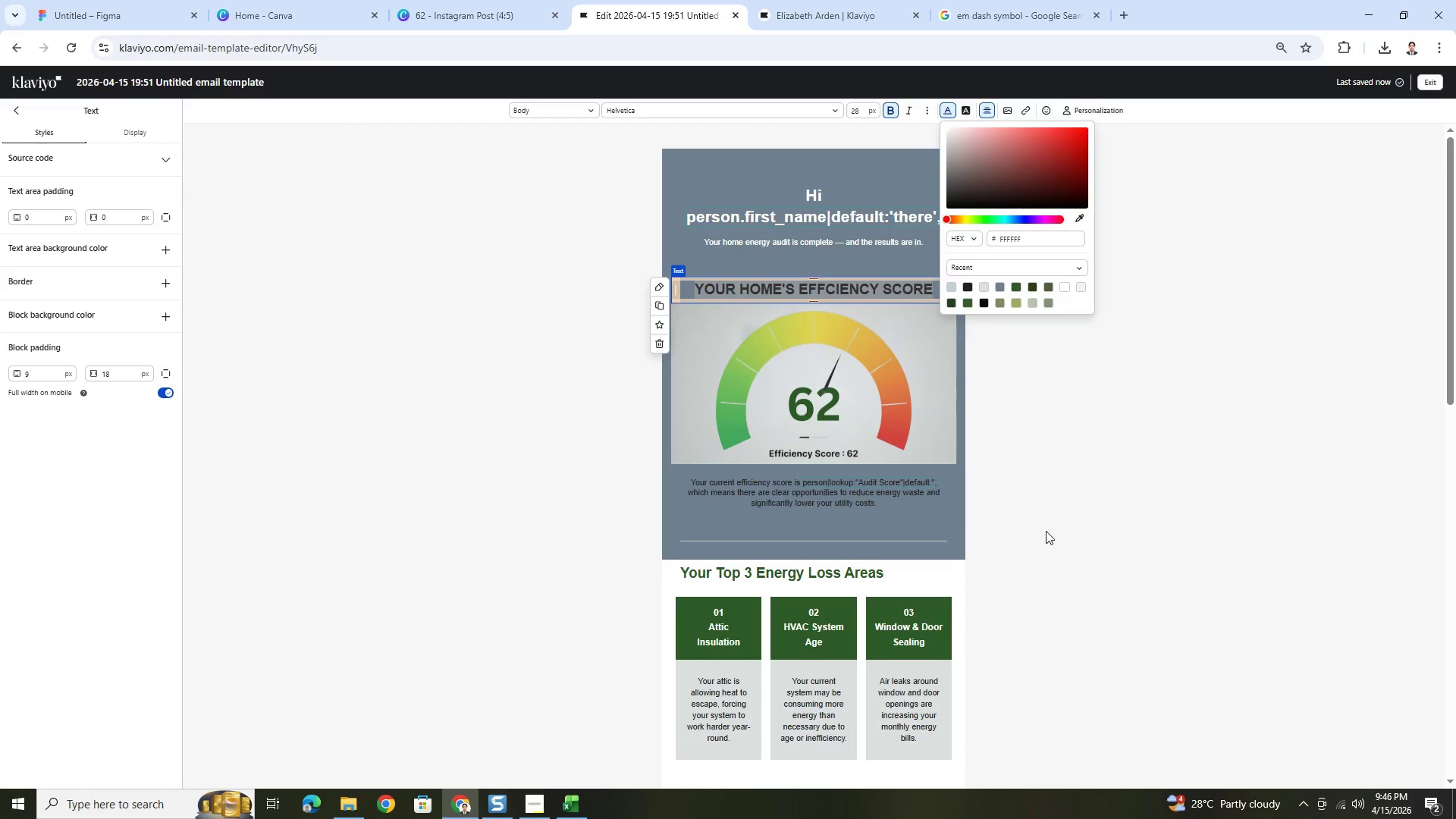 
double_click([1046, 530])
 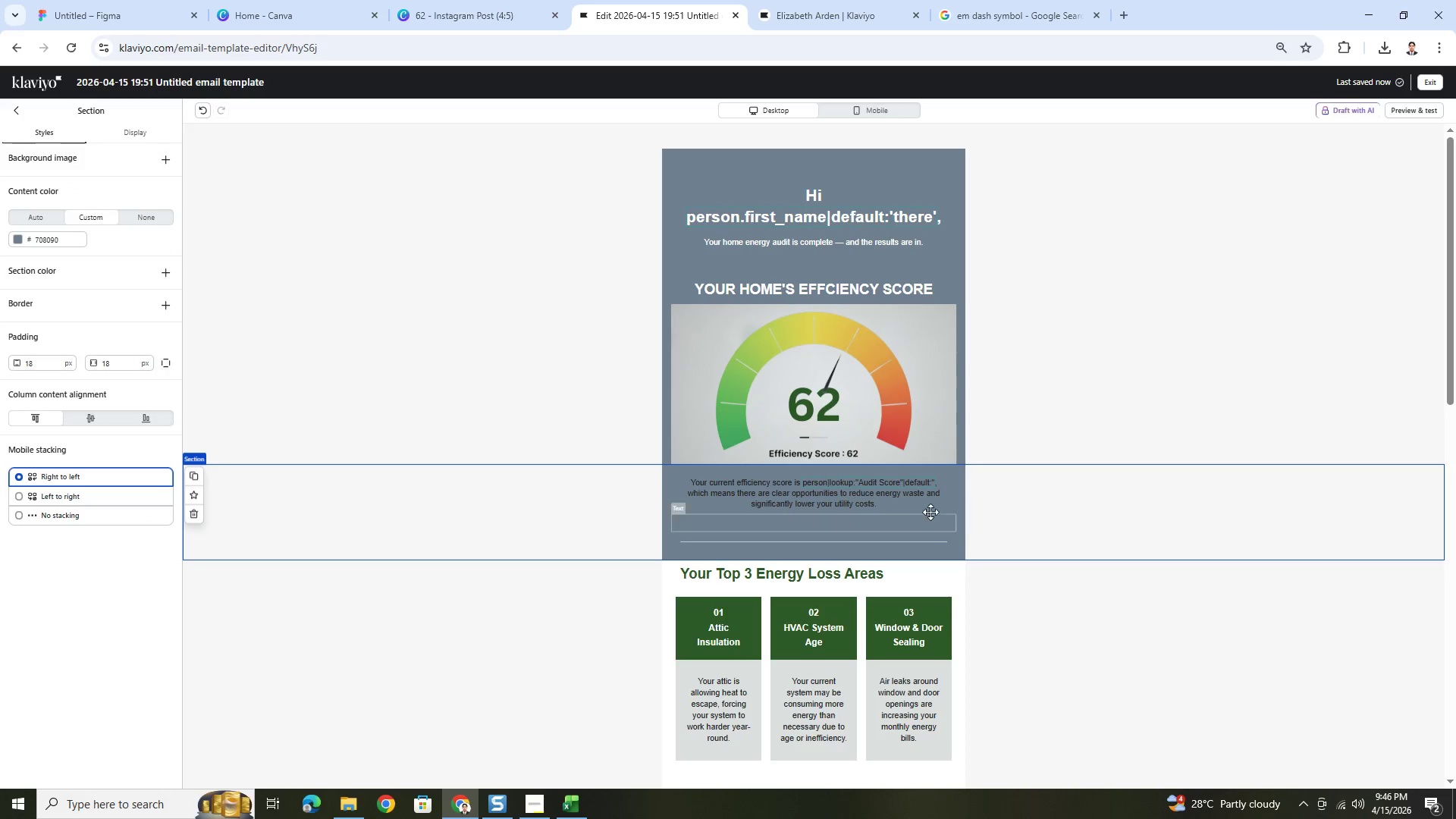 
double_click([880, 502])
 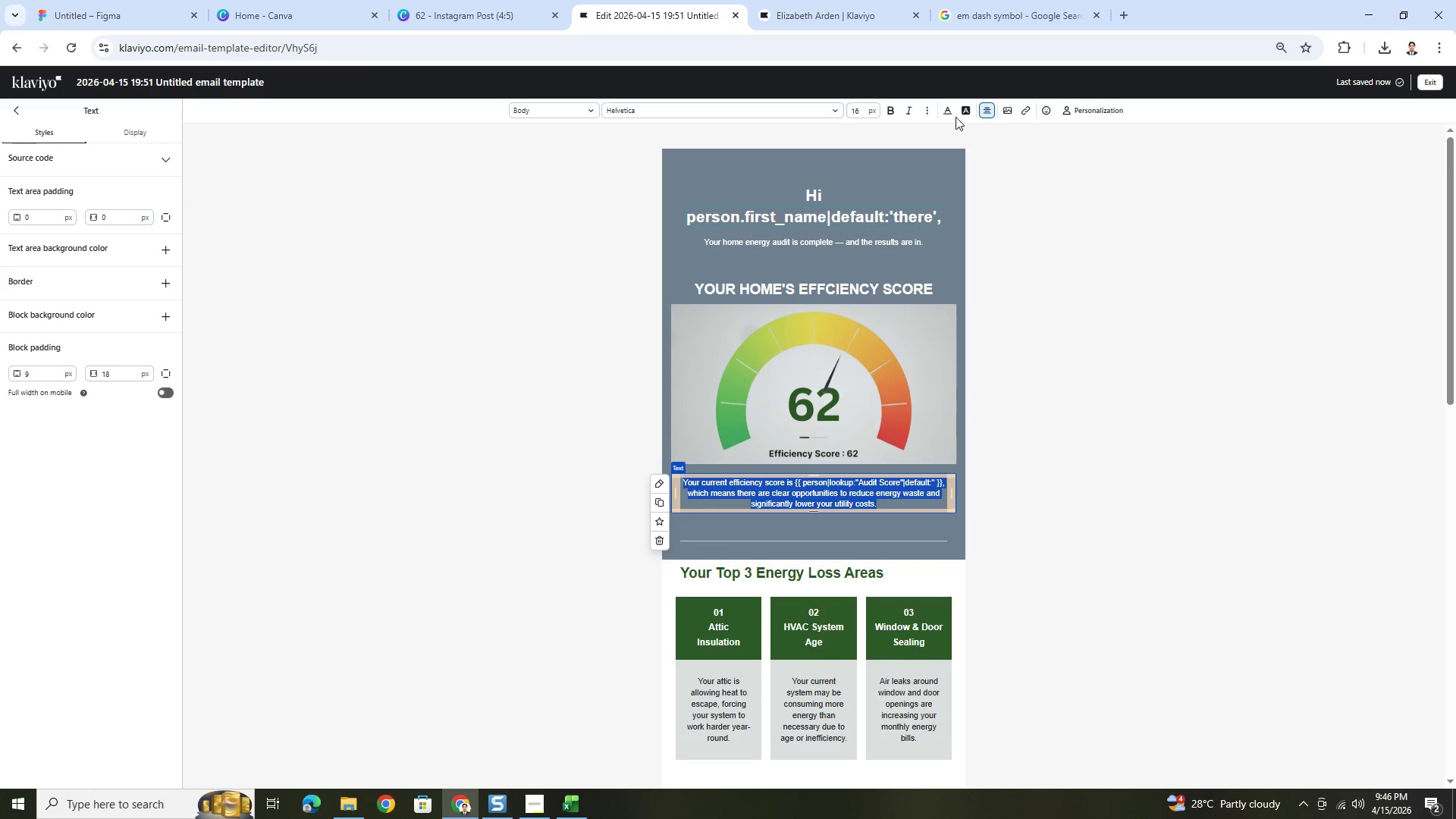 
left_click([947, 108])
 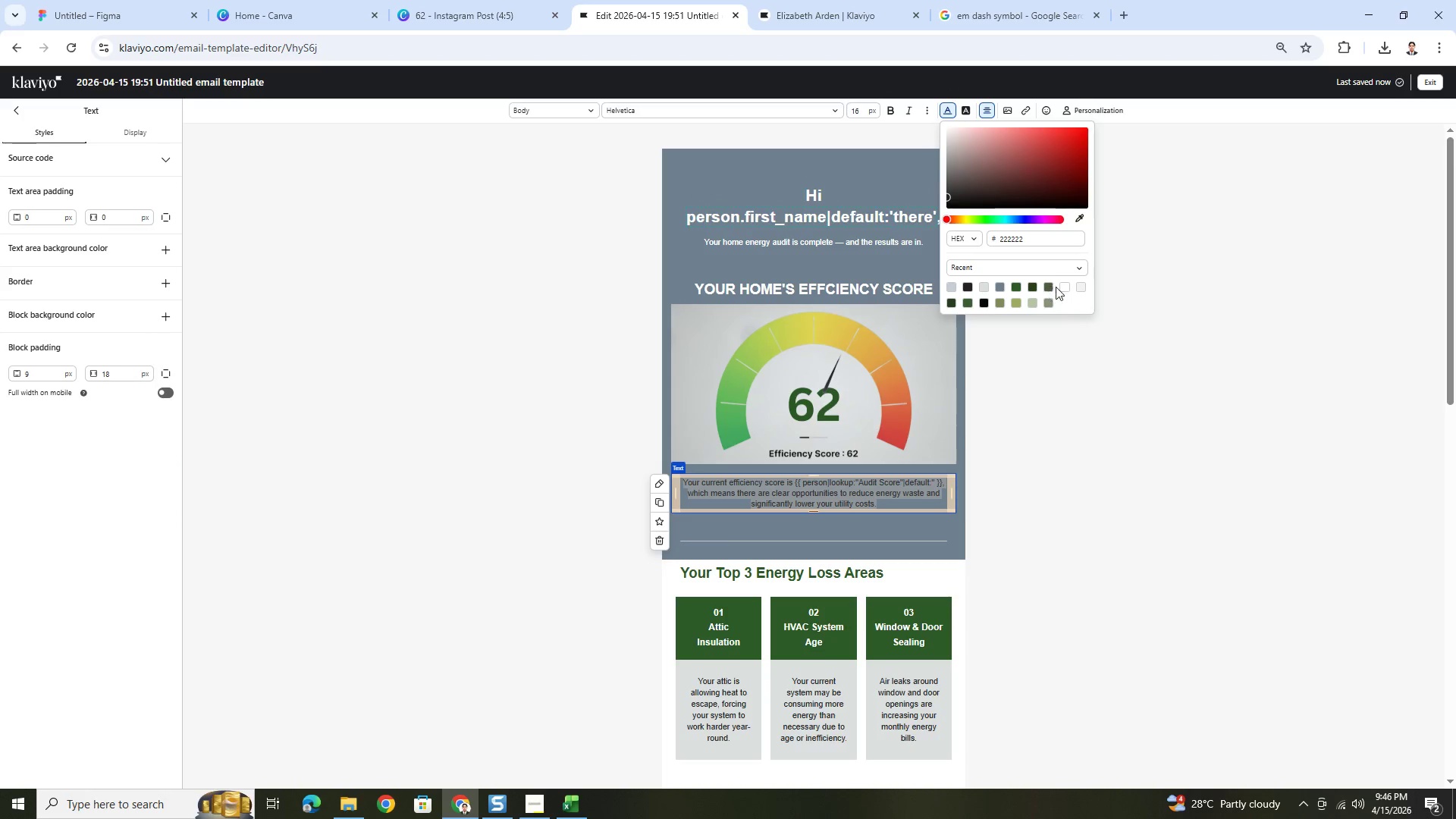 
left_click([1063, 288])
 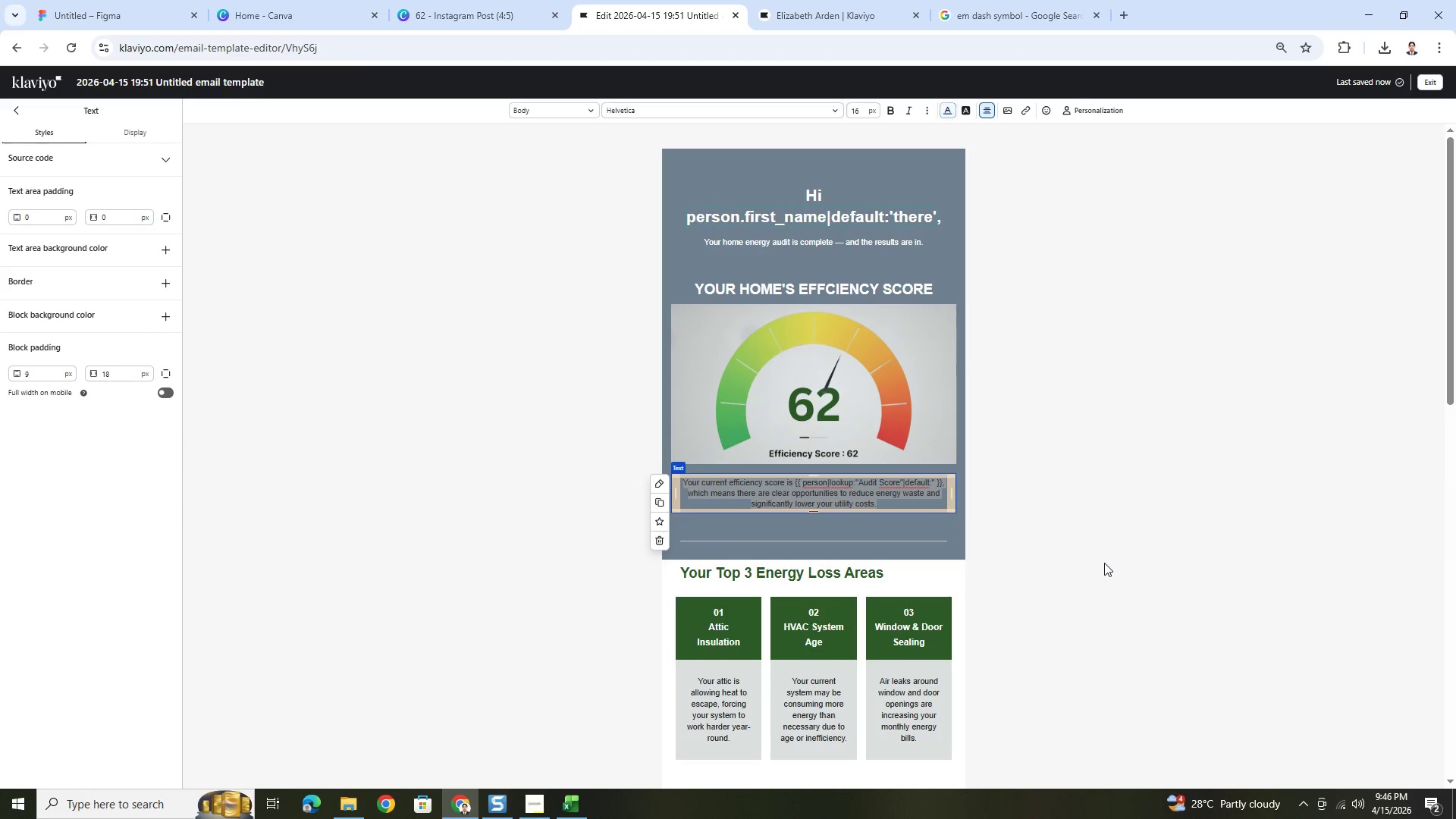 
double_click([1104, 561])
 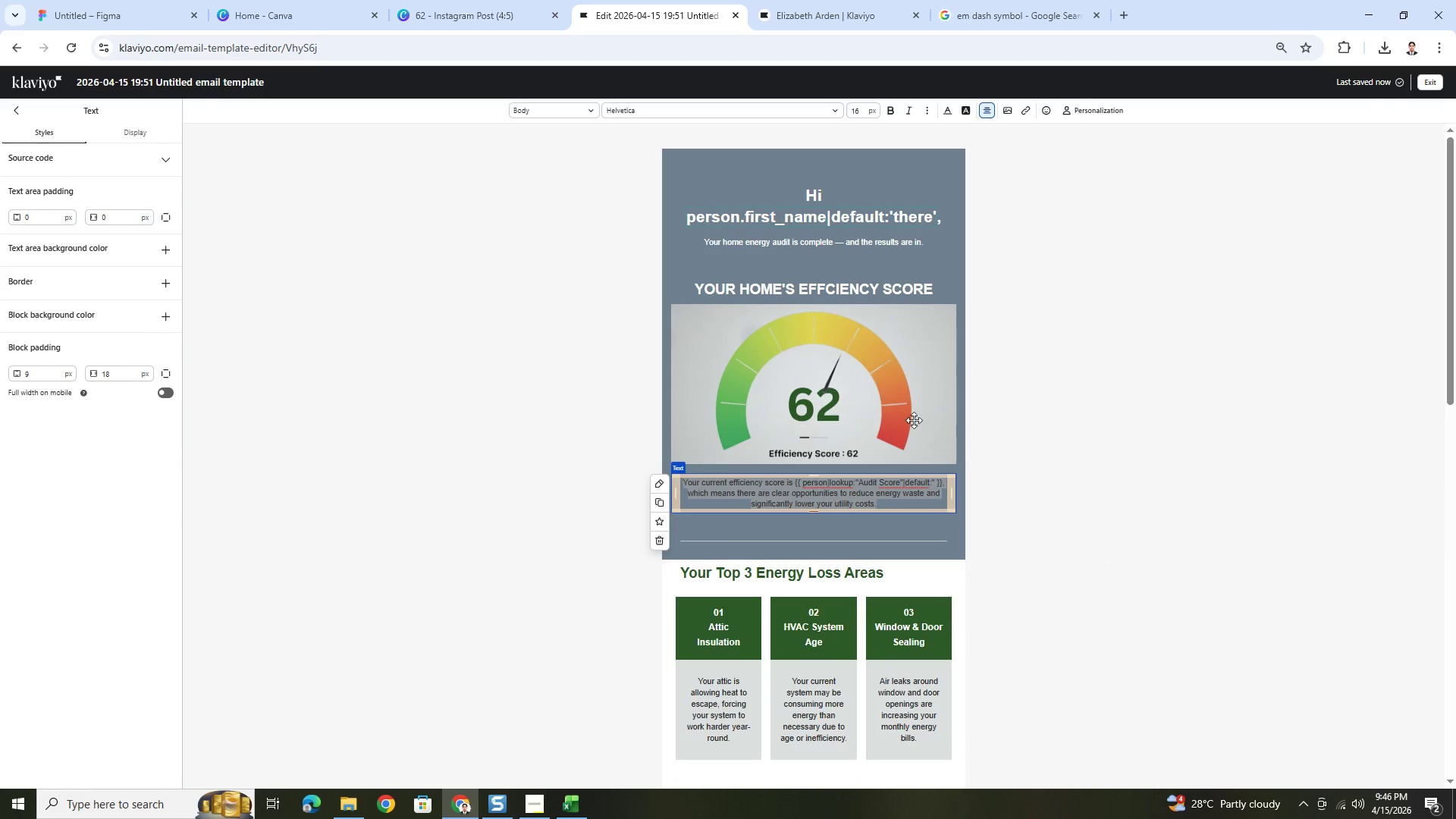 
left_click([904, 416])
 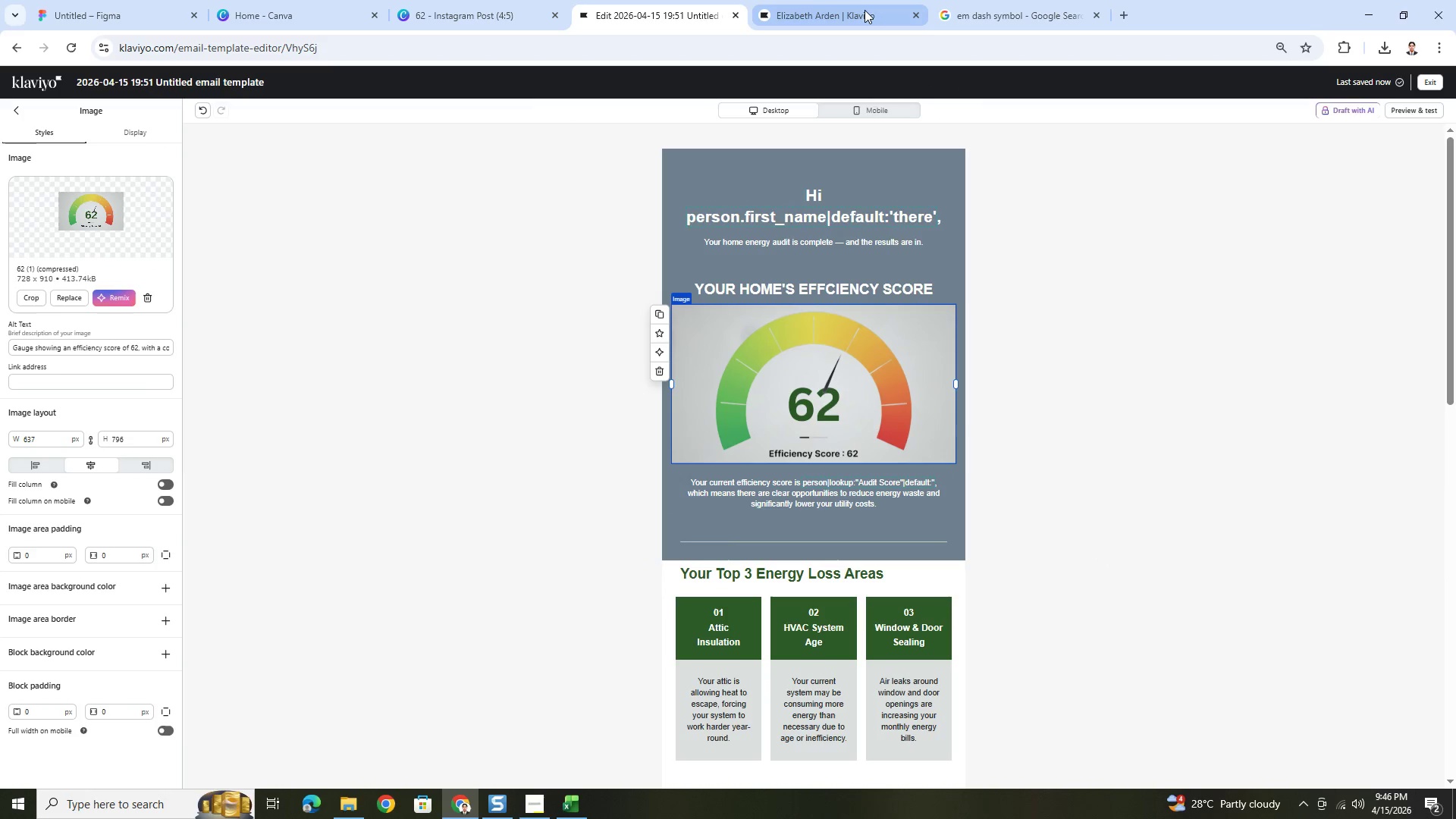 
left_click([864, 10])
 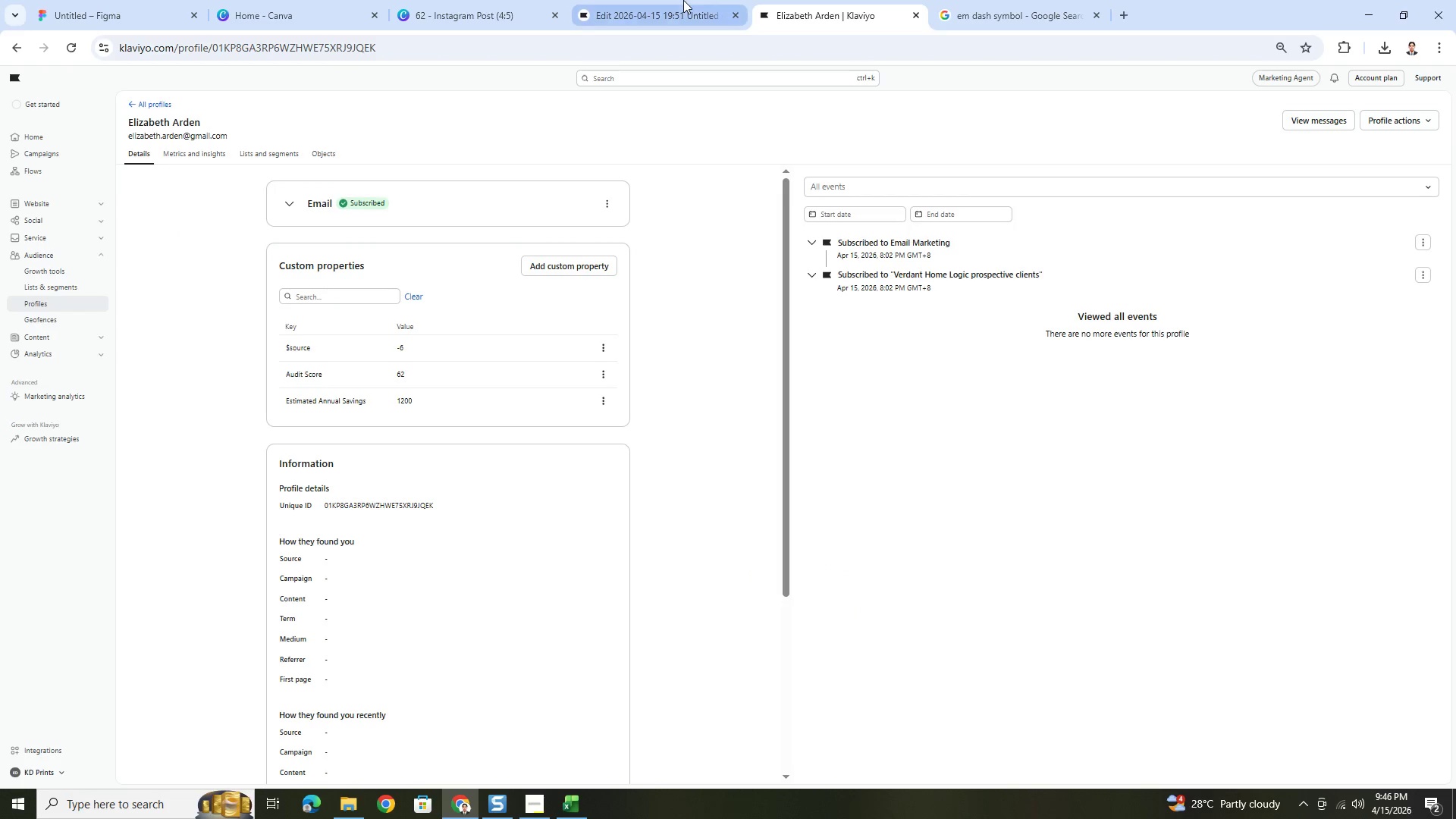 
left_click([683, 0])
 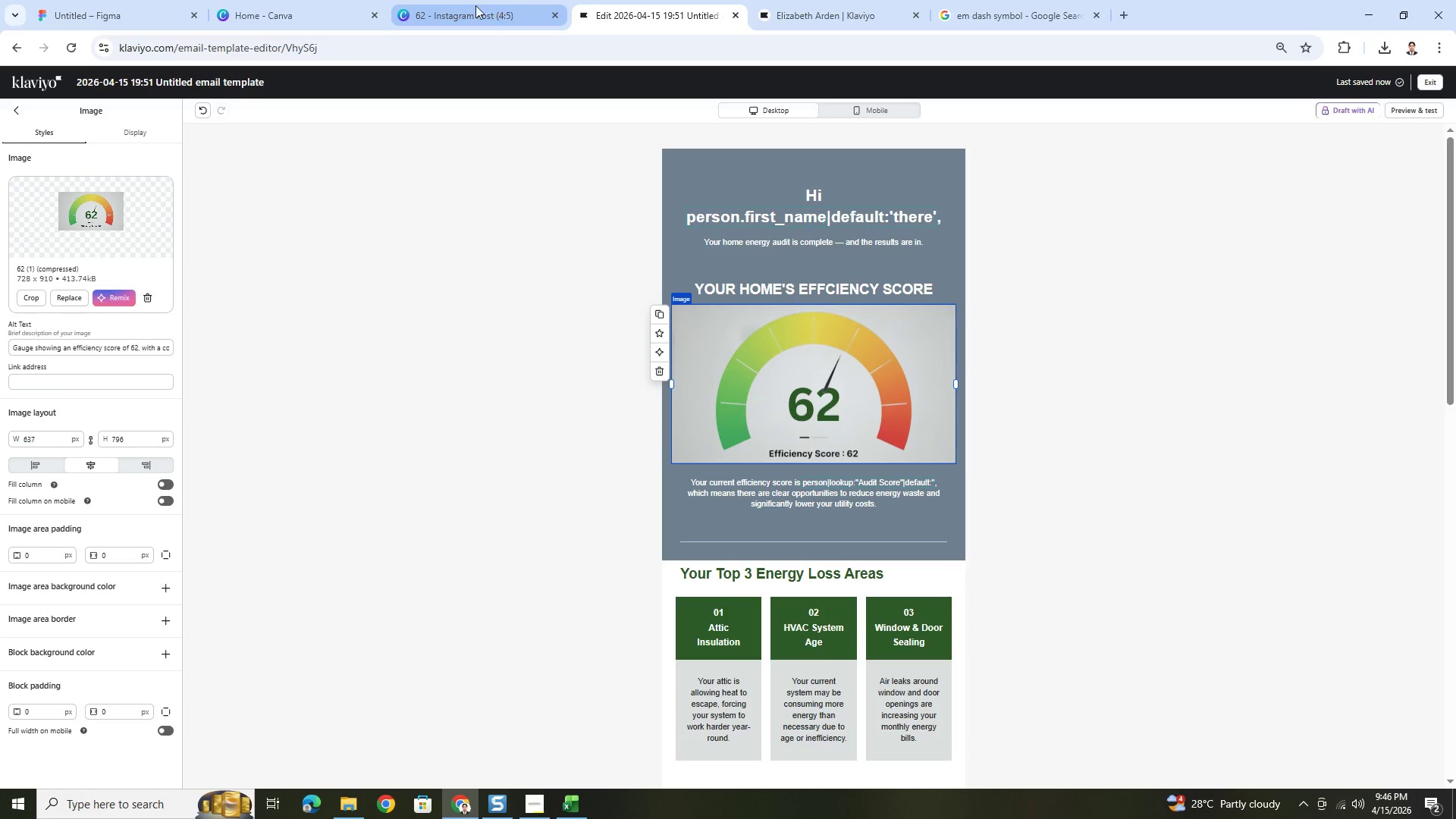 
left_click([469, 5])
 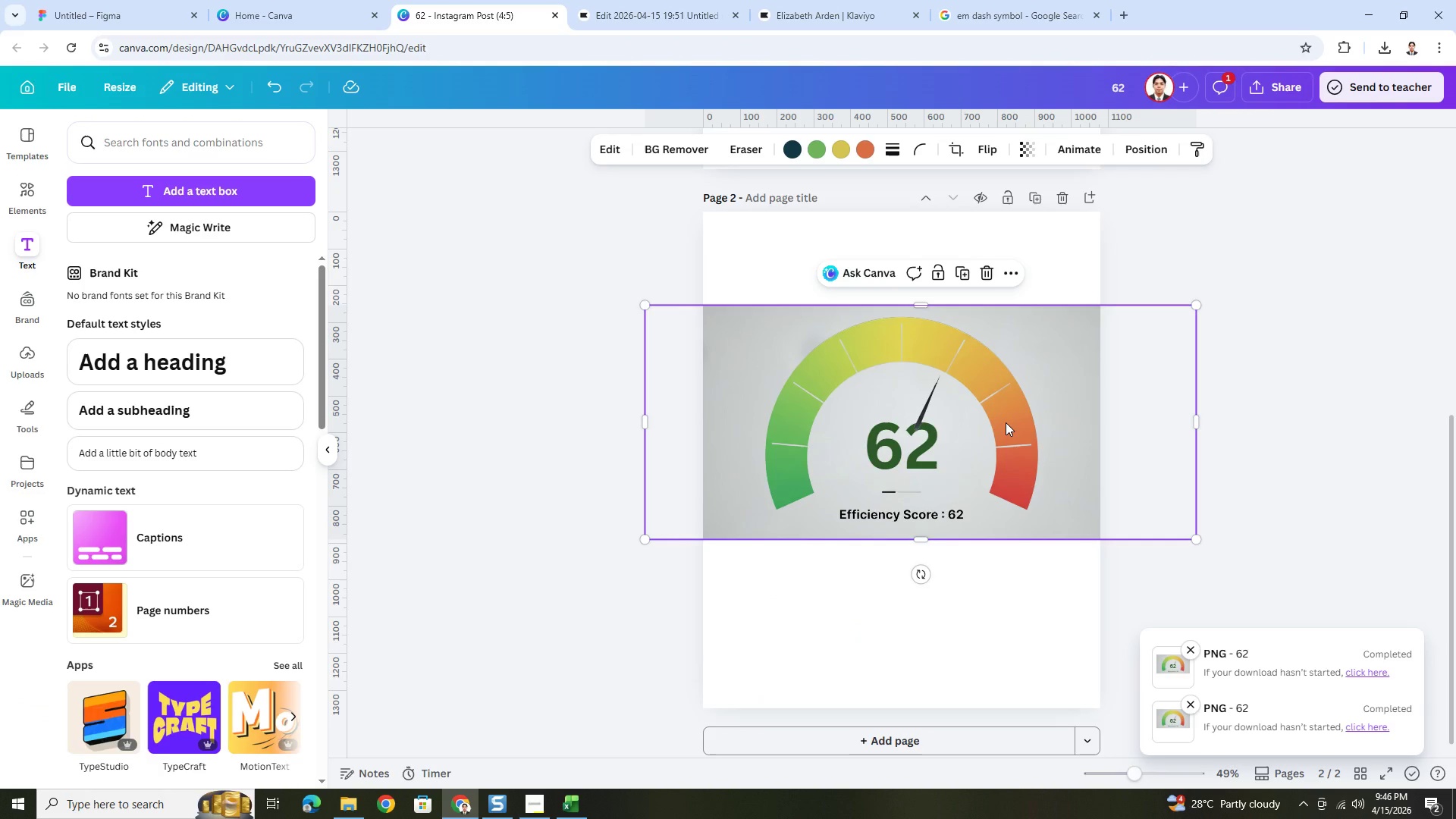 
key(Delete)
 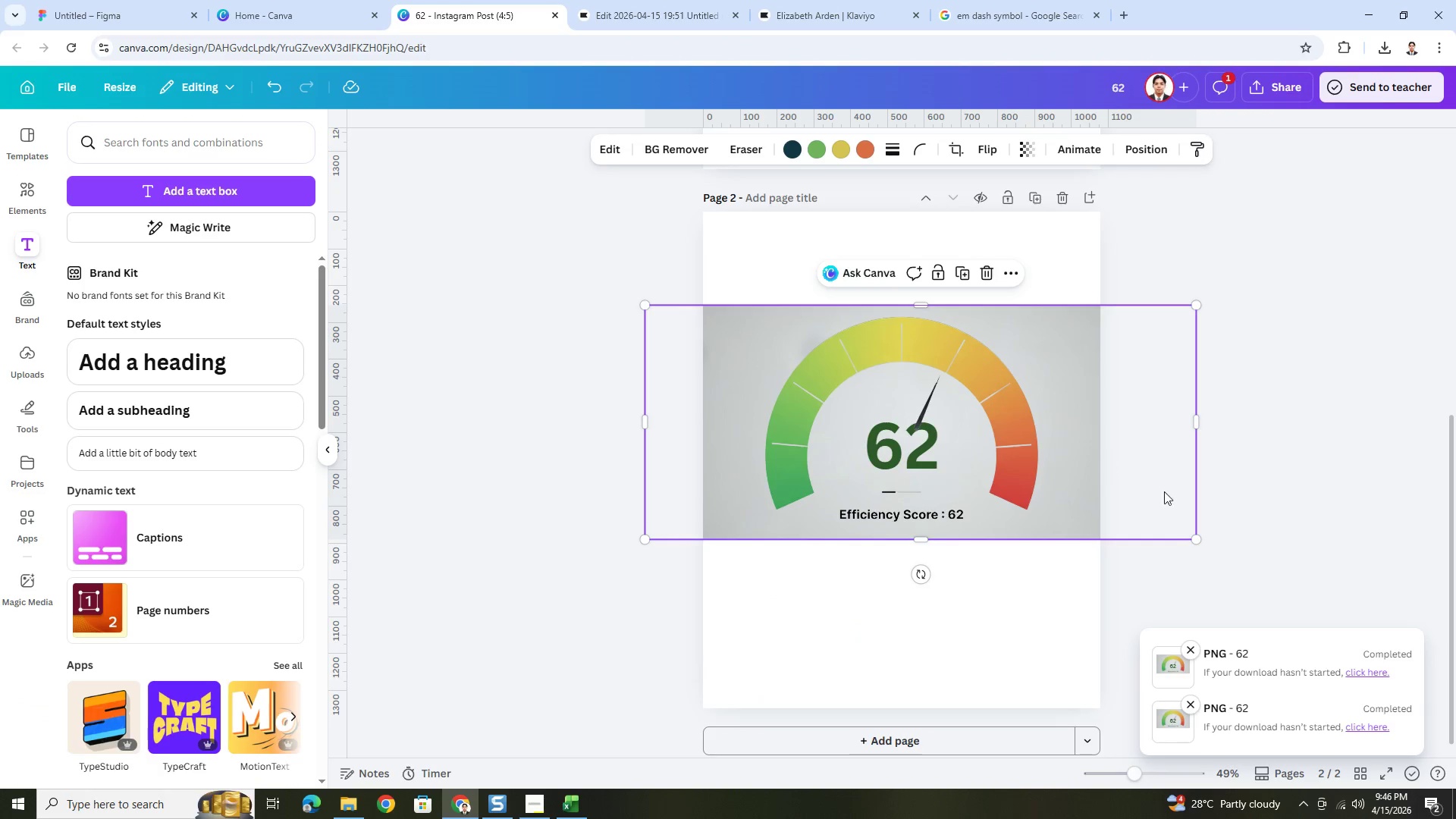 
left_click([1110, 595])
 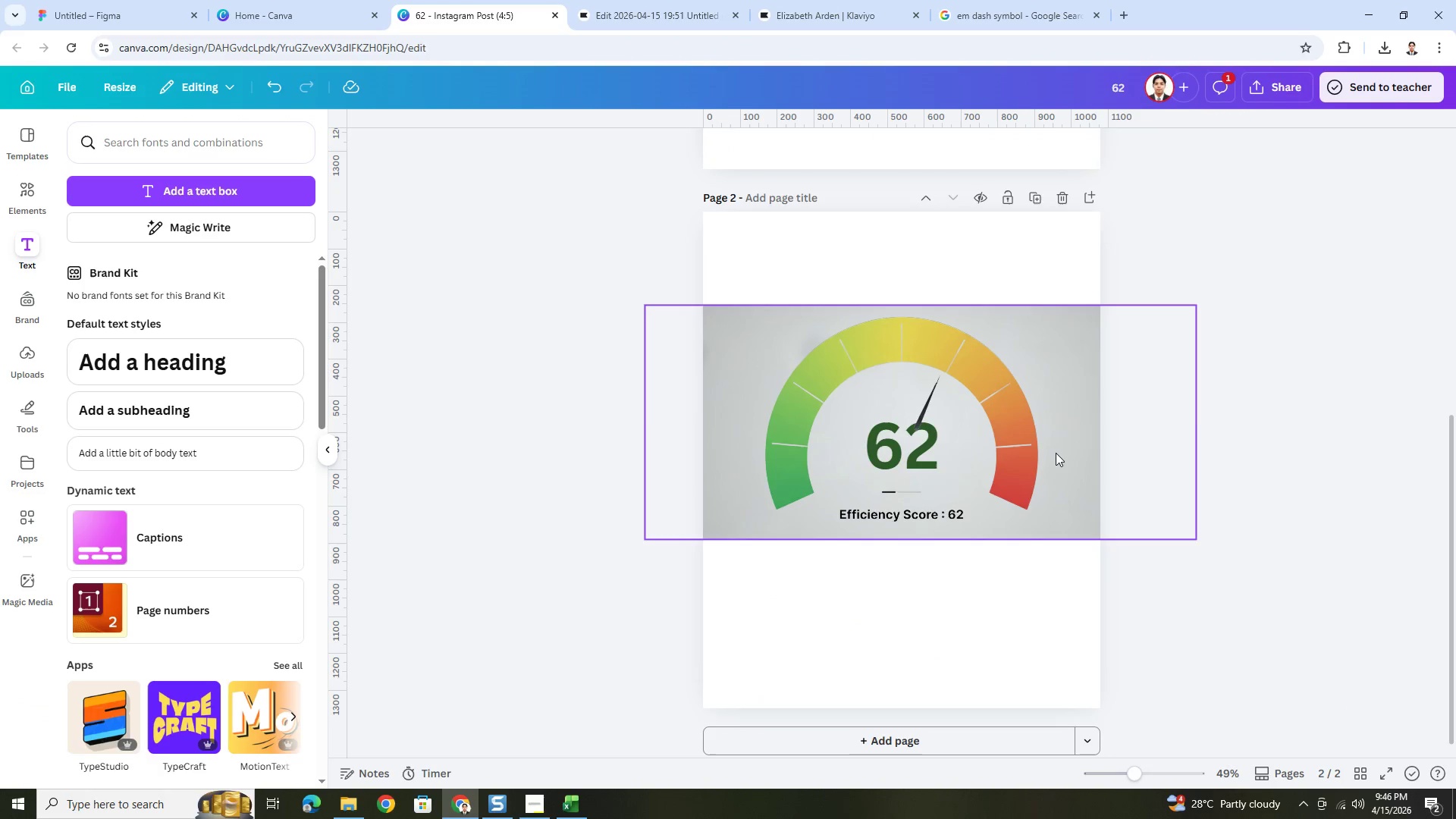 
left_click([1061, 444])
 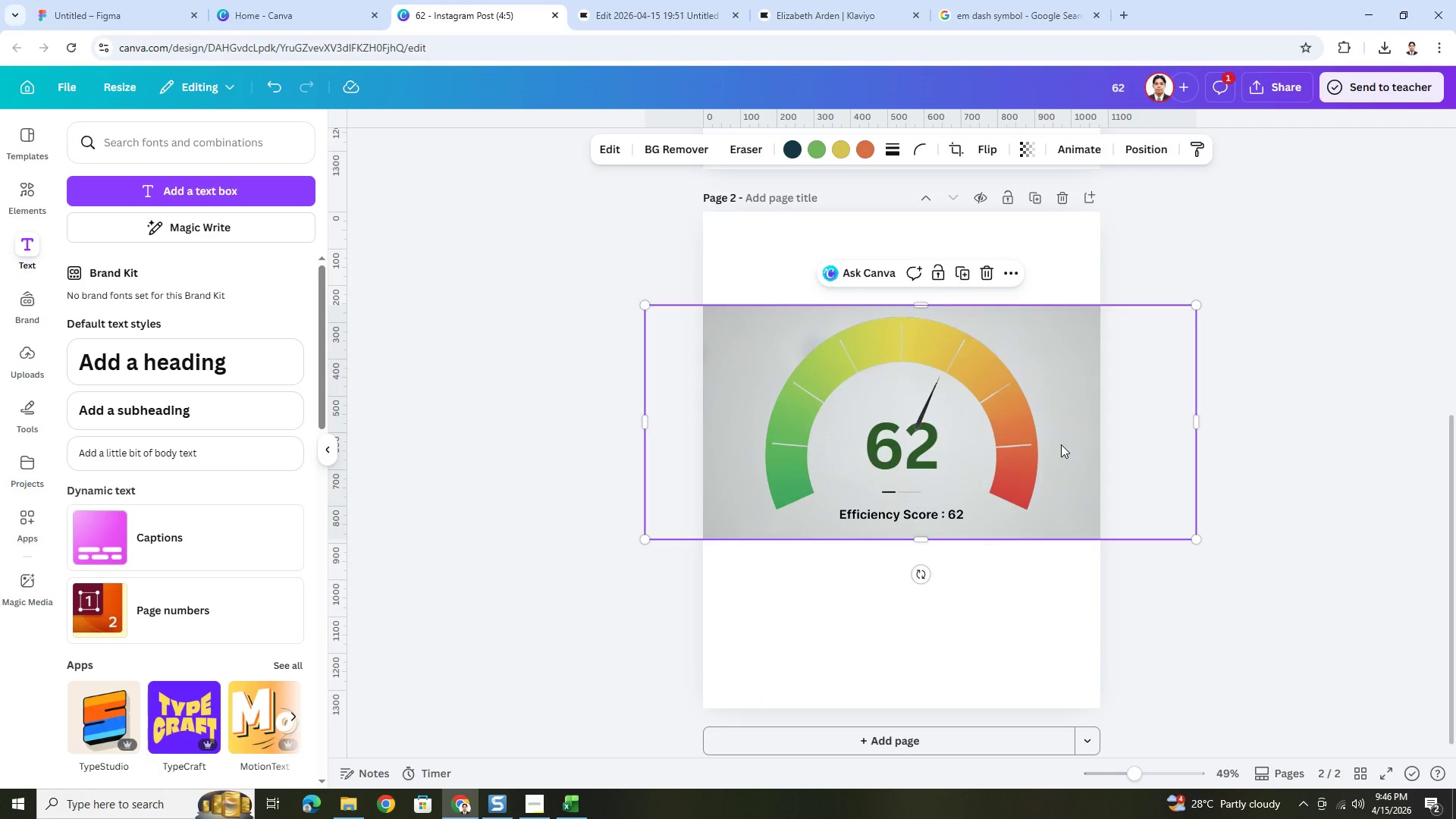 
key(Delete)
 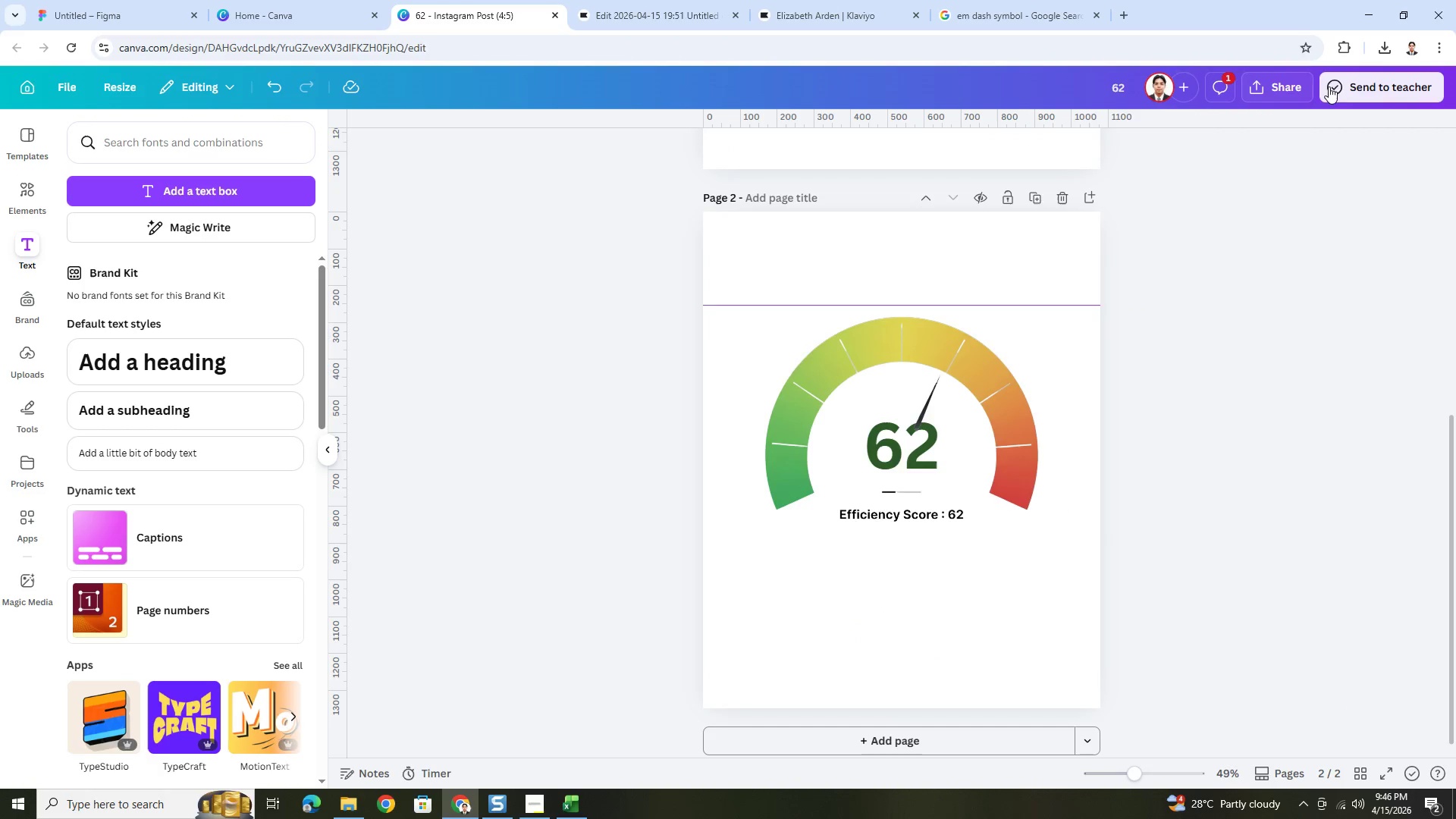 
left_click([1293, 88])
 